 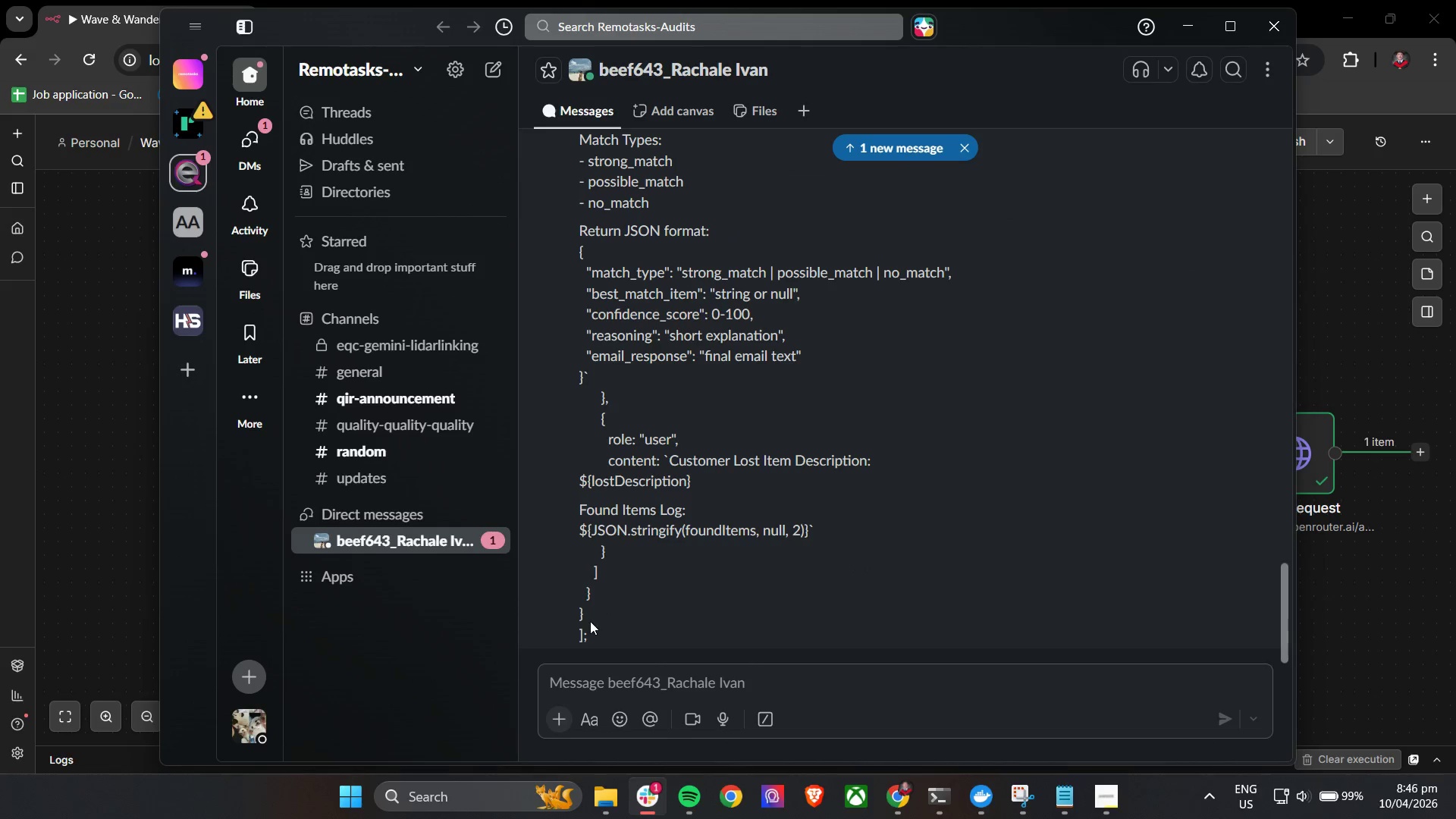 
left_click_drag(start_coordinate=[590, 642], to_coordinate=[582, 365])
 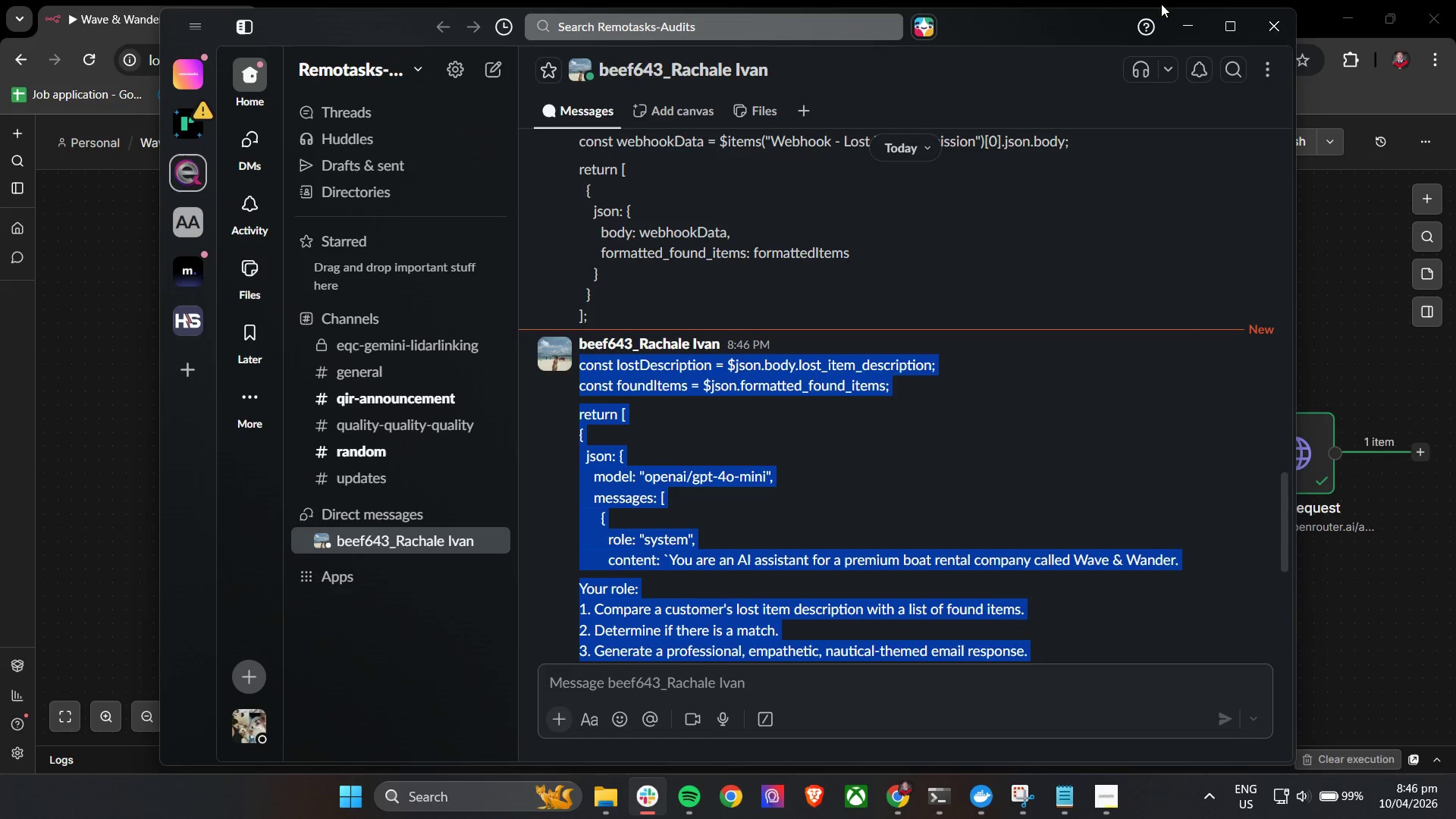 
scroll: coordinate [603, 463], scroll_direction: up, amount: 6.0
 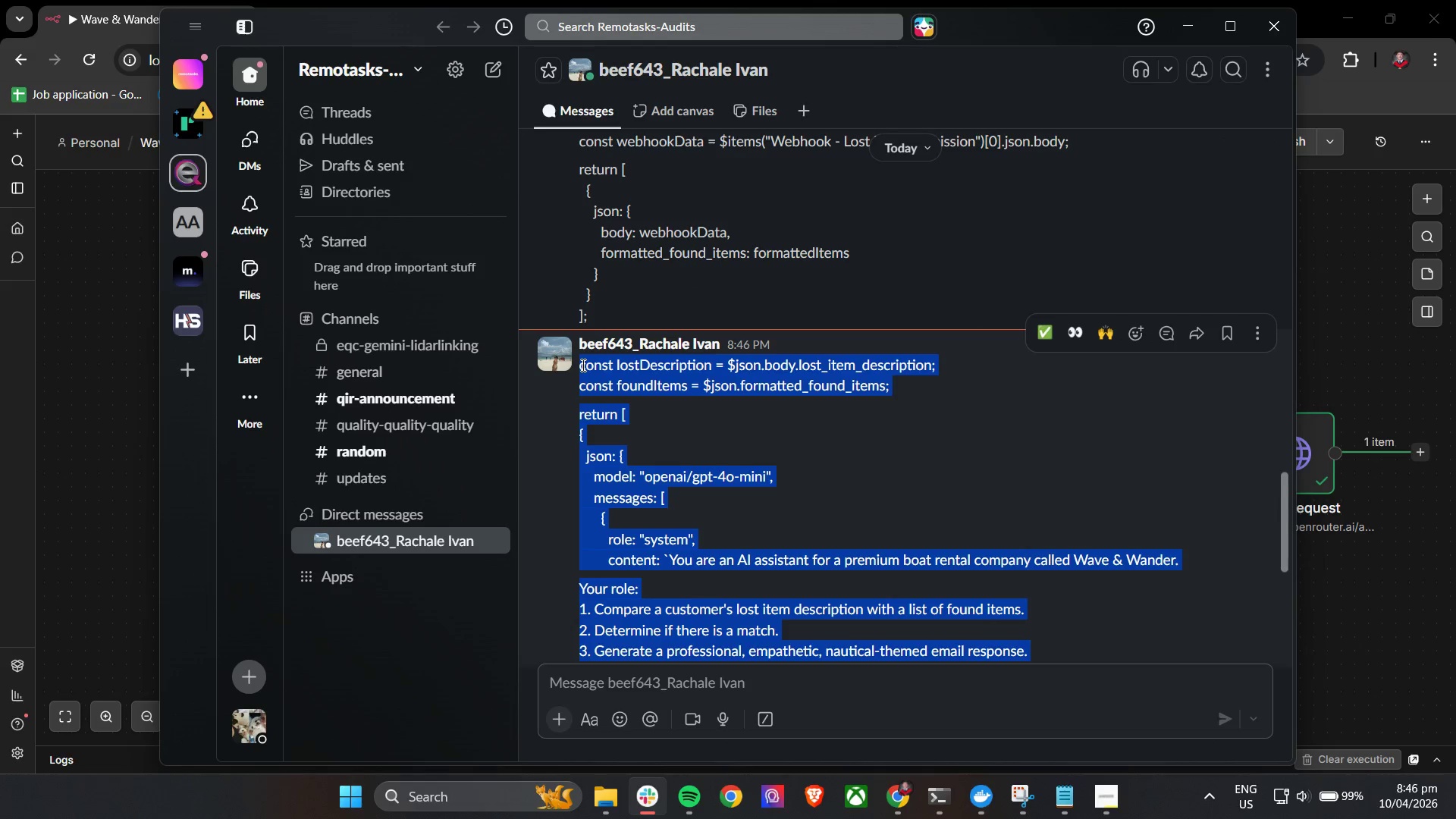 
key(Control+C)
 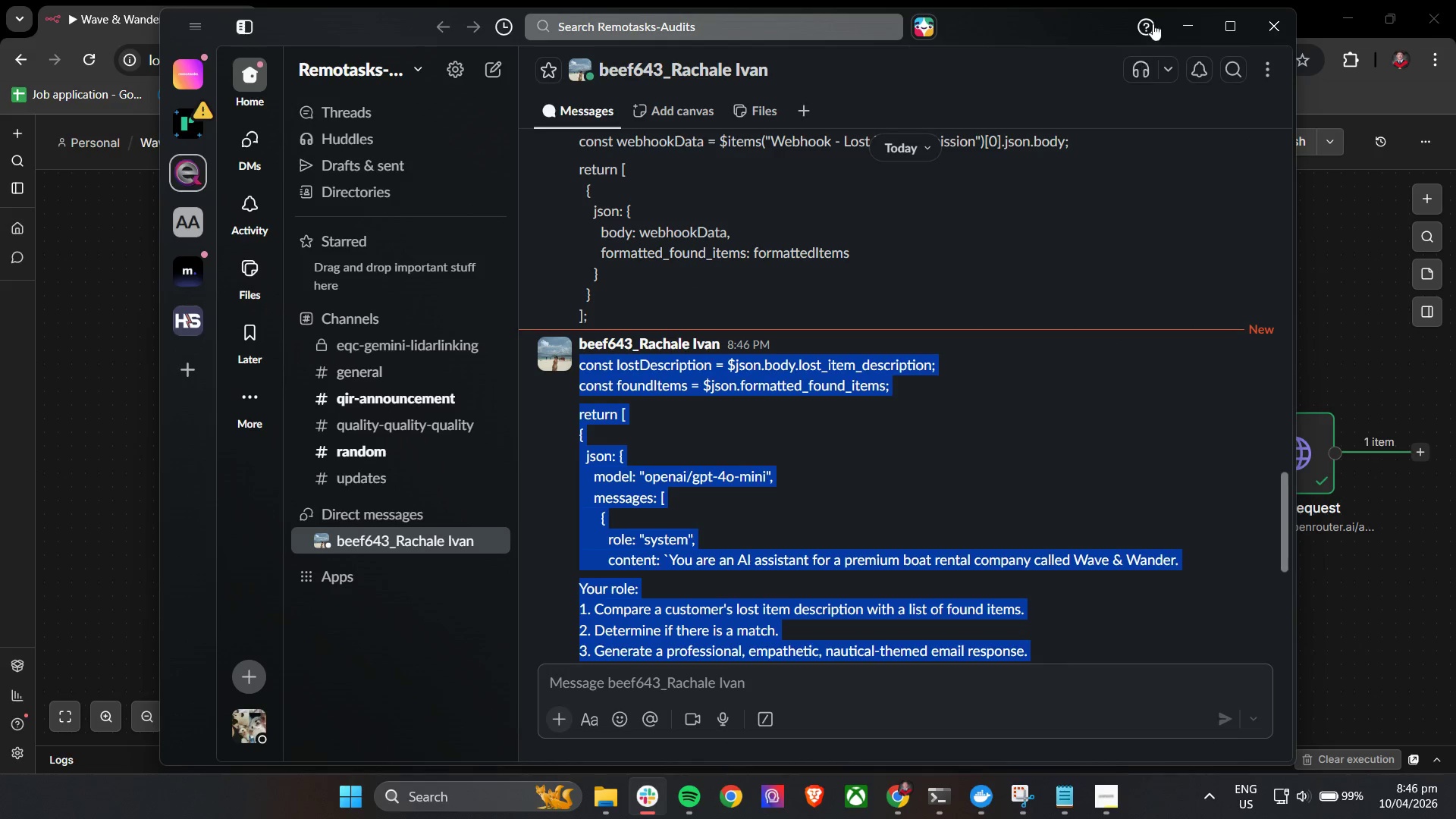 
key(Control+C)
 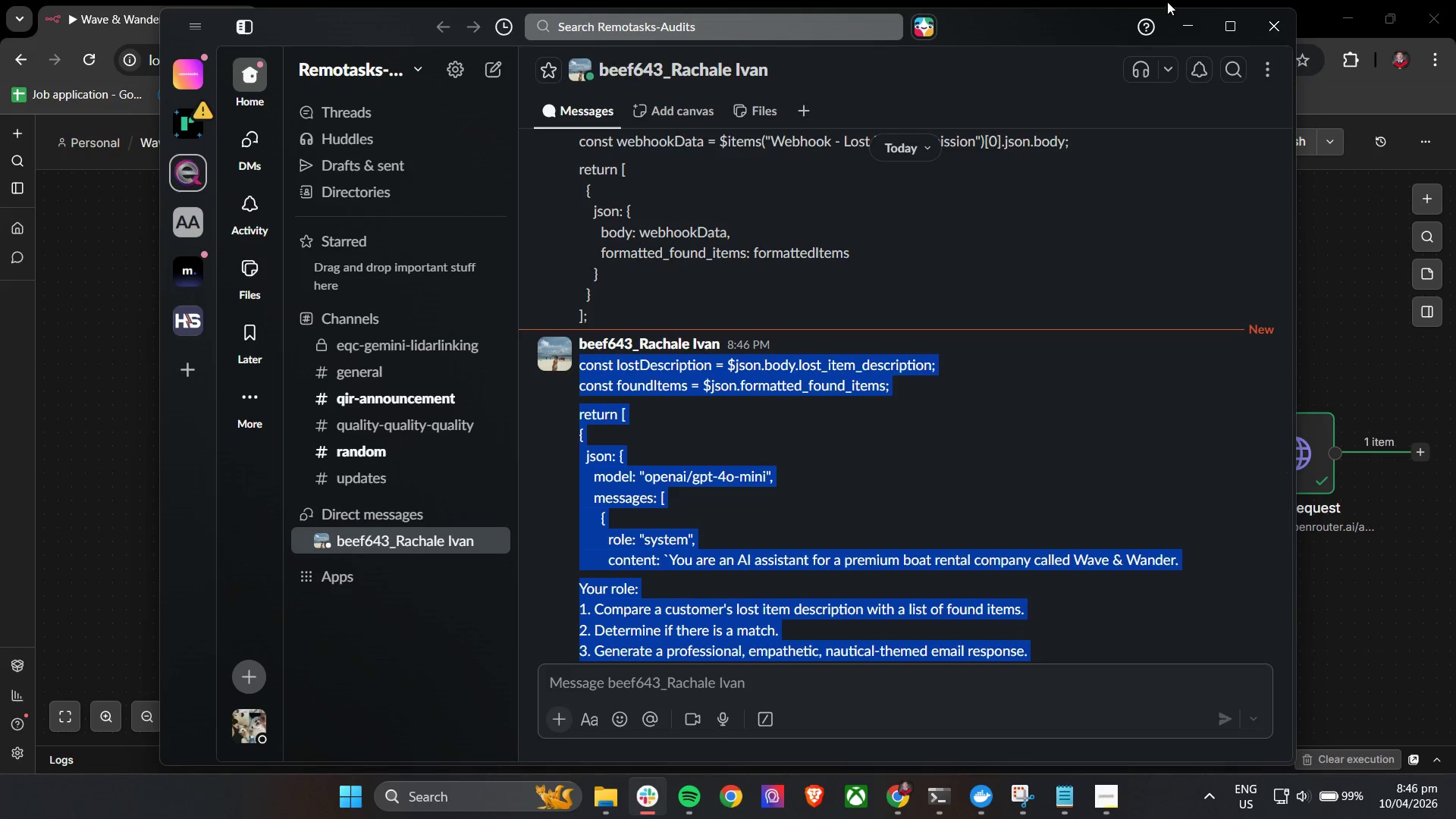 
key(Control+C)
 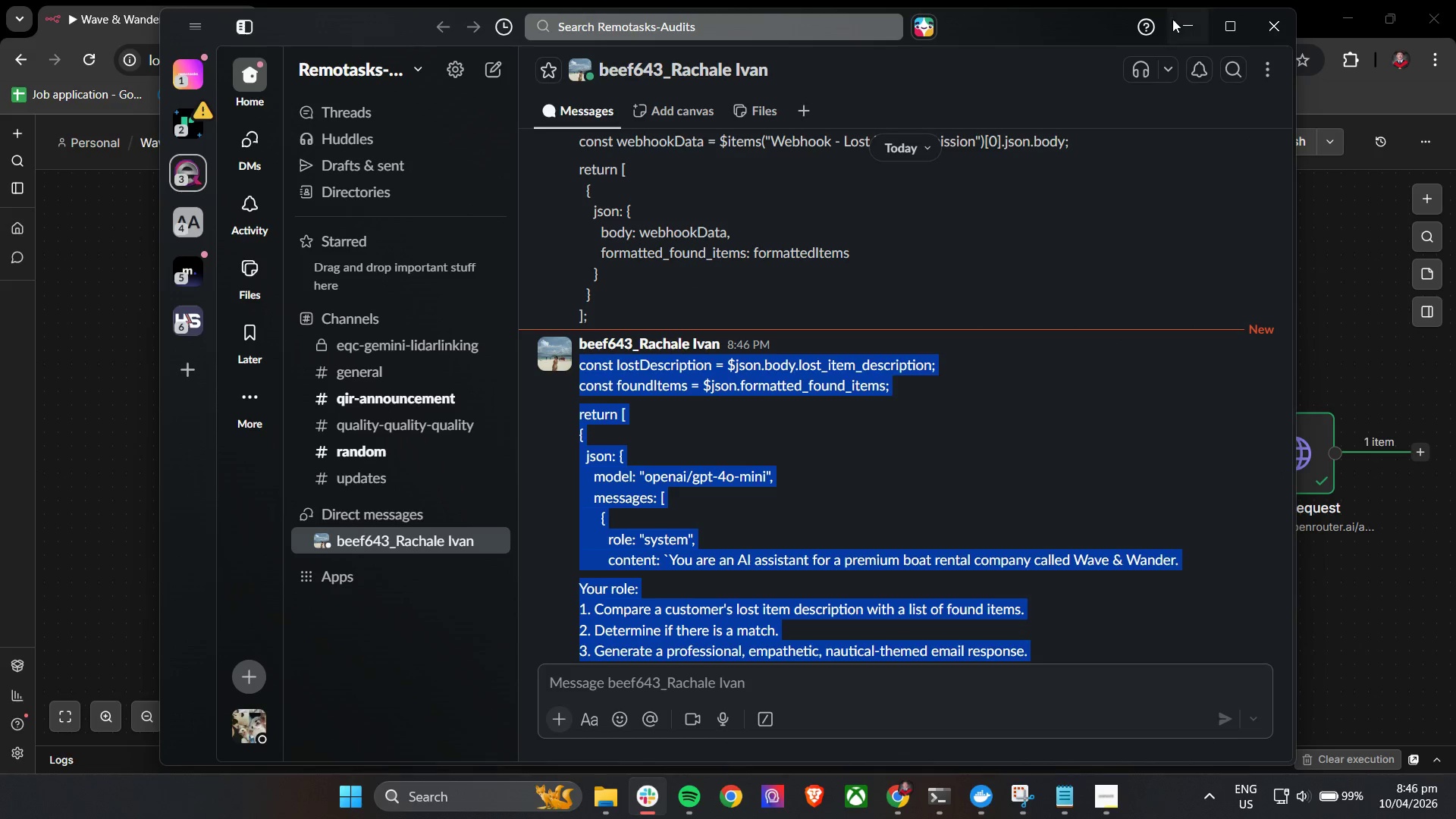 
key(Control+C)
 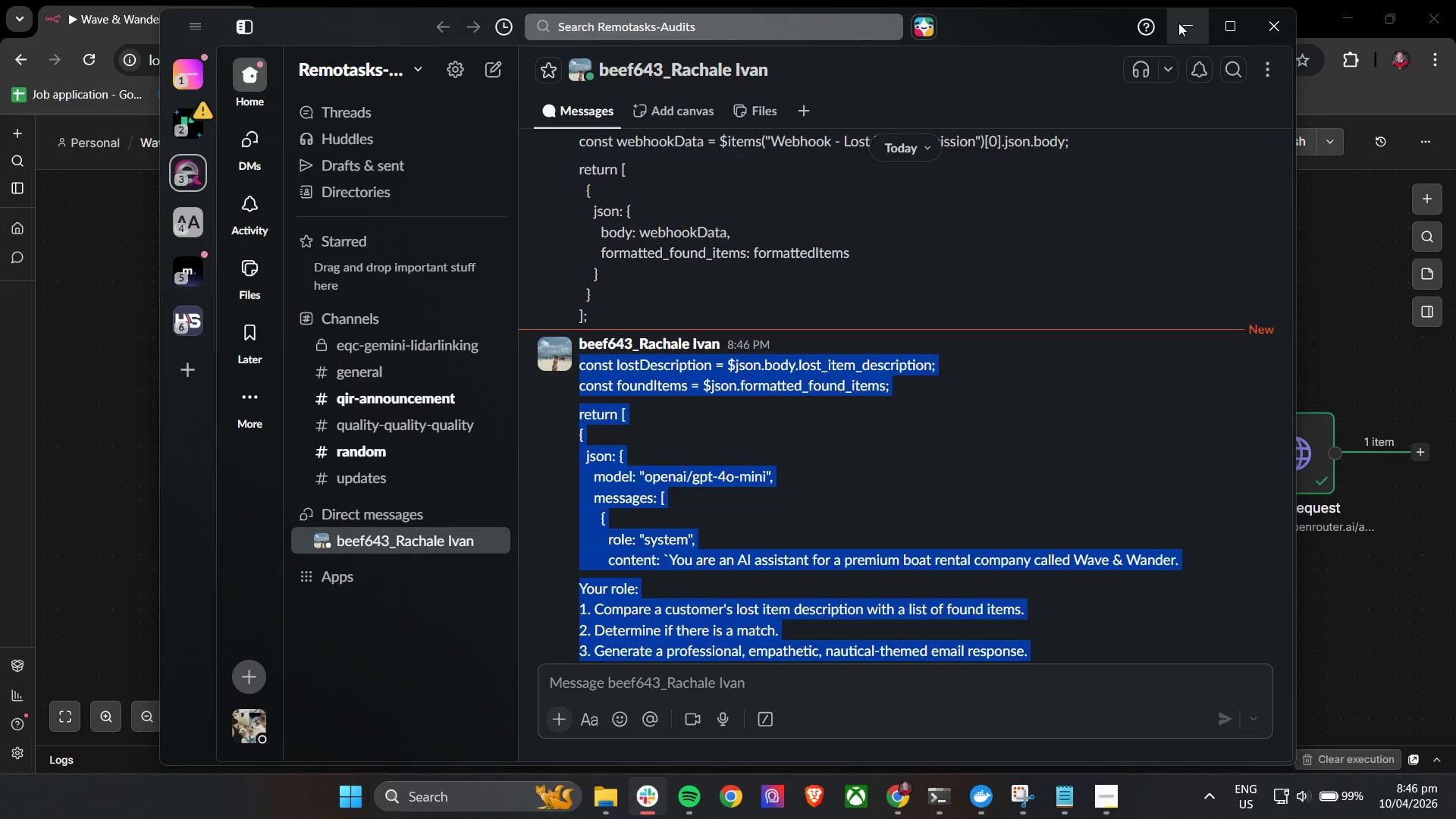 
left_click([1178, 23])
 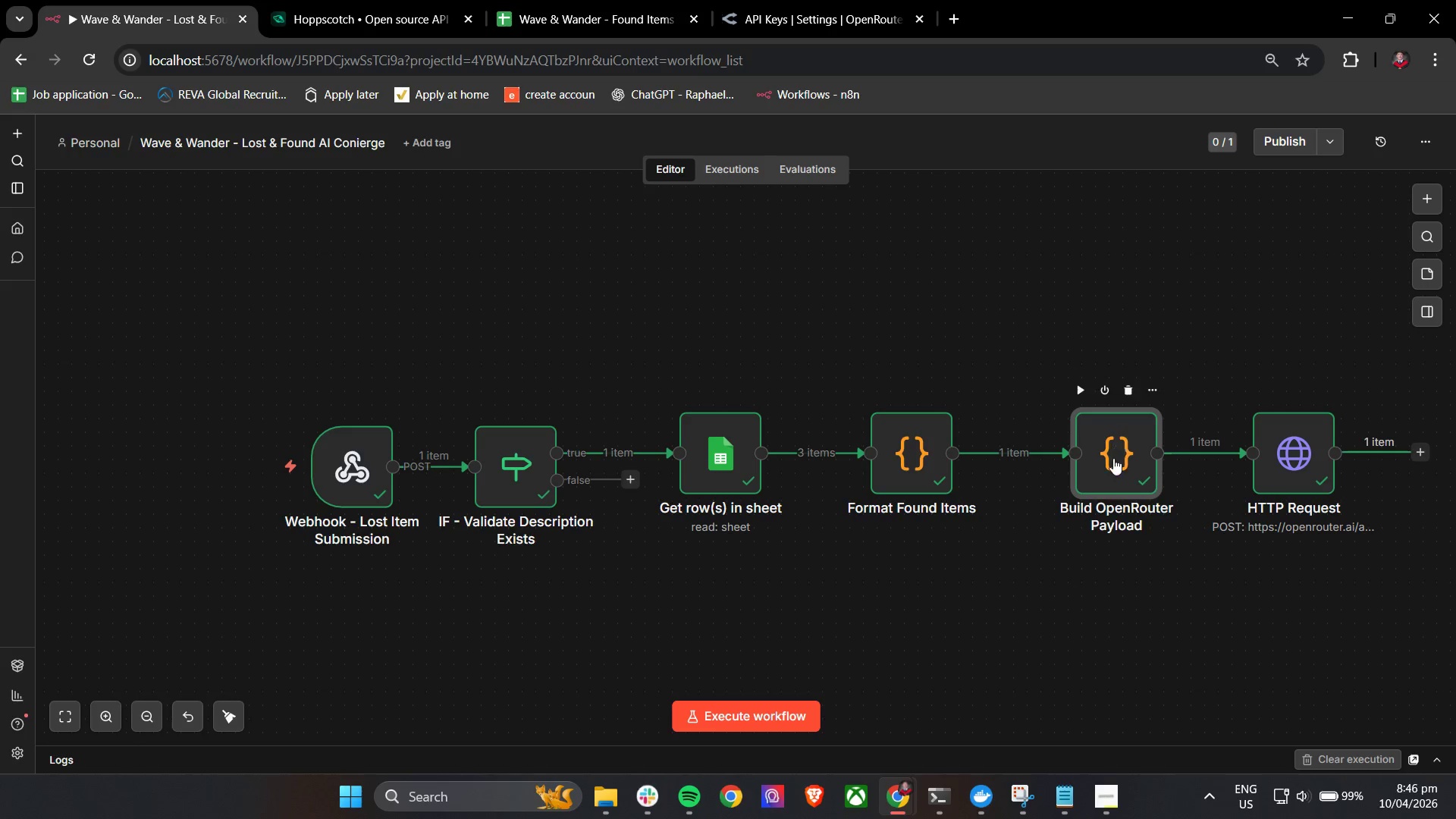 
double_click([1112, 463])
 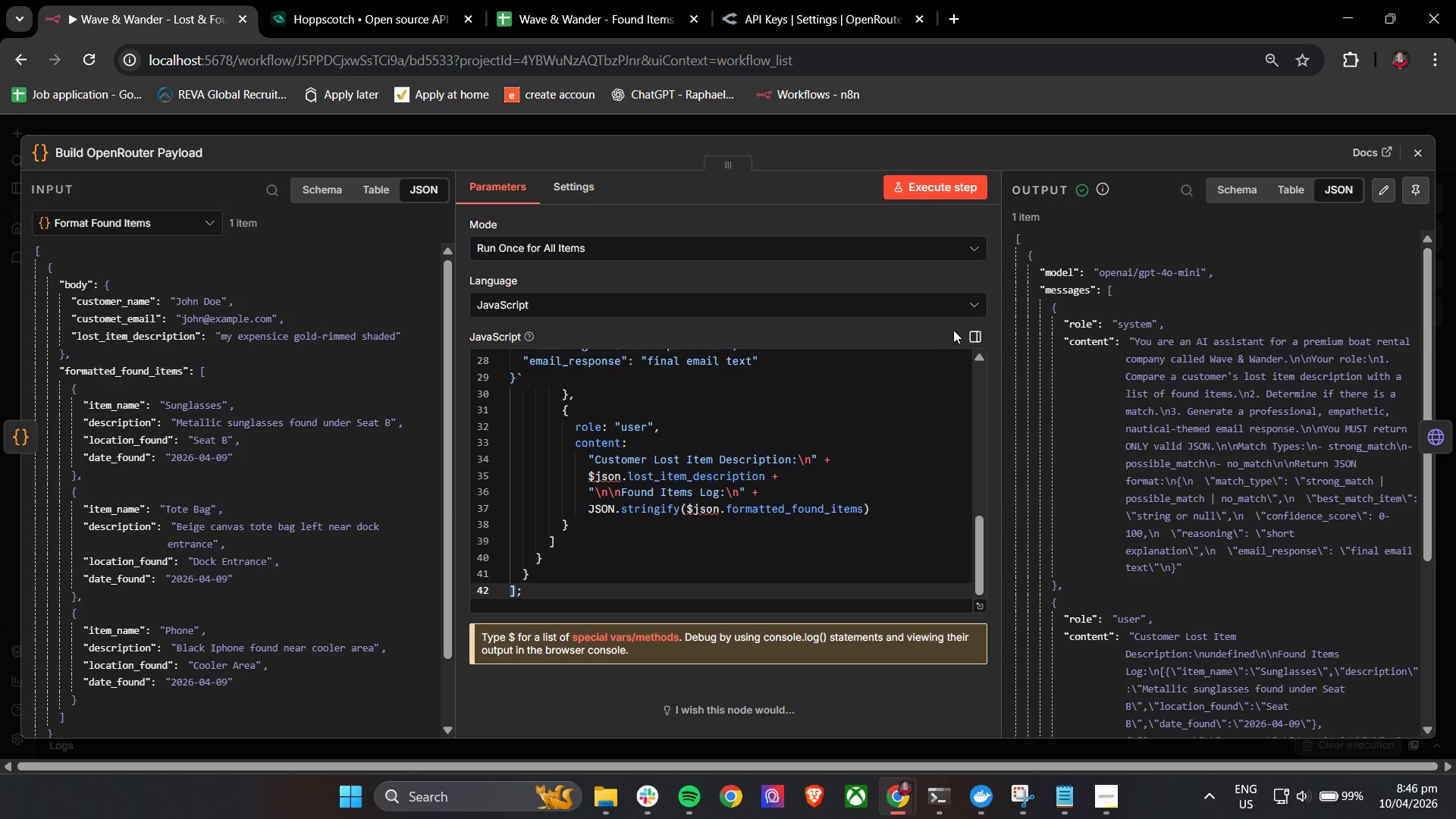 
key(Control+A)
 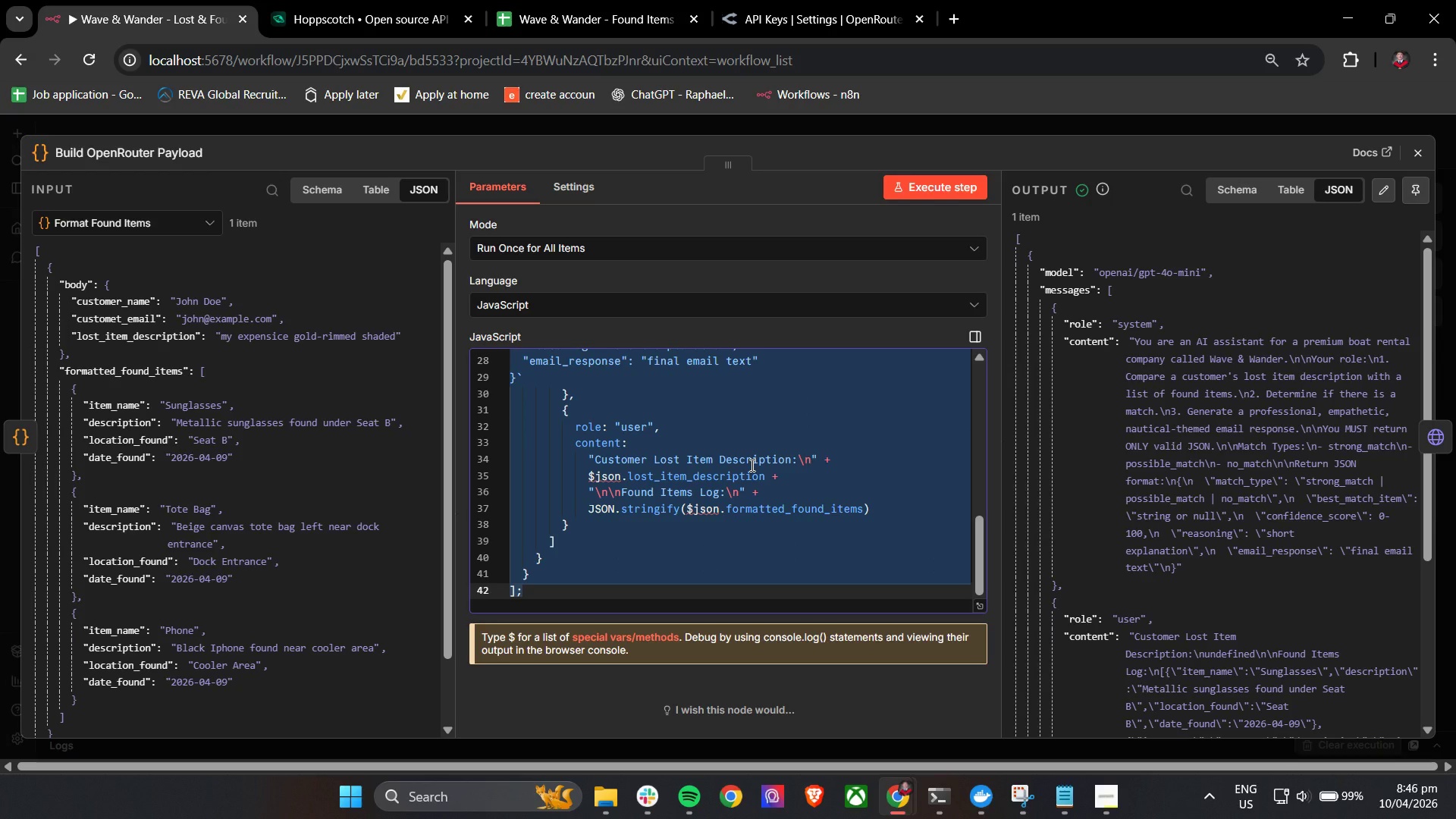 
key(Backspace)
 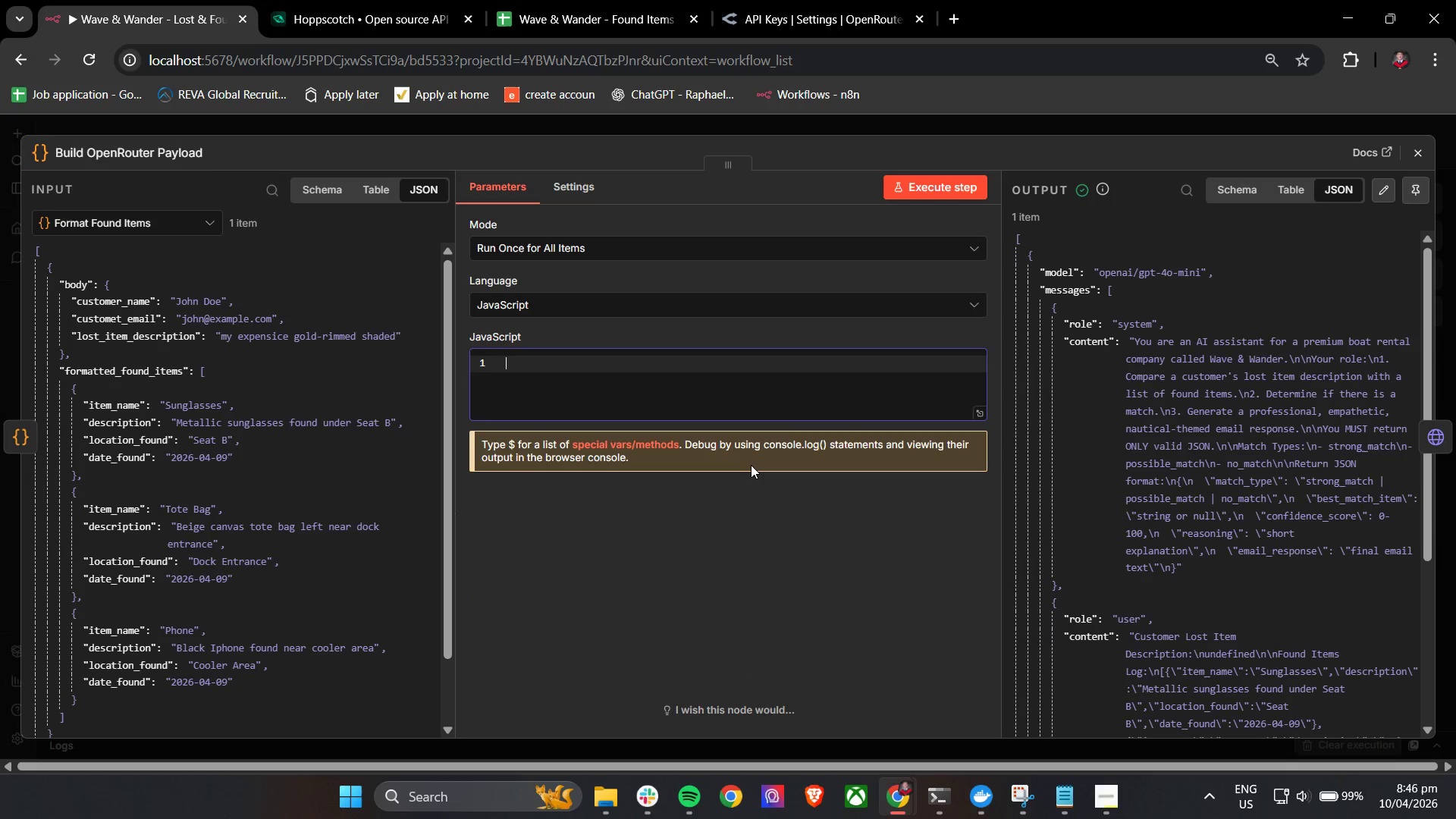 
key(Control+V)
 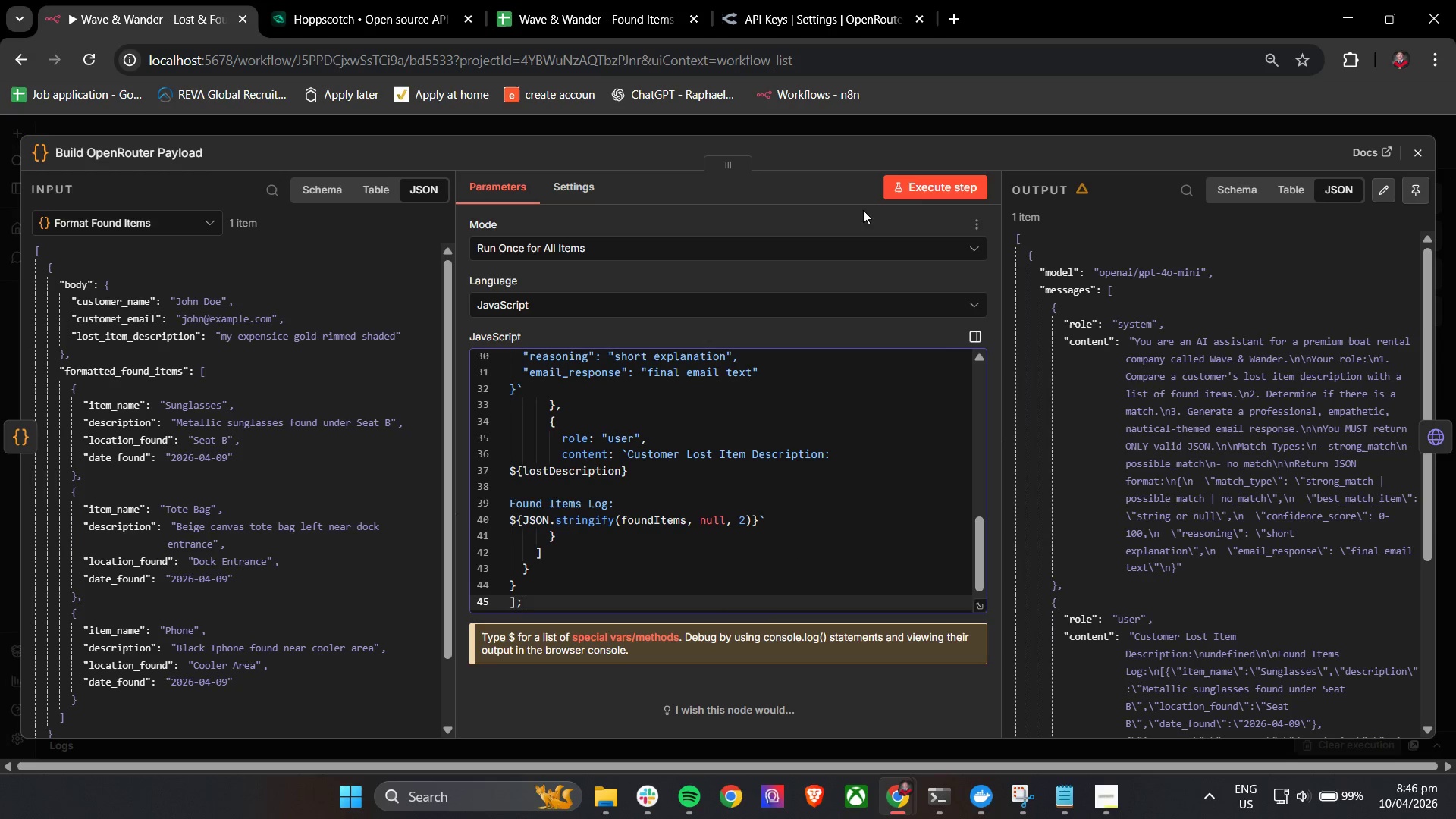 
left_click([897, 186])
 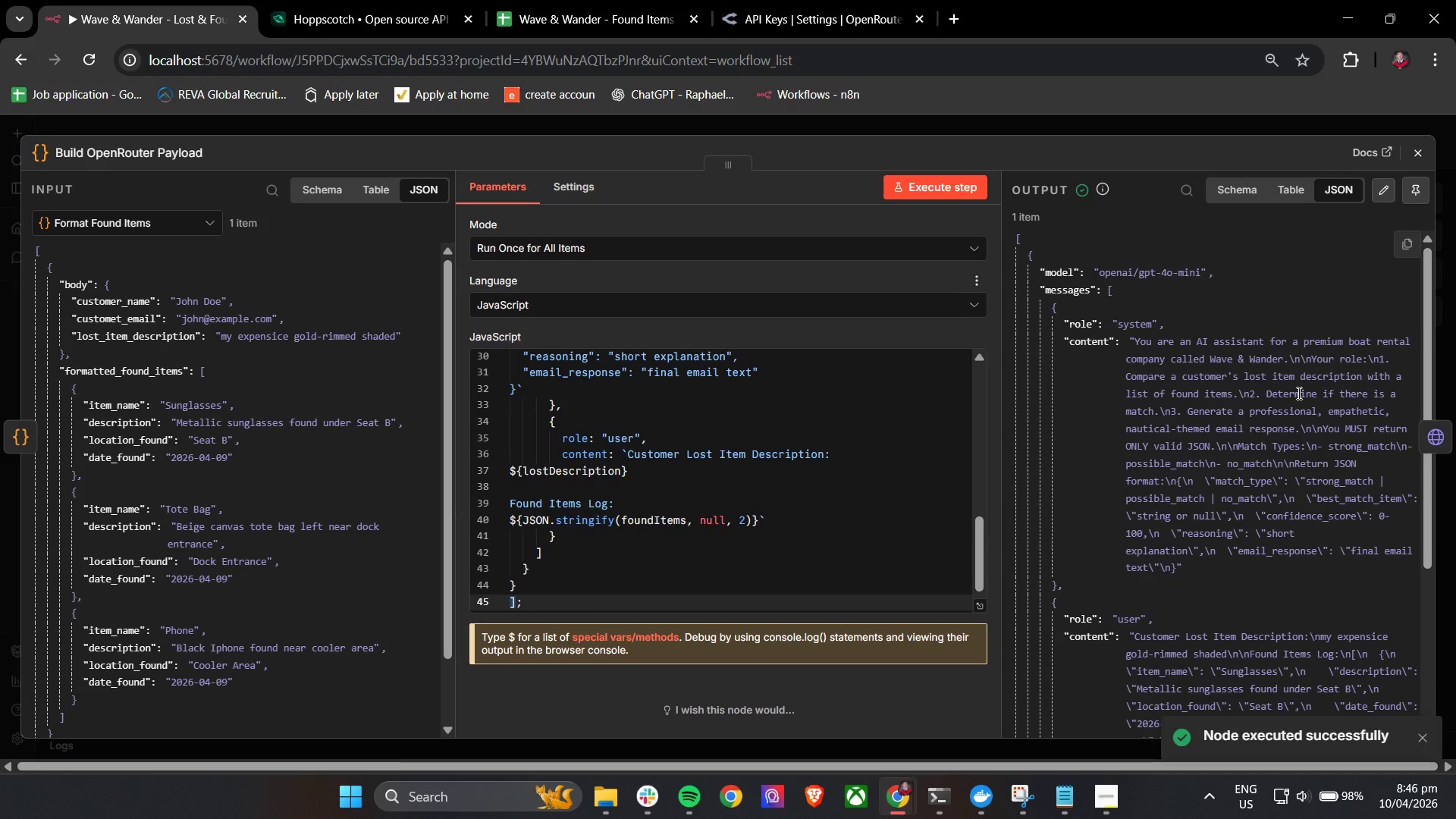 
left_click([1416, 157])
 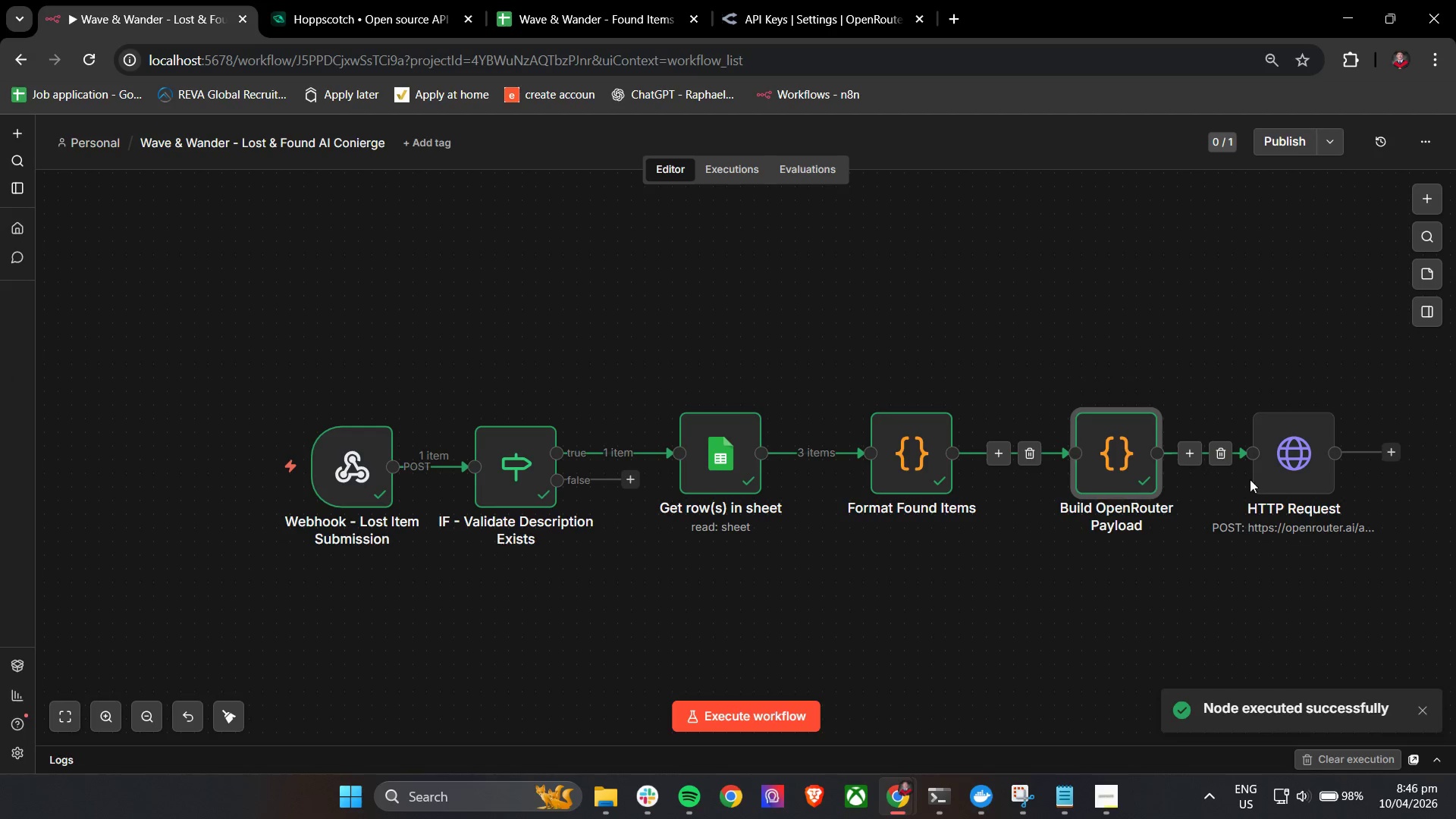 
double_click([1285, 485])
 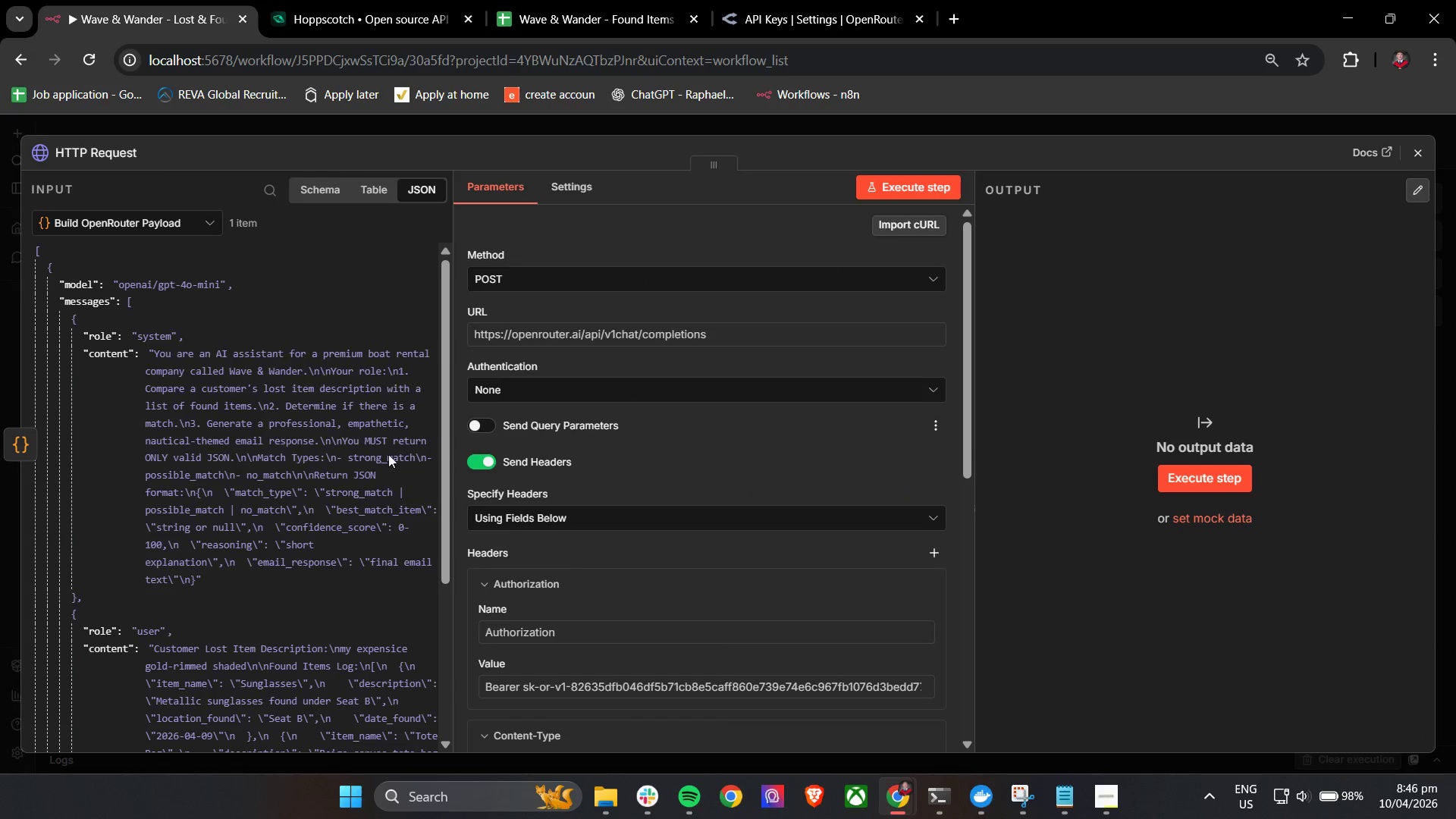 
wait(6.81)
 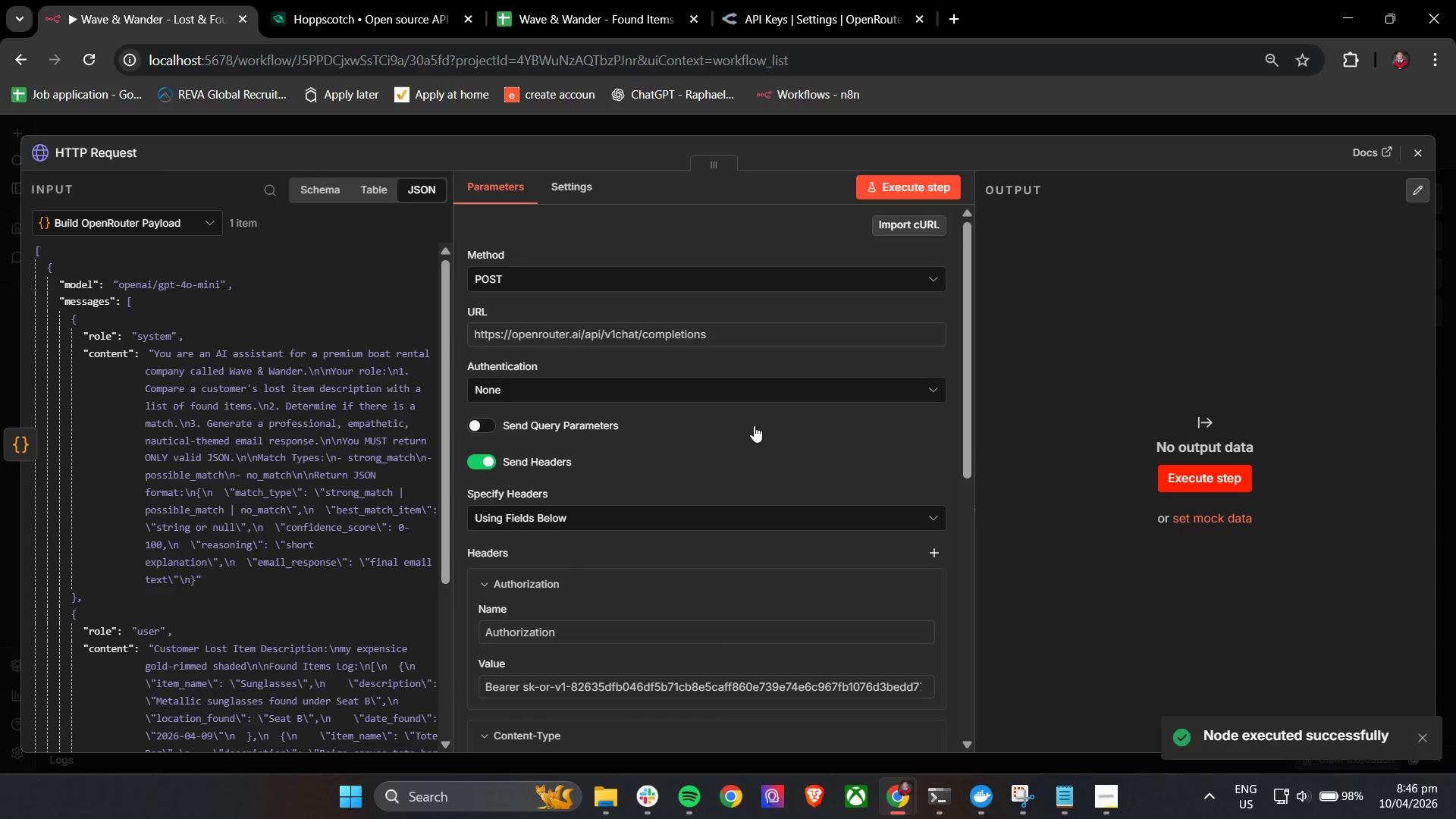 
scroll: coordinate [303, 436], scroll_direction: down, amount: 4.0
 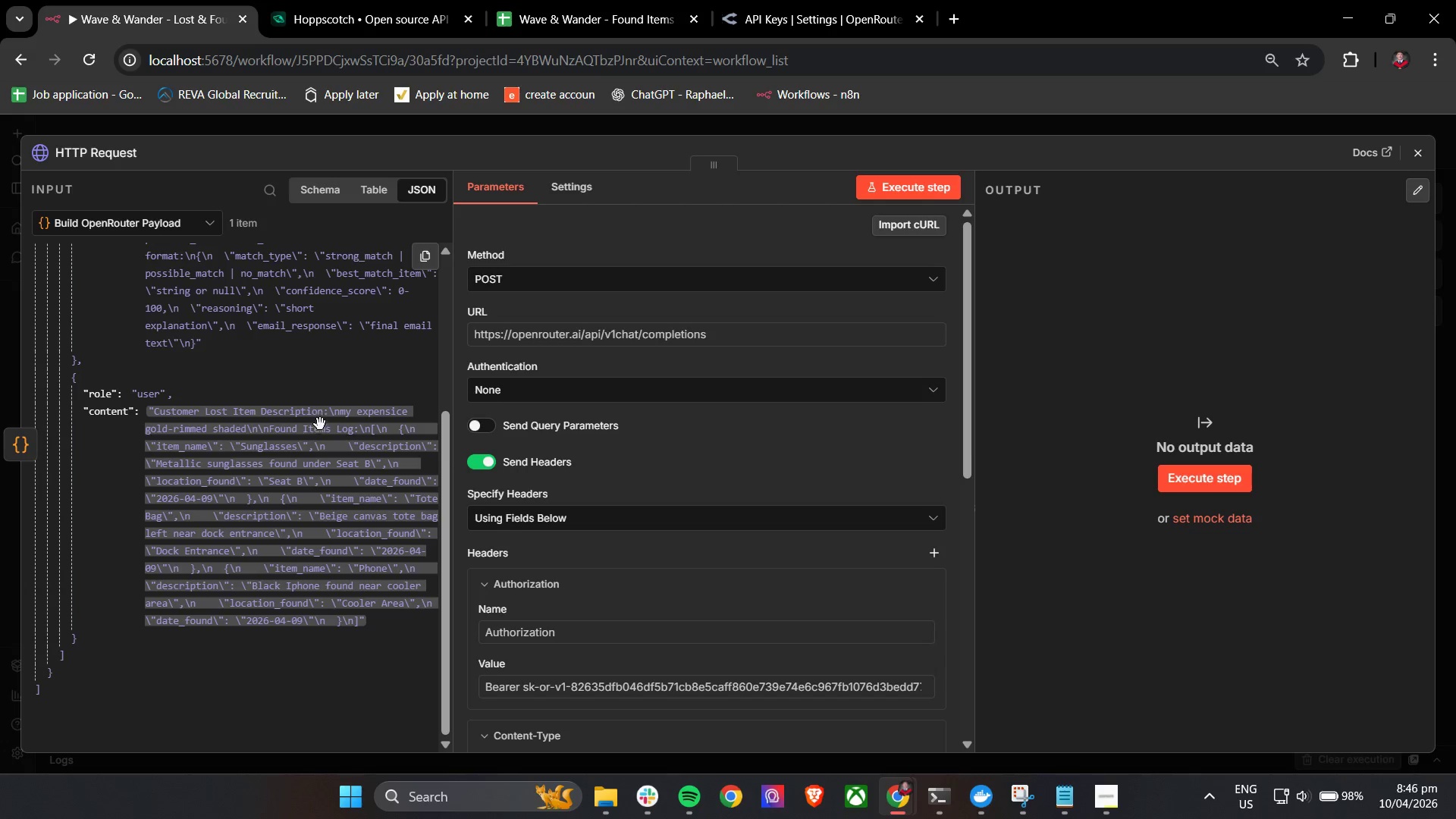 
mouse_move([591, 419])
 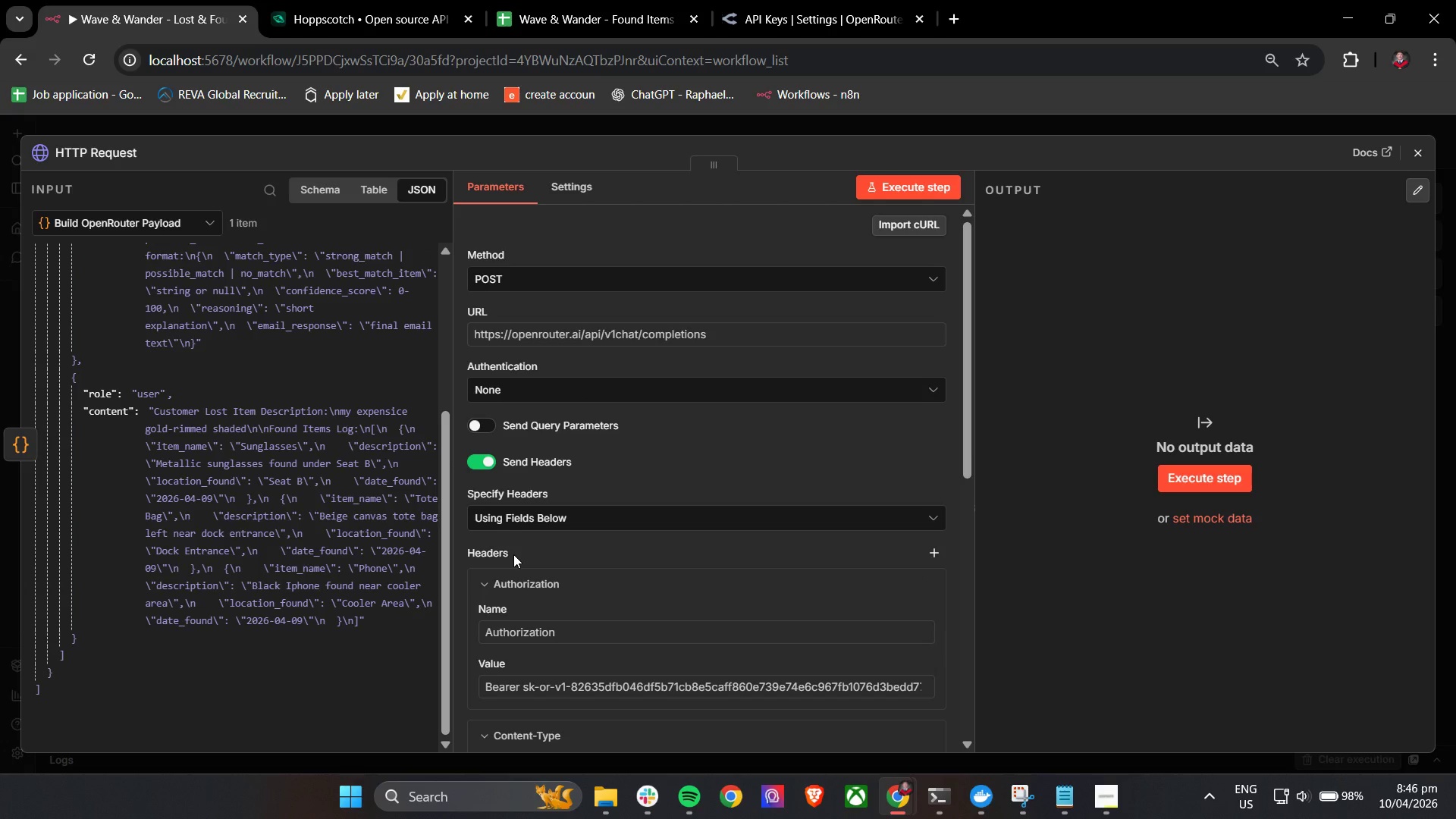 
scroll: coordinate [376, 534], scroll_direction: up, amount: 2.0
 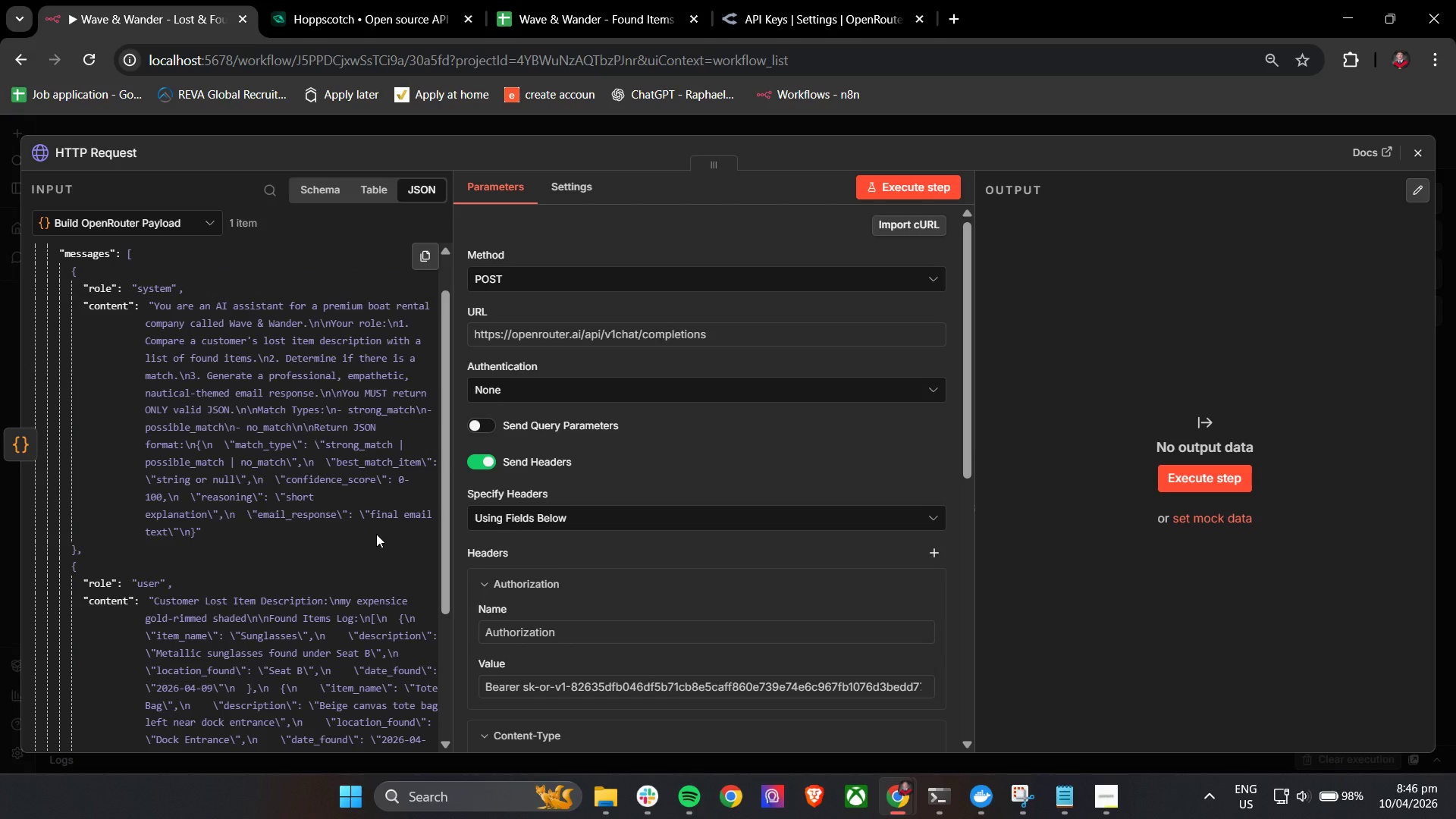 
wait(5.83)
 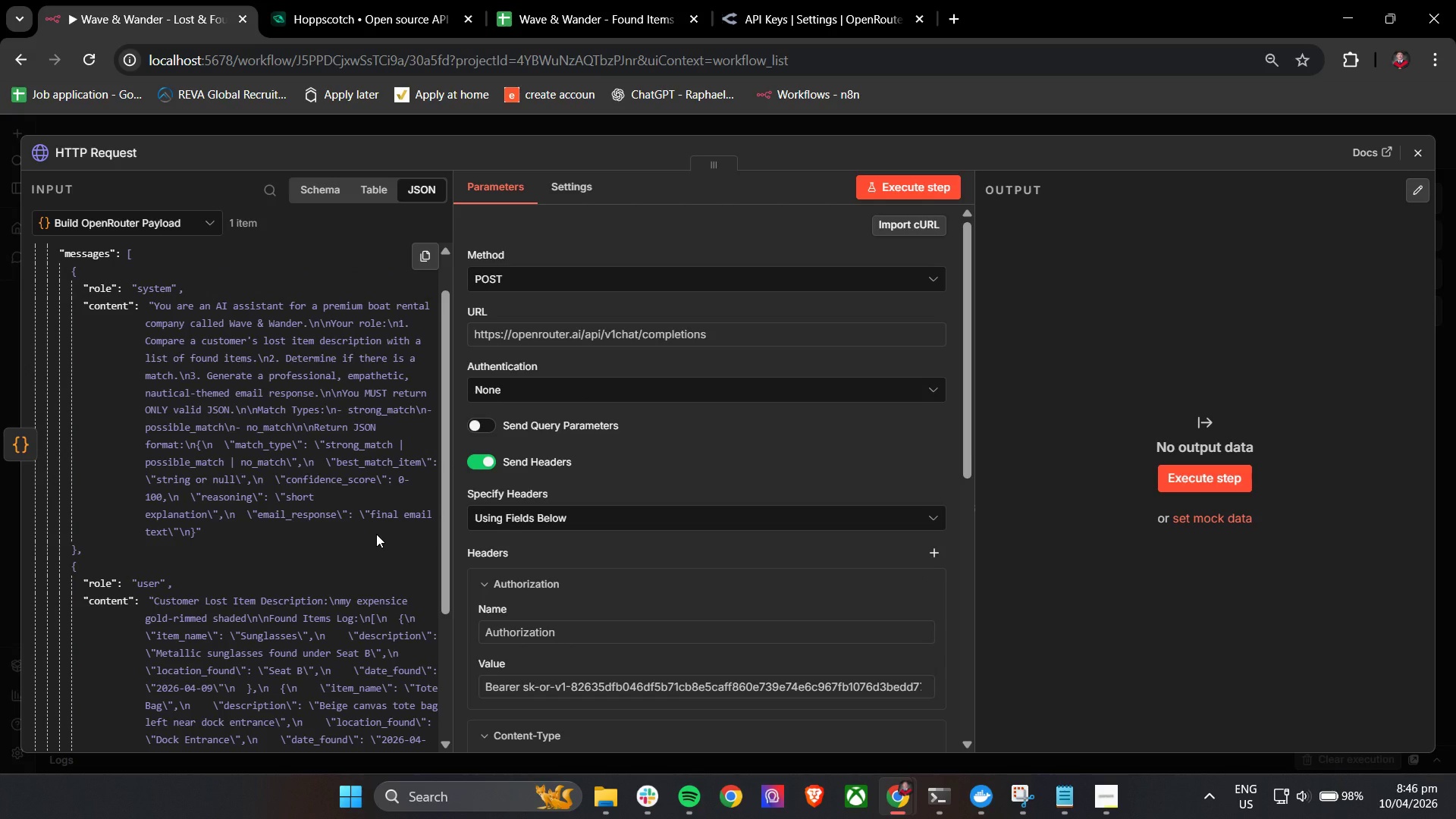 
mouse_move([538, 306])
 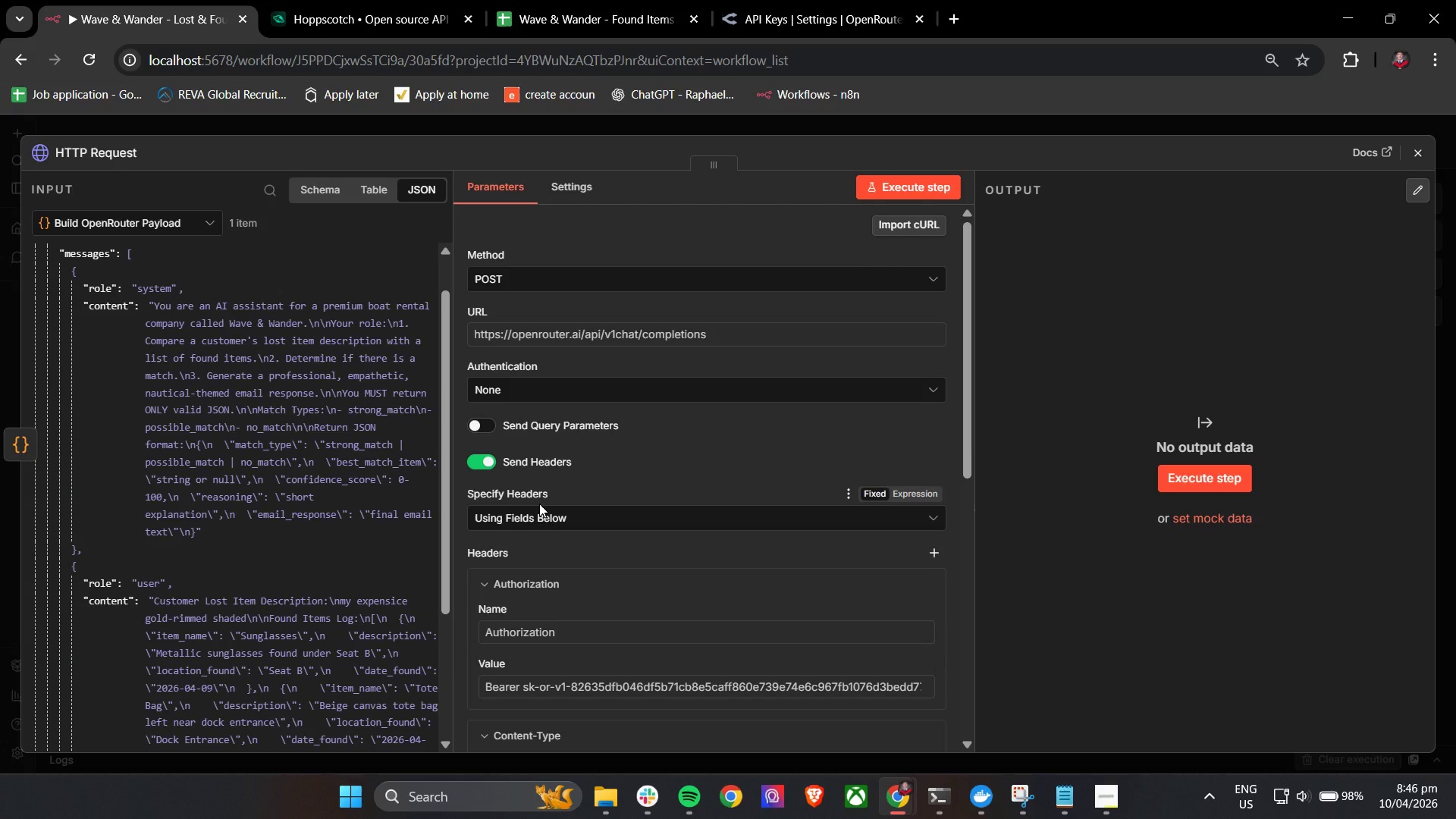 
wait(7.6)
 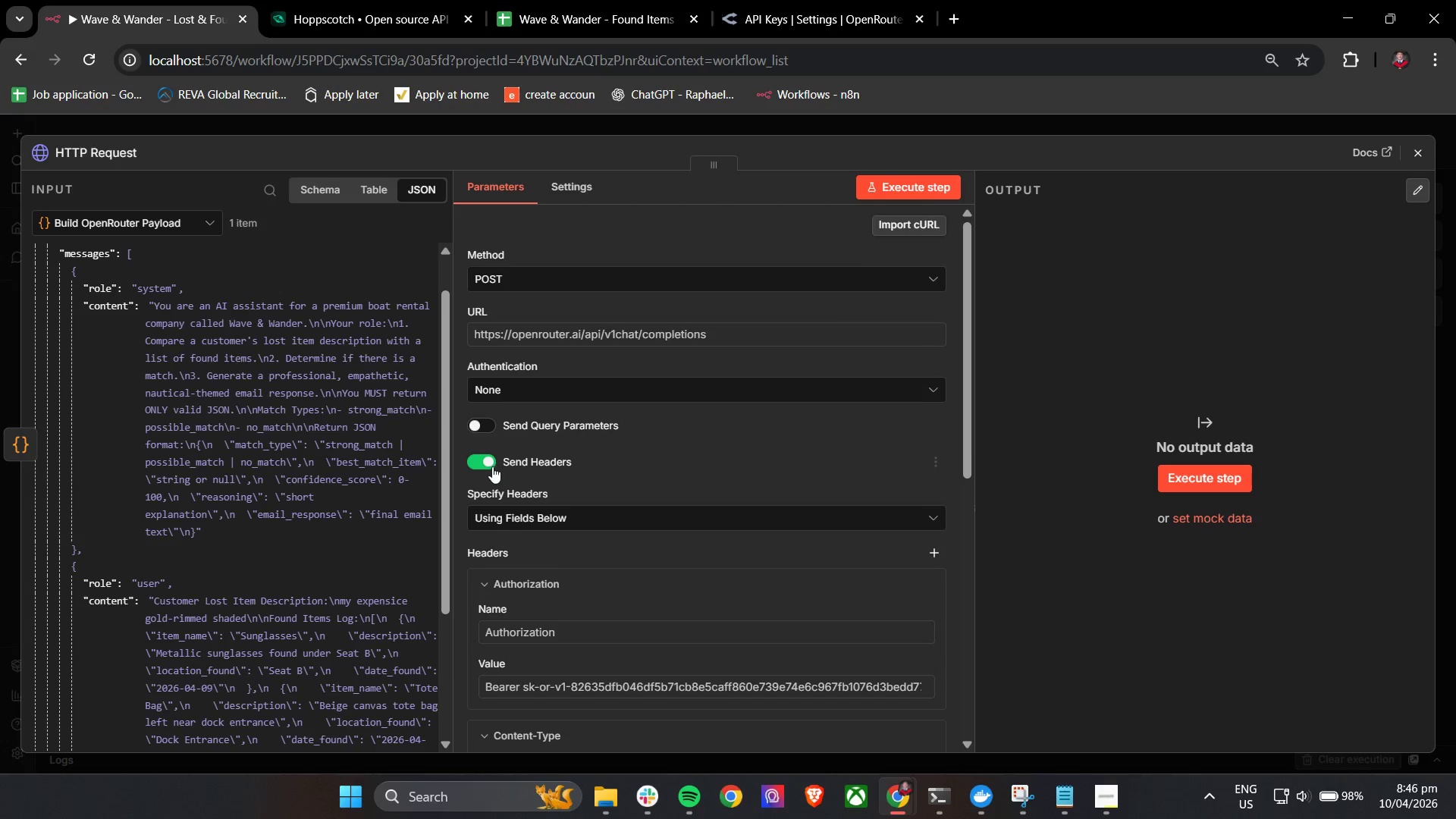 
mouse_move([554, 478])
 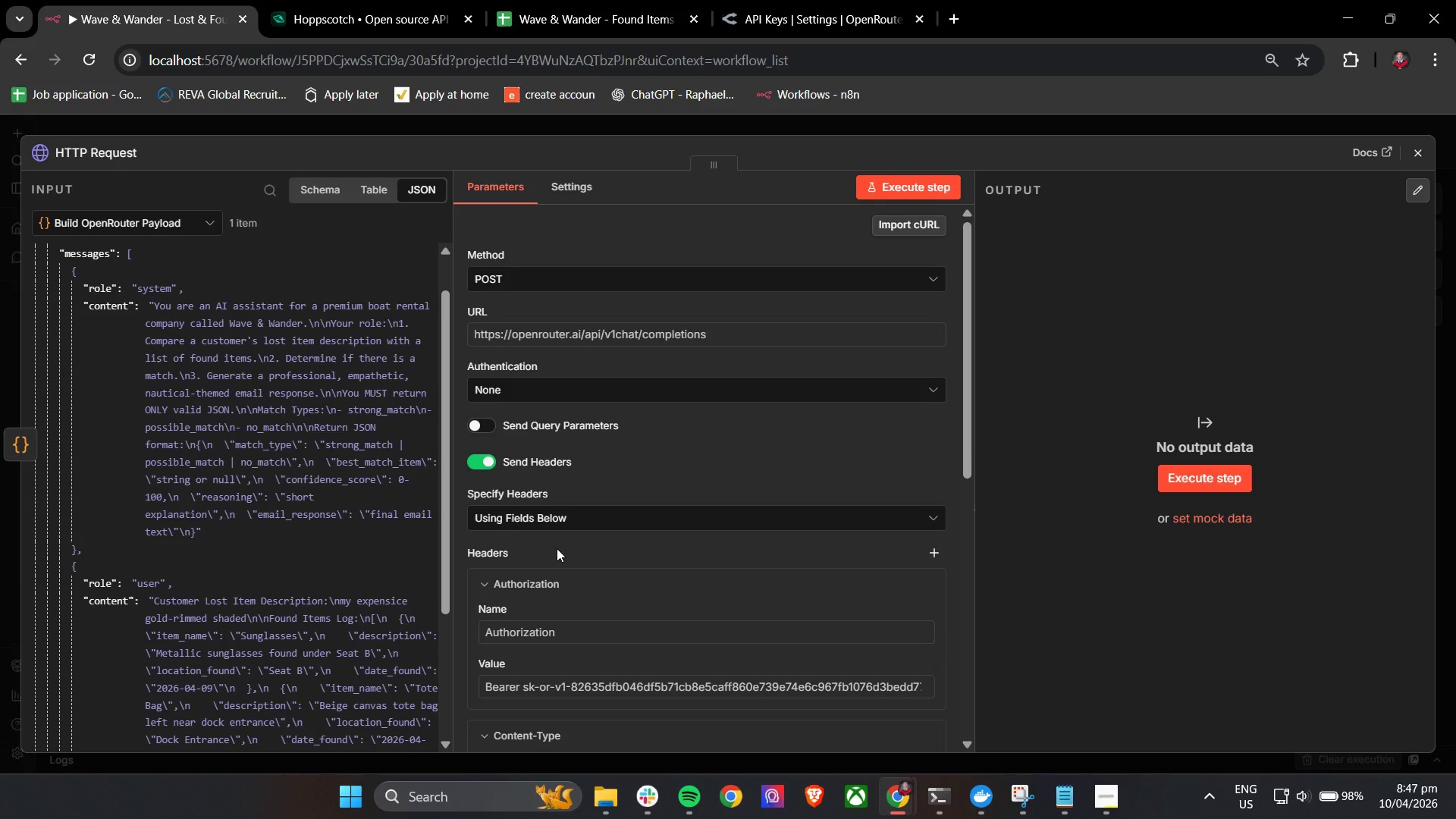 
scroll: coordinate [570, 512], scroll_direction: down, amount: 5.0
 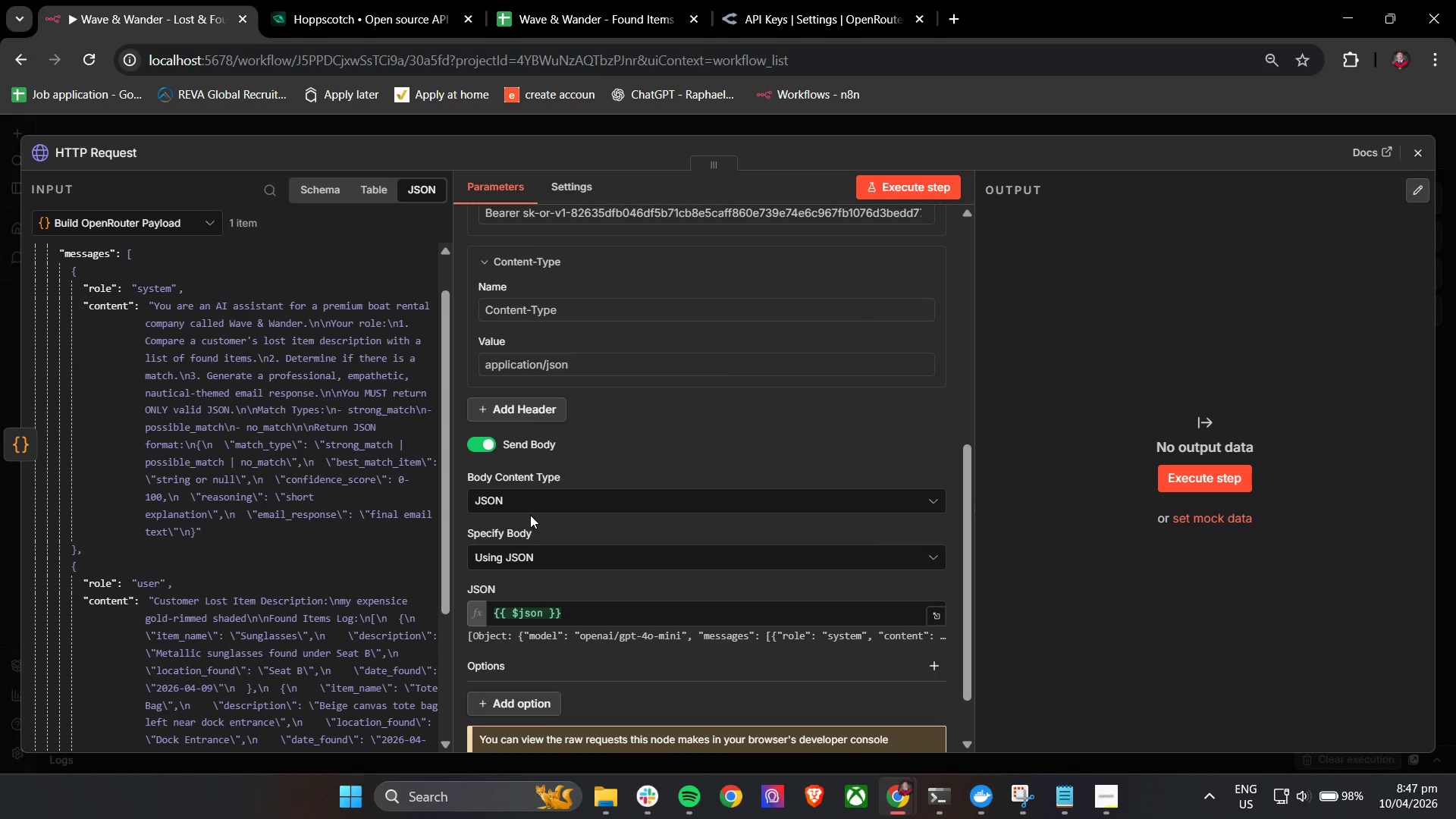 
mouse_move([720, 359])
 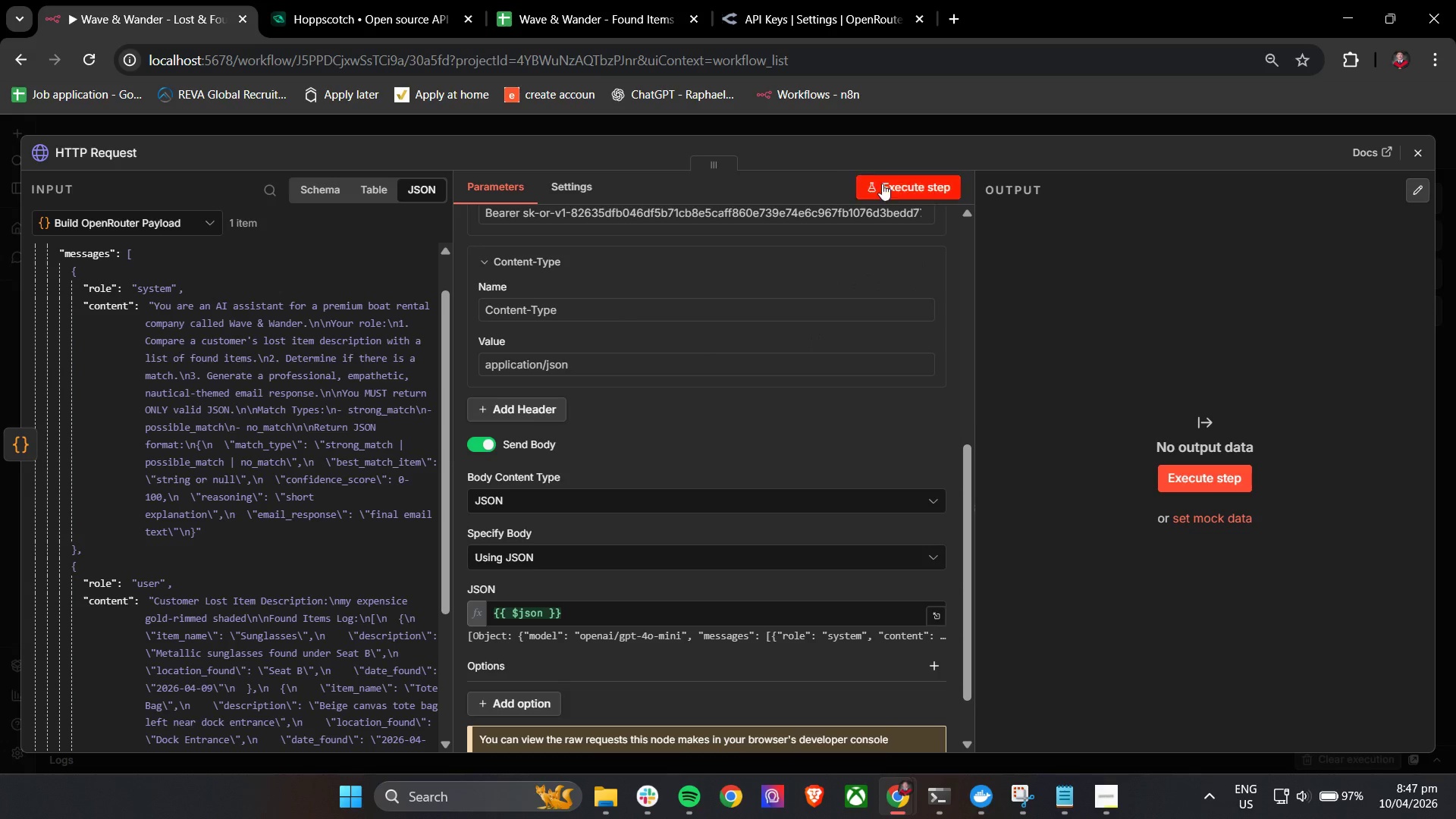 
left_click([883, 196])
 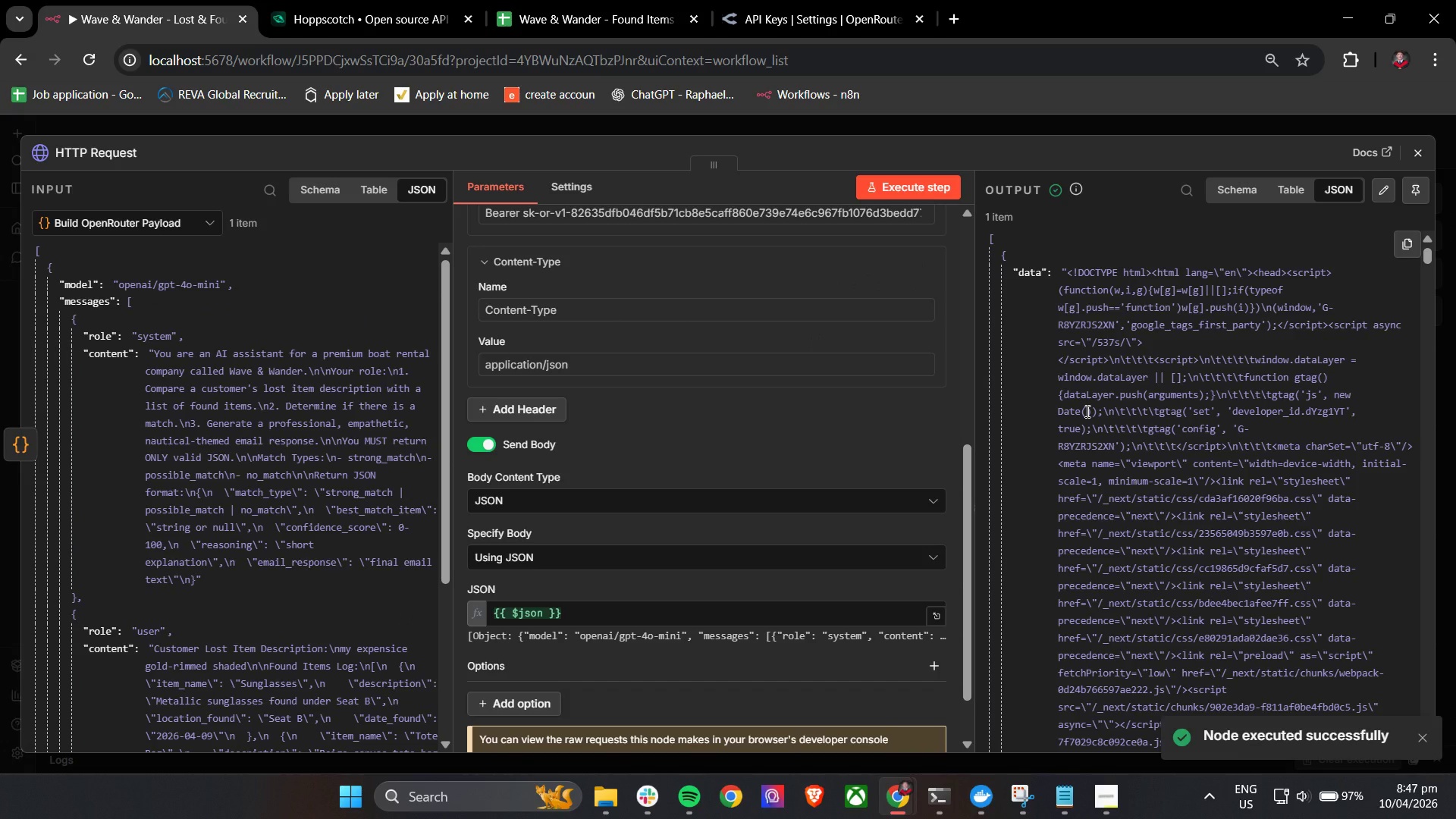 
scroll: coordinate [1200, 573], scroll_direction: down, amount: 58.0
 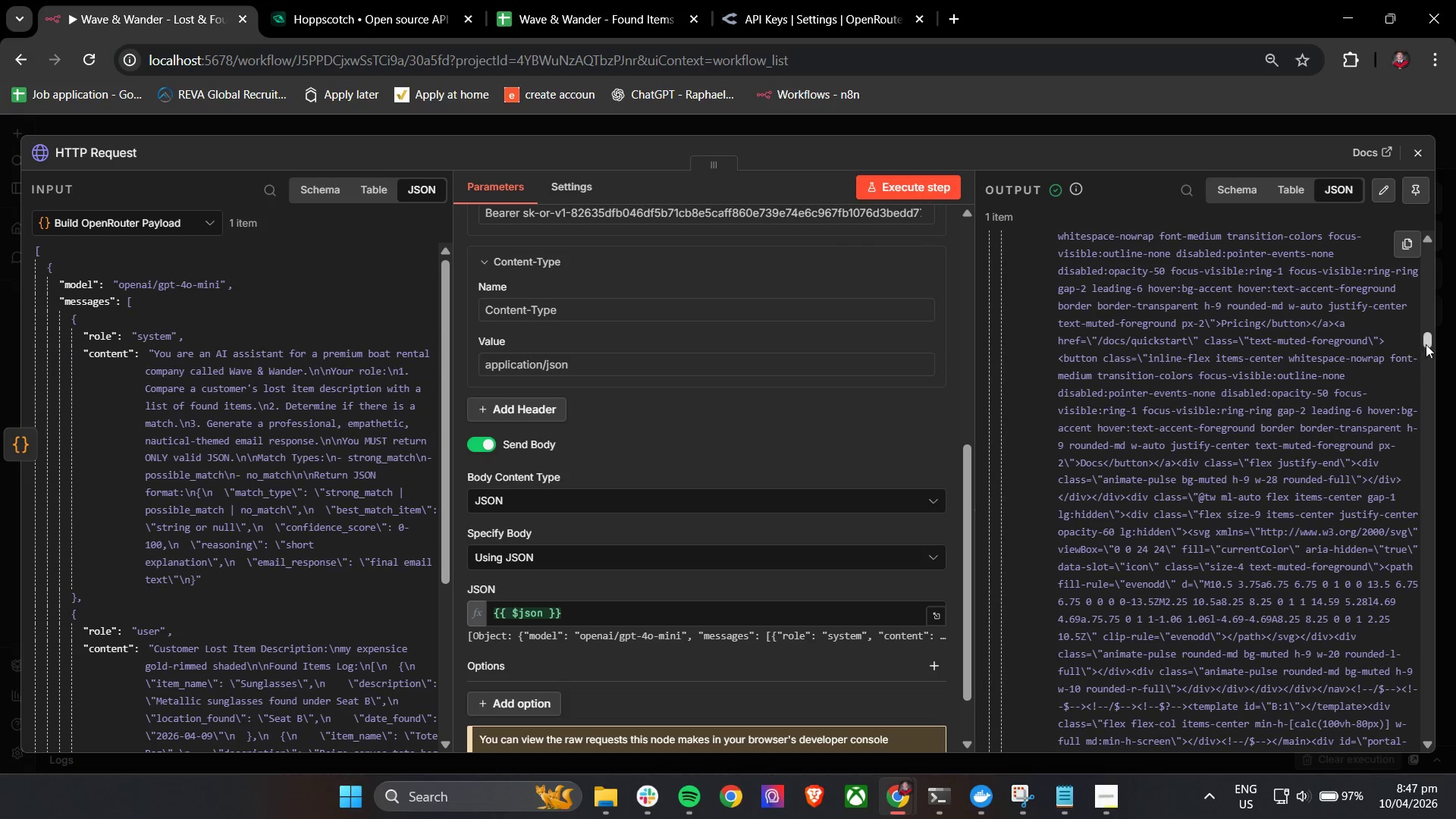 
left_click_drag(start_coordinate=[1426, 343], to_coordinate=[1423, 245])
 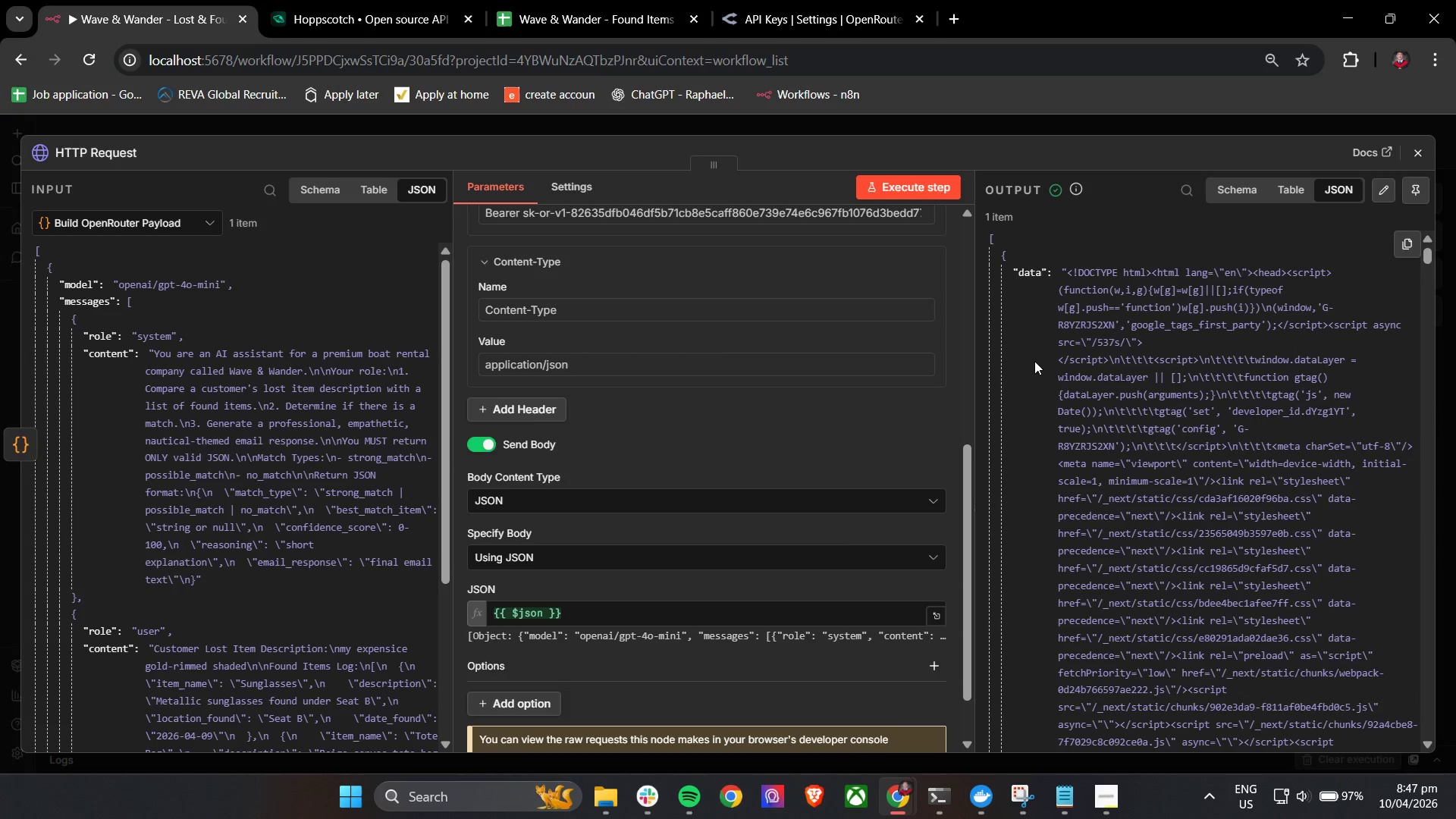 
scroll: coordinate [694, 544], scroll_direction: down, amount: 6.0
 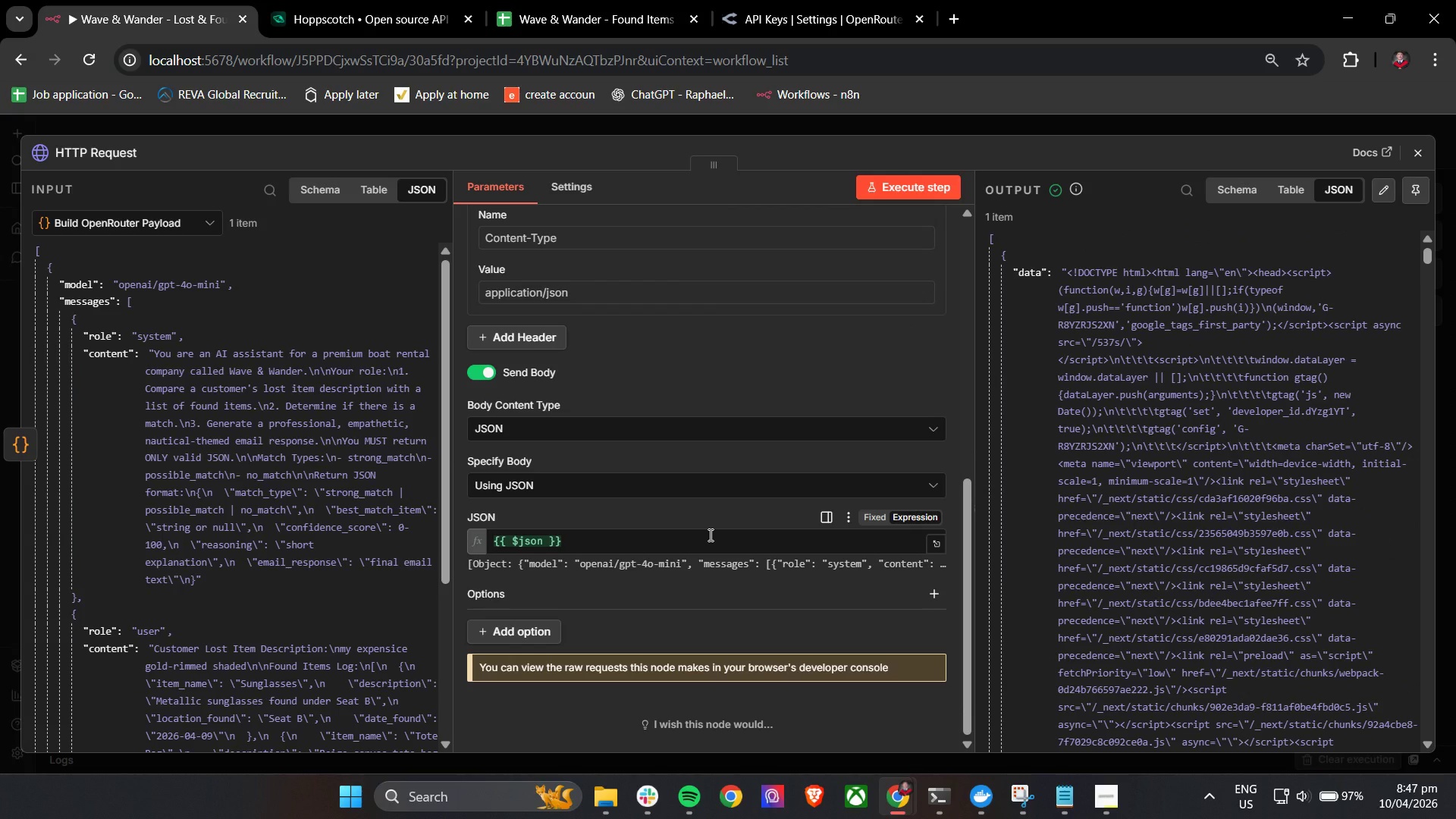 
wait(26.0)
 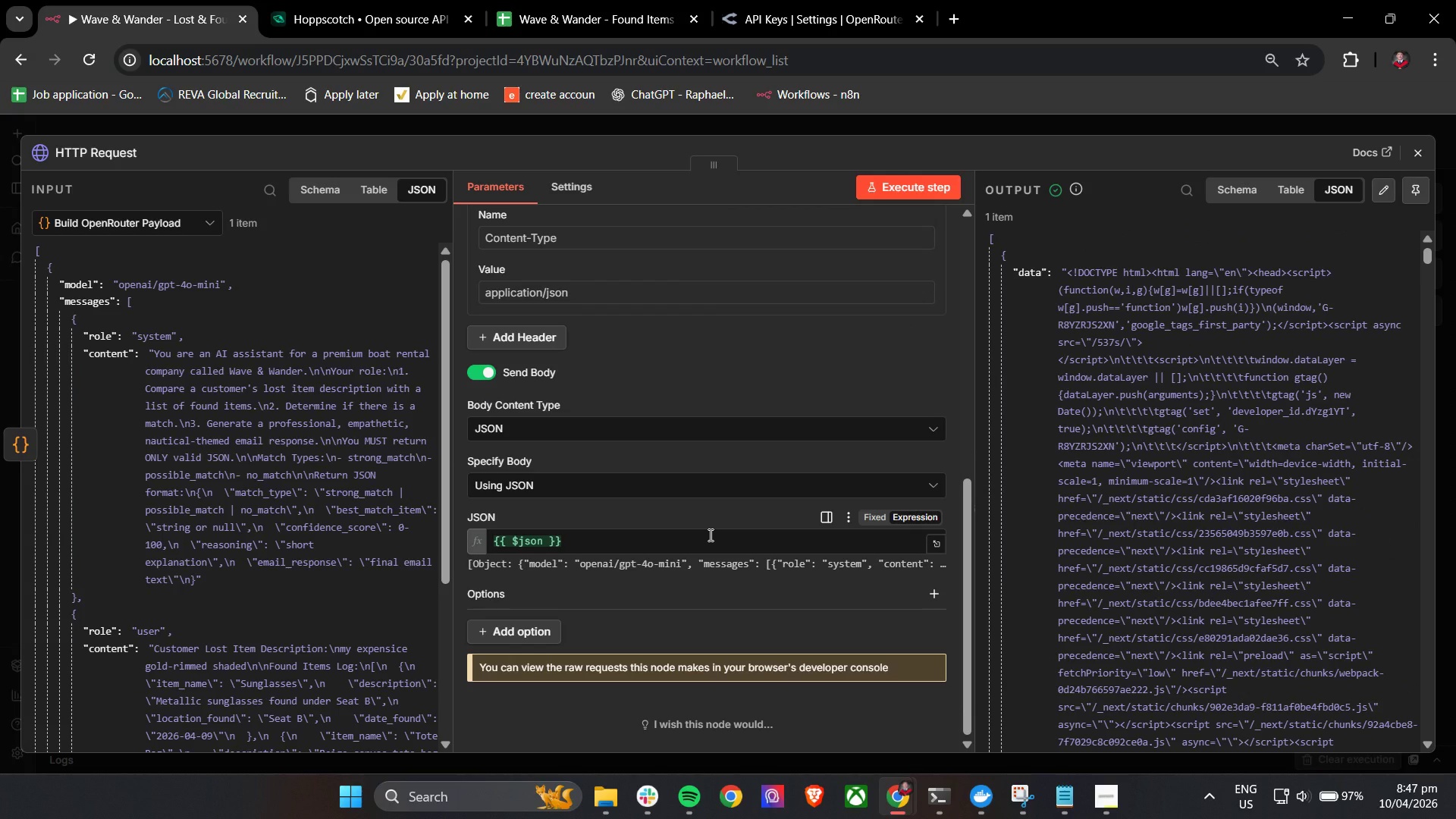 
scroll: coordinate [354, 605], scroll_direction: down, amount: 8.0
 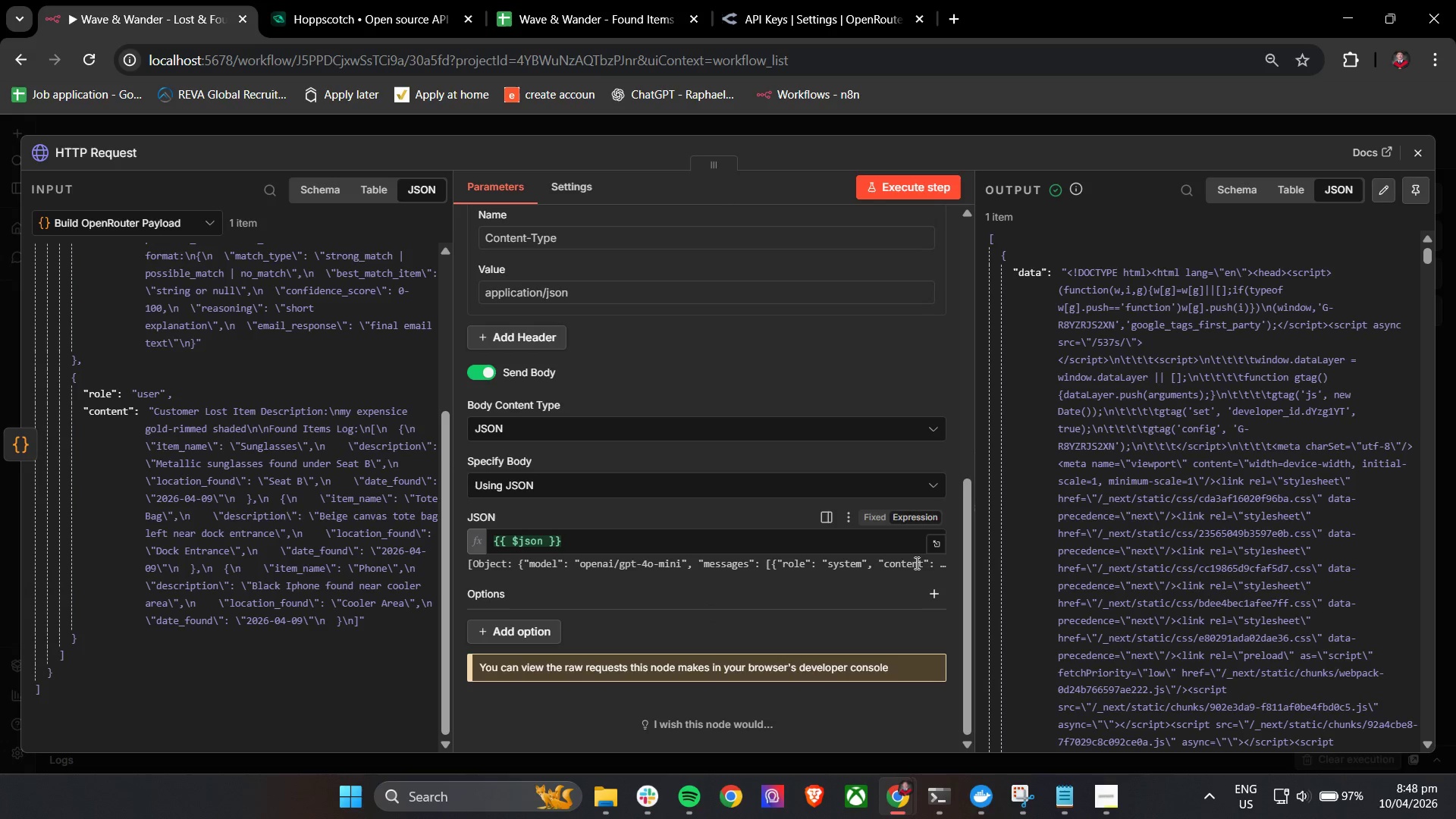 
left_click([894, 546])
 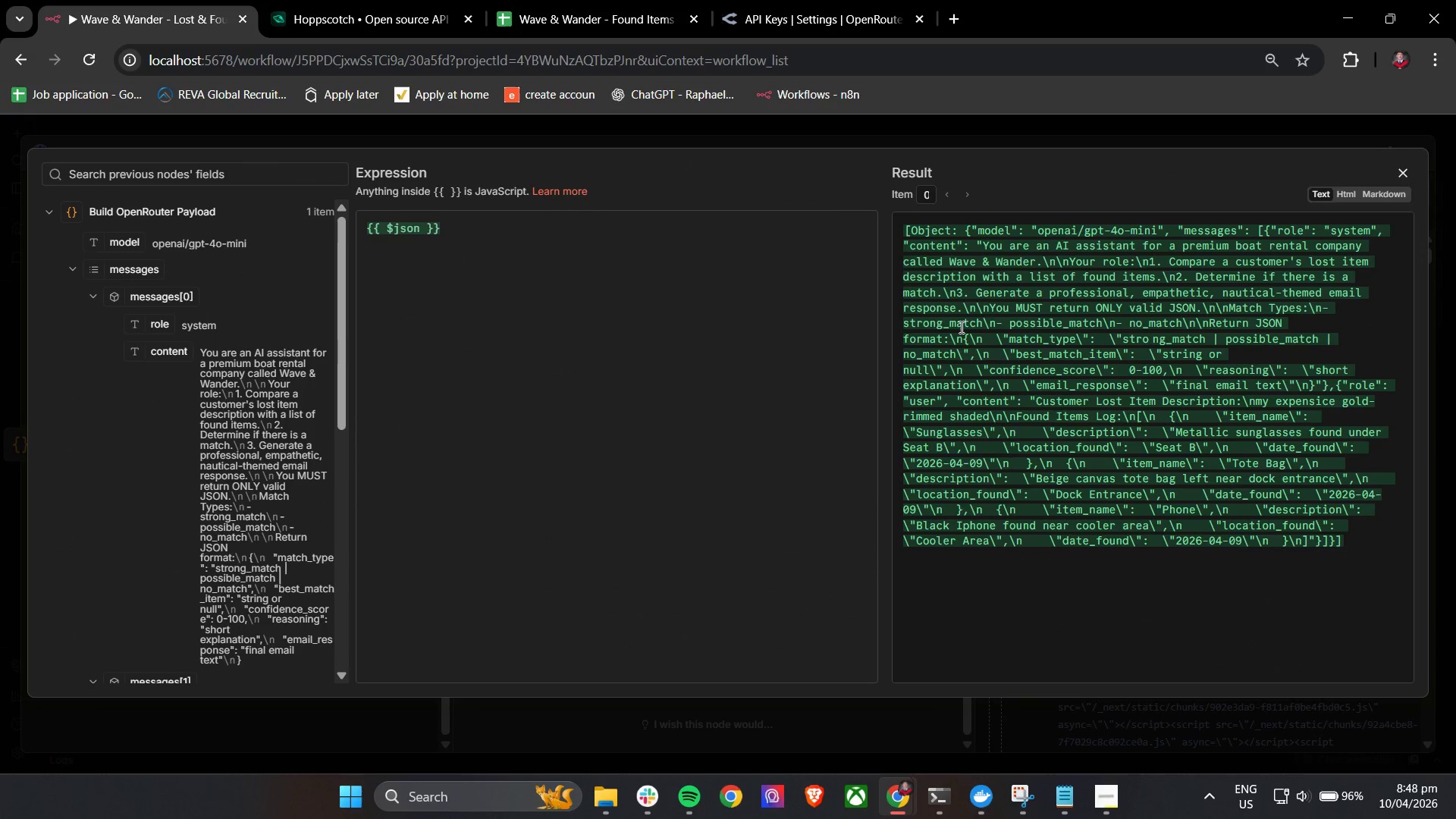 
wait(6.8)
 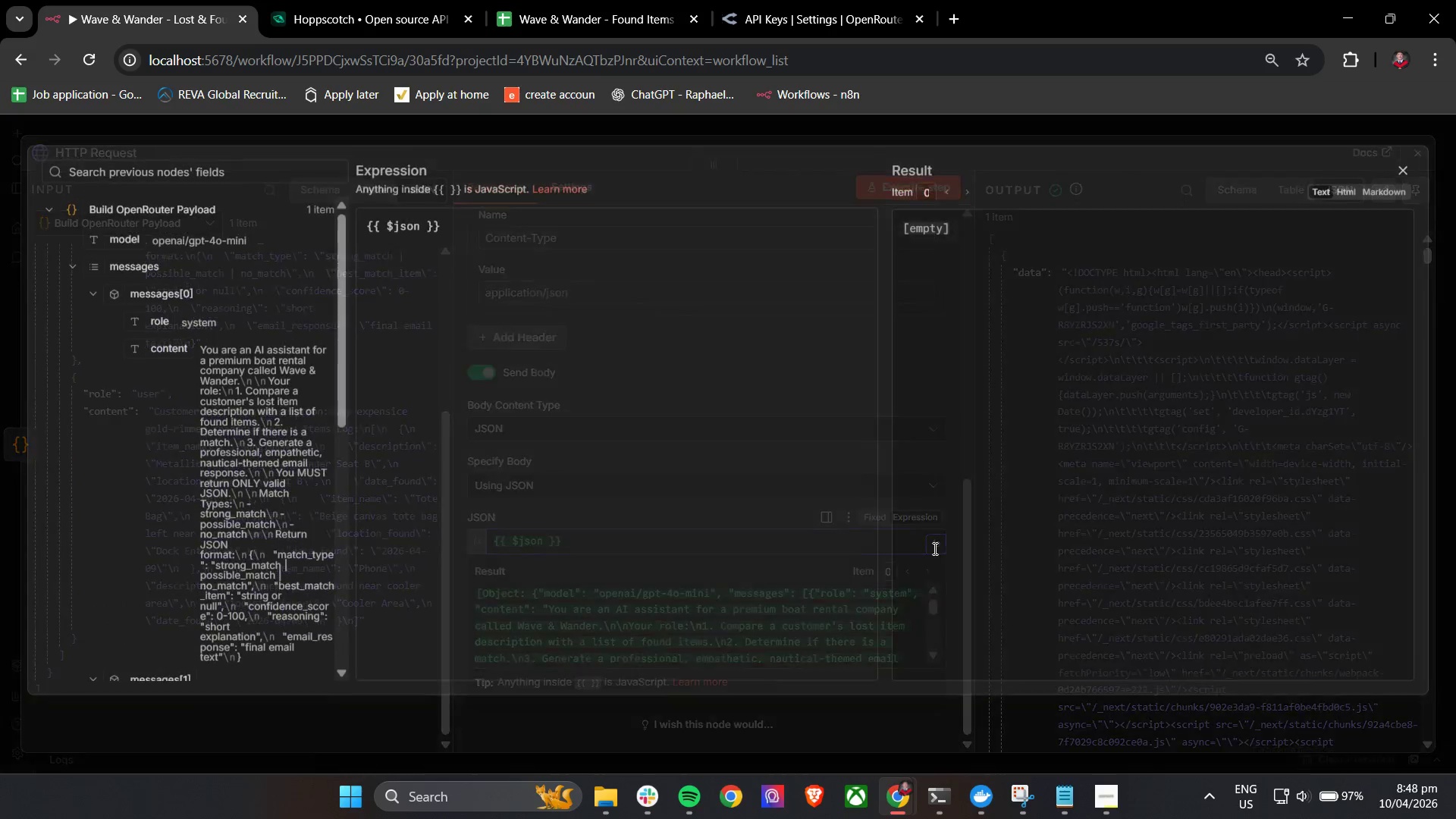 
left_click([1405, 167])
 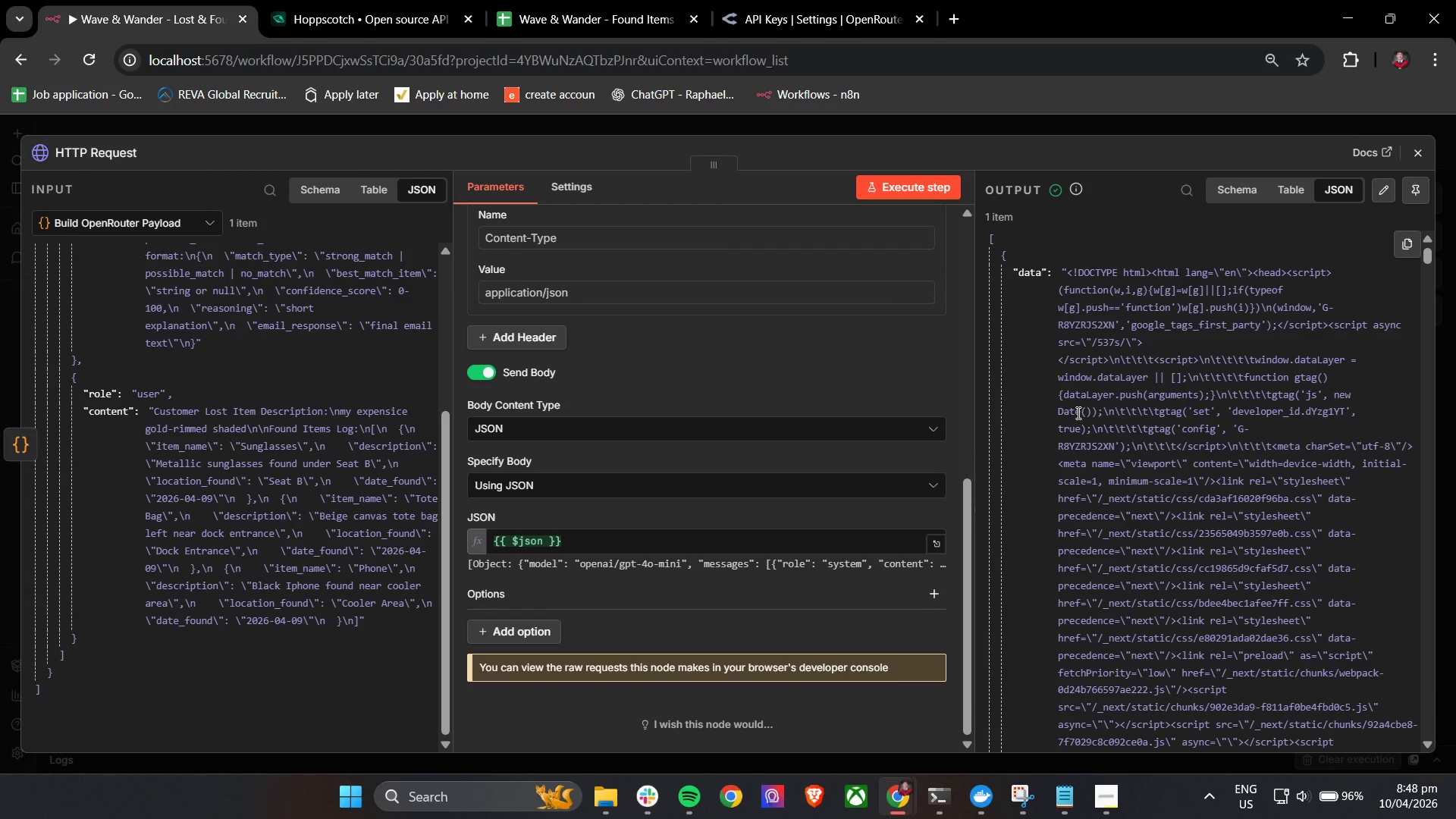 
wait(46.19)
 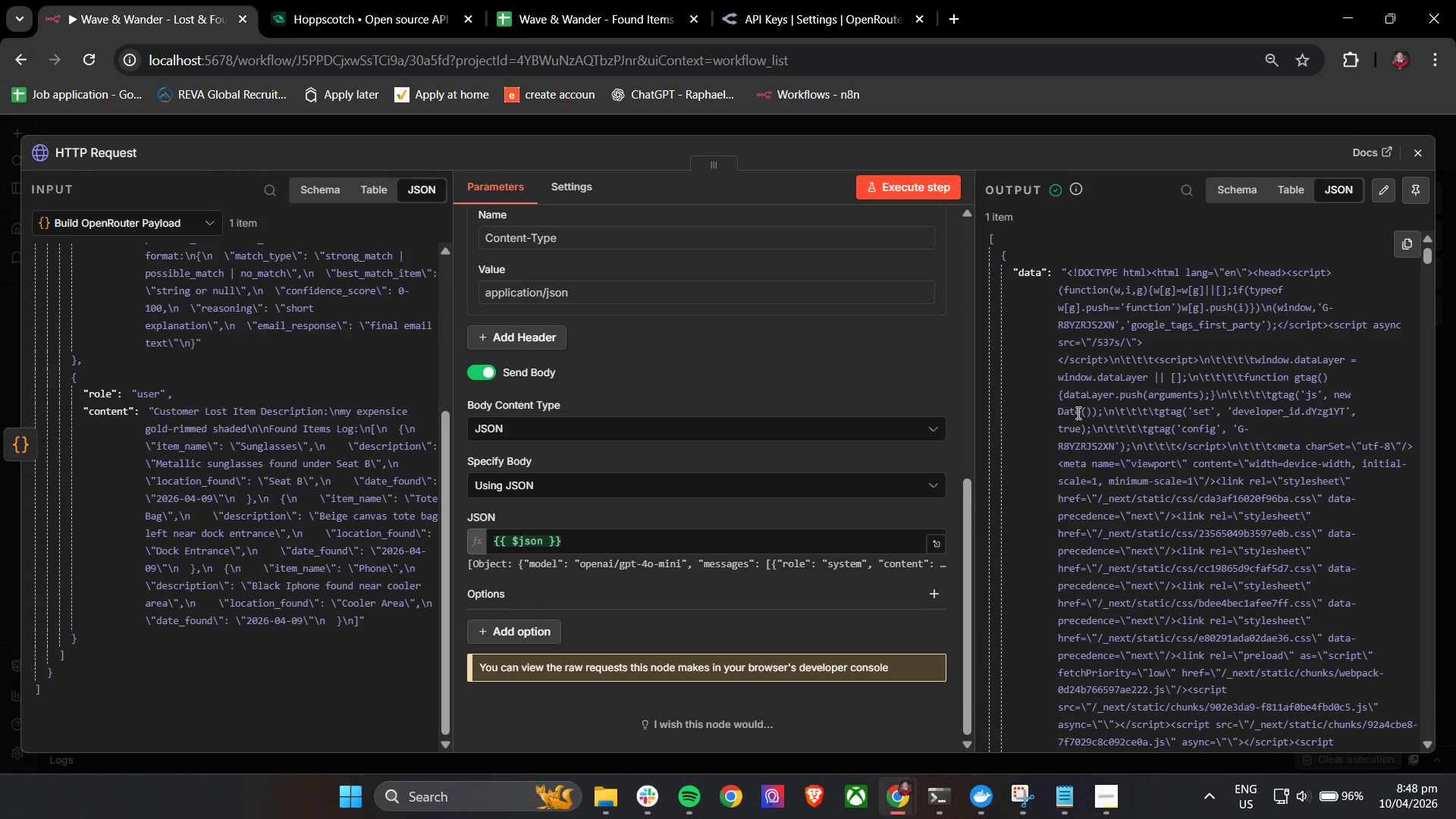 
scroll: coordinate [733, 424], scroll_direction: up, amount: 10.0
 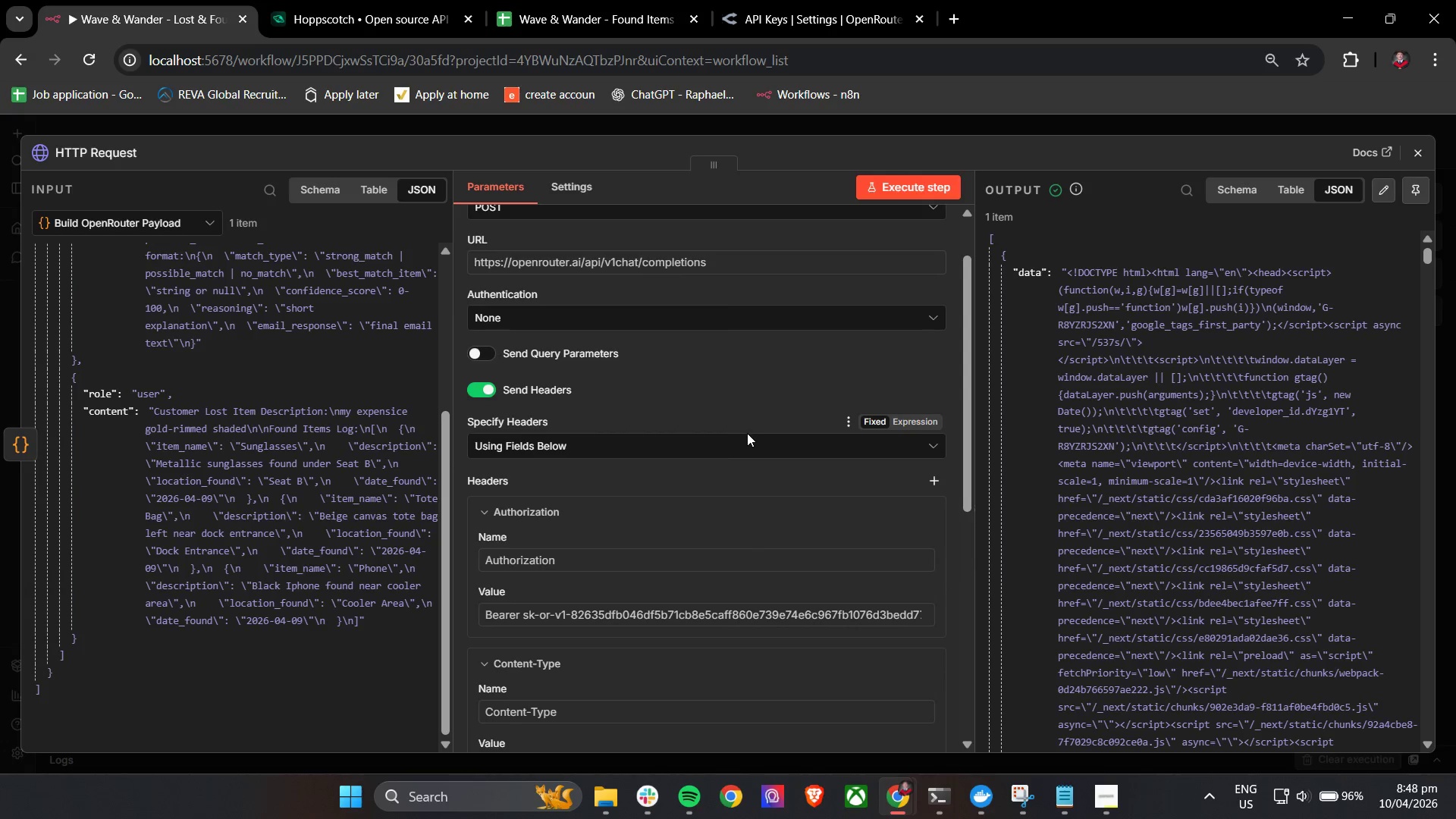 
mouse_move([733, 422])
 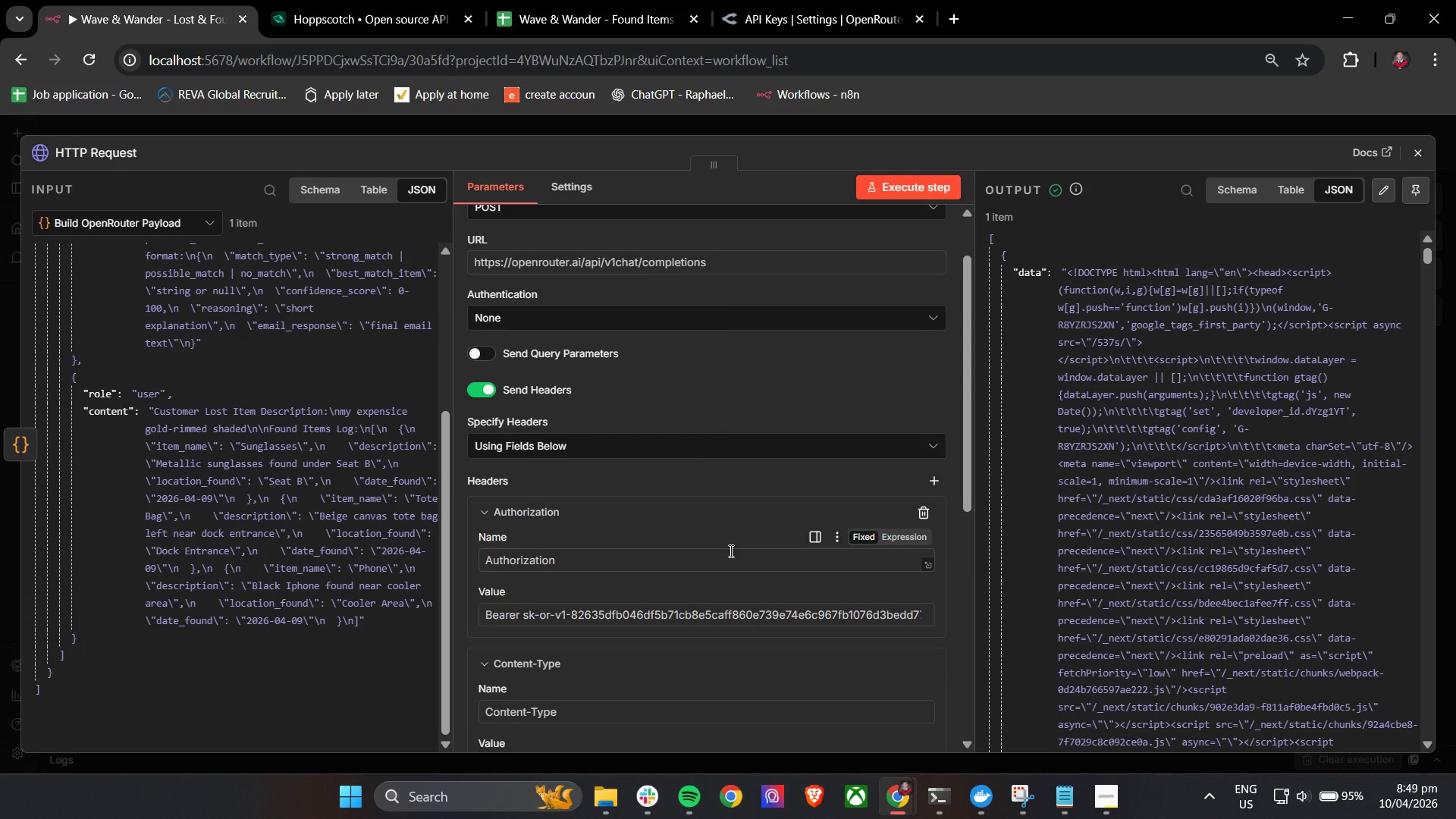 
scroll: coordinate [732, 551], scroll_direction: up, amount: 2.0
 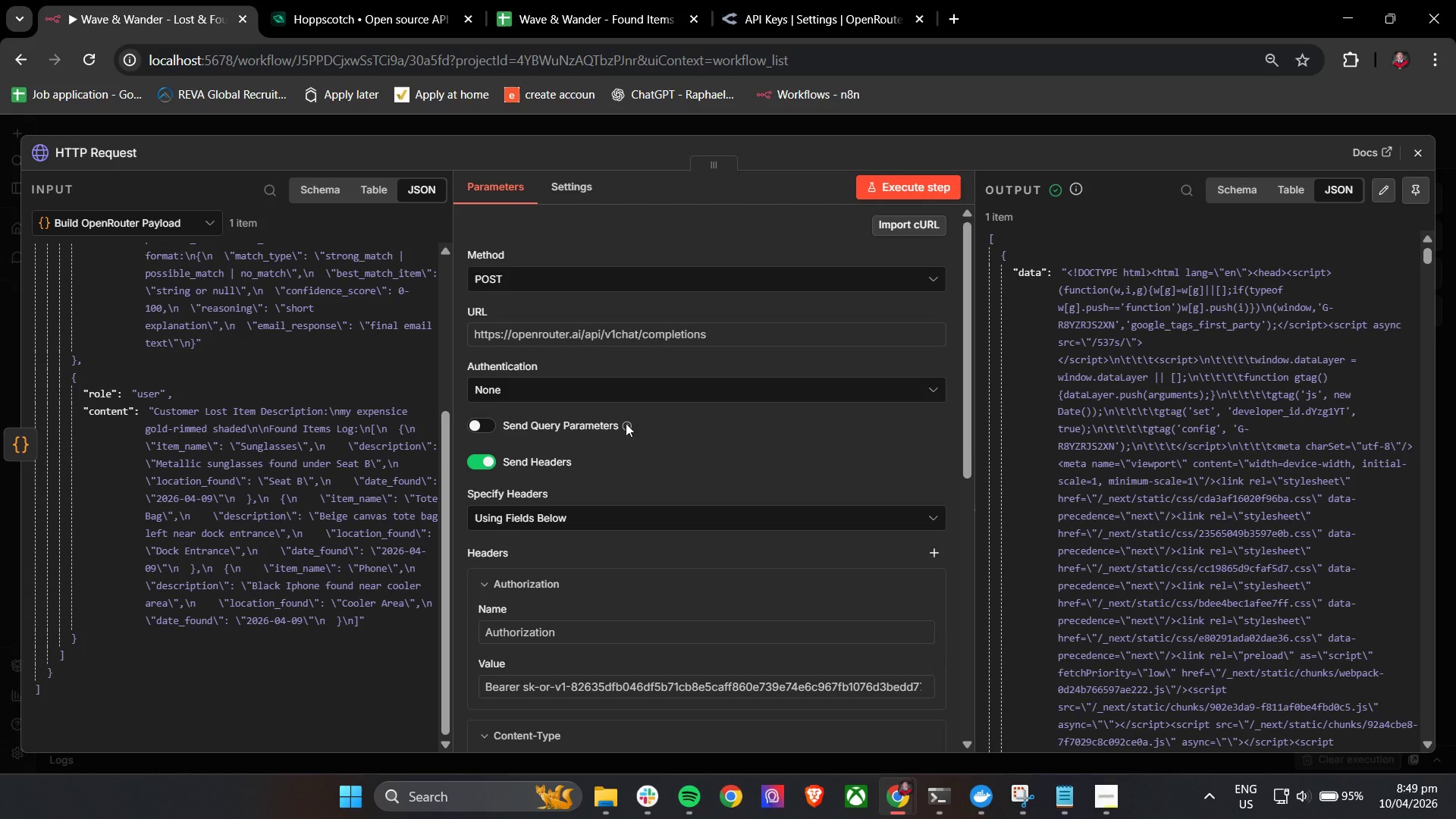 
mouse_move([556, 337])
 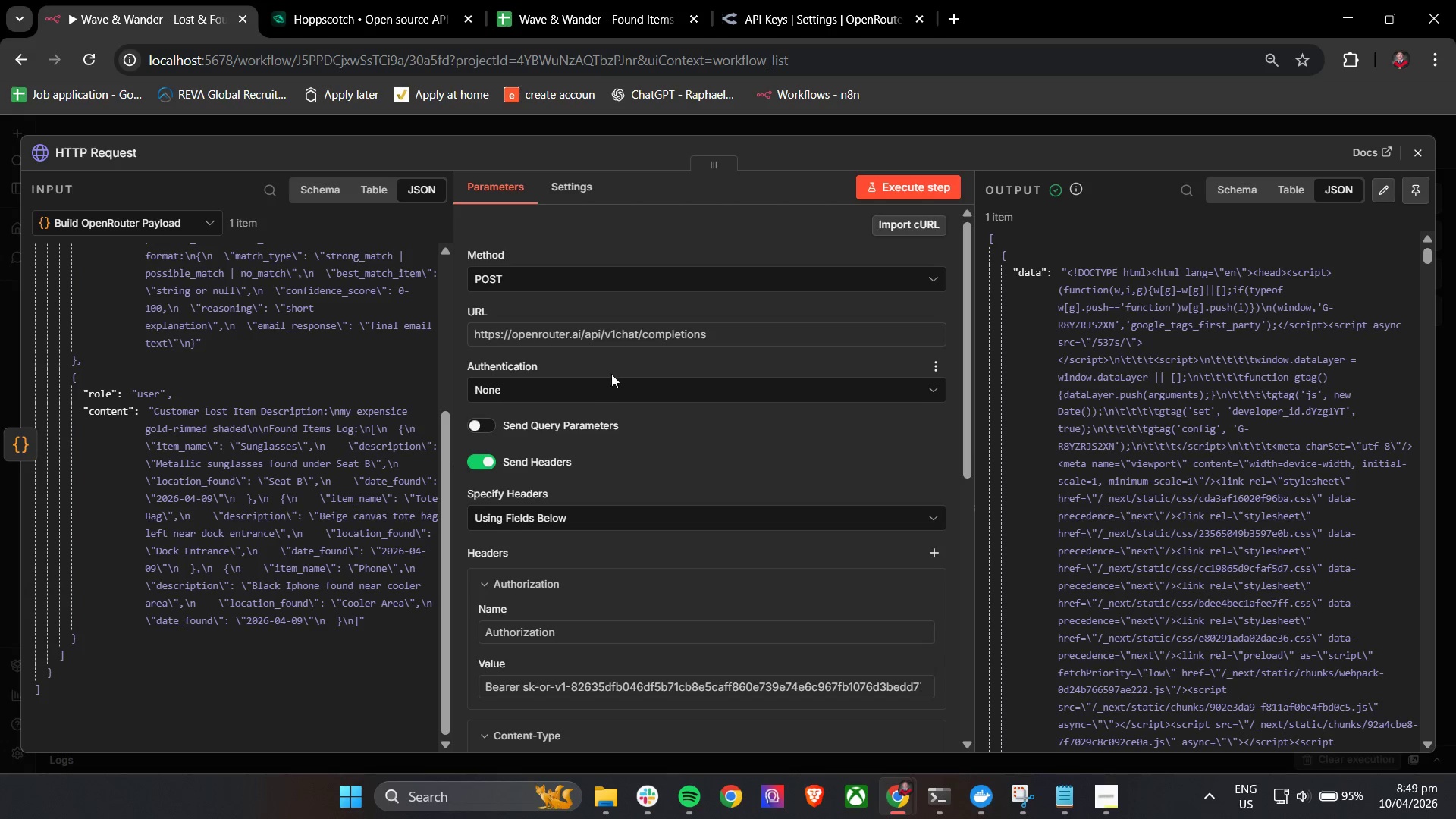 
left_click([613, 335])
 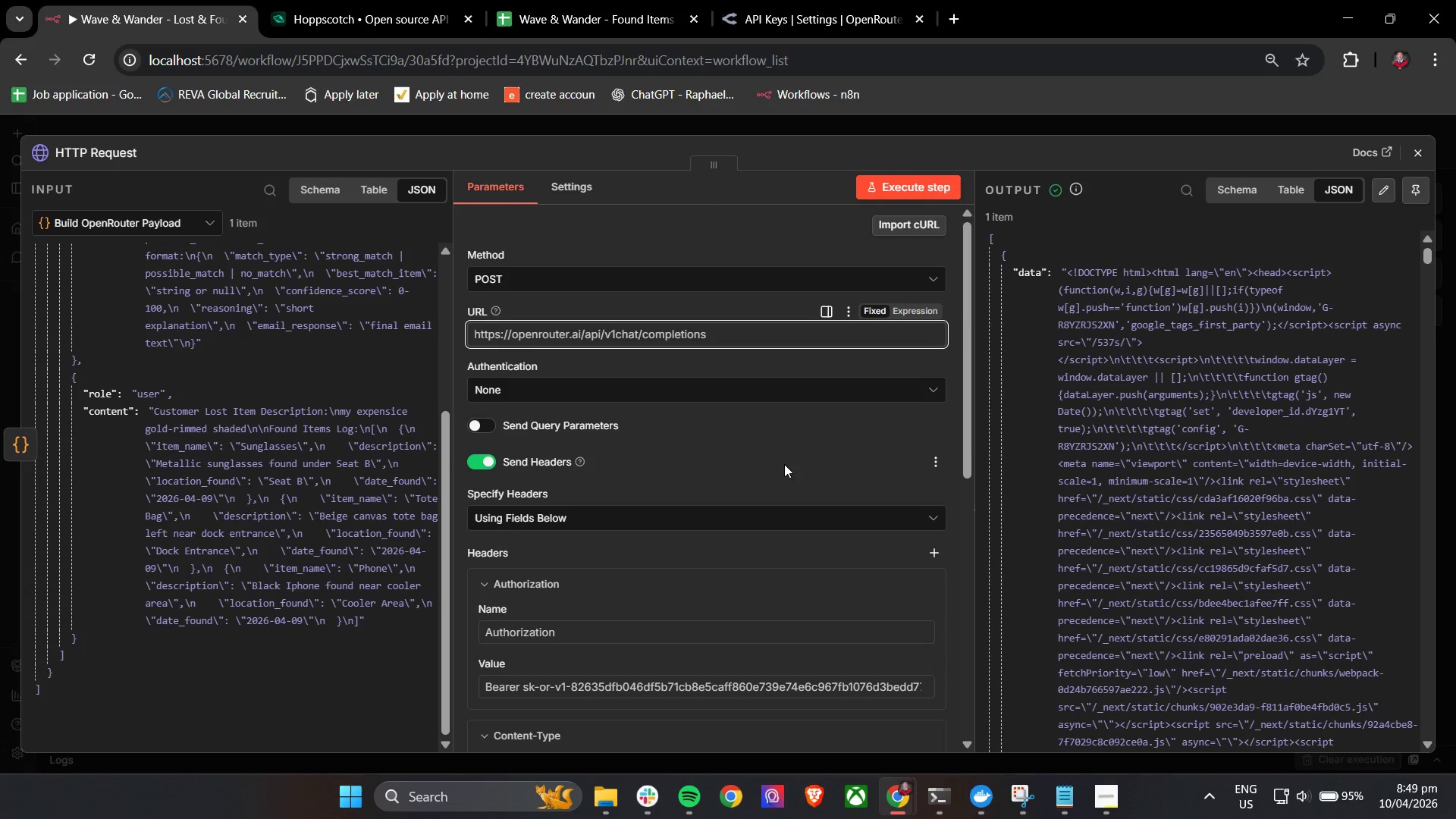 
key(Slash)
 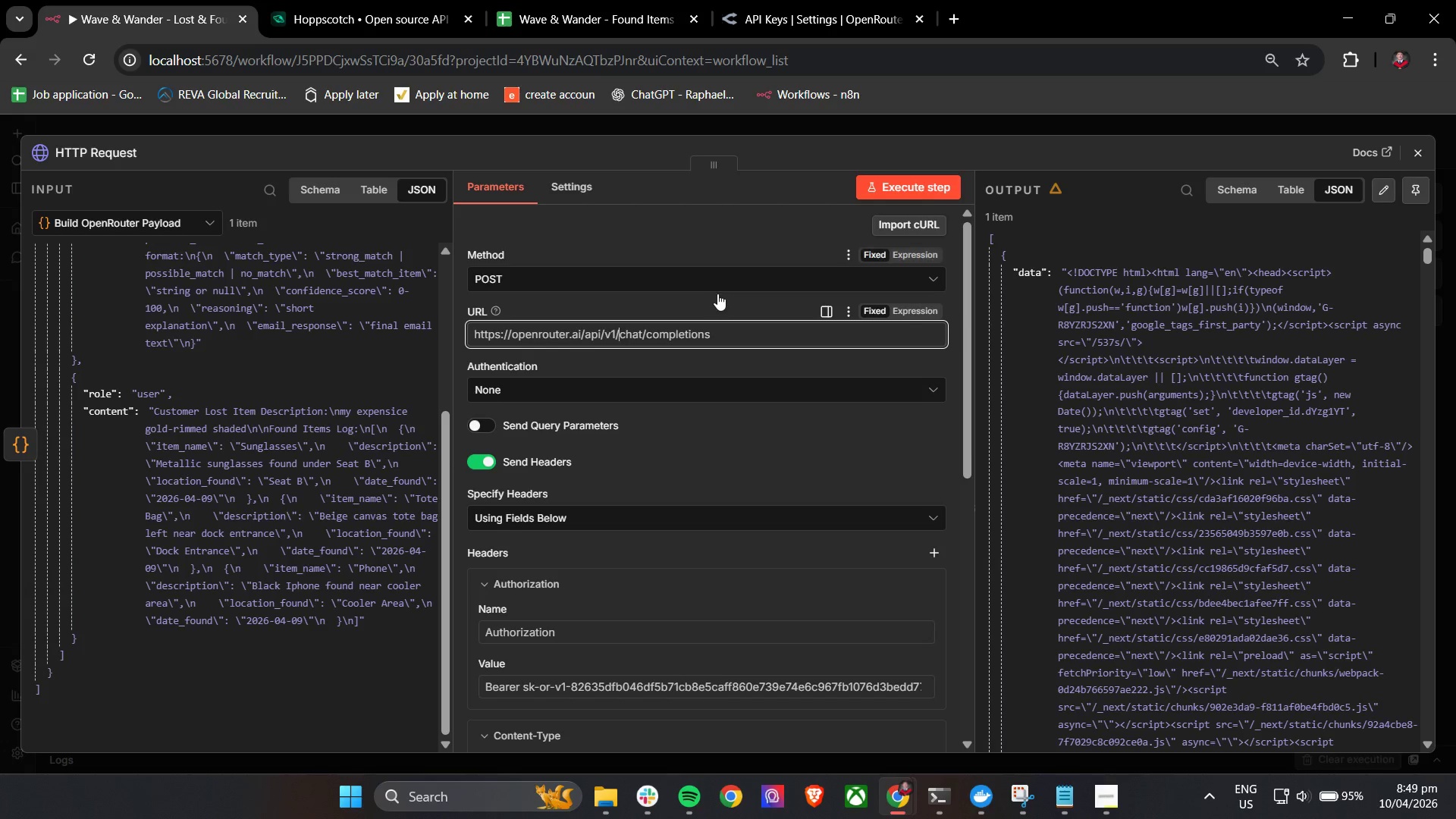 
left_click([717, 304])
 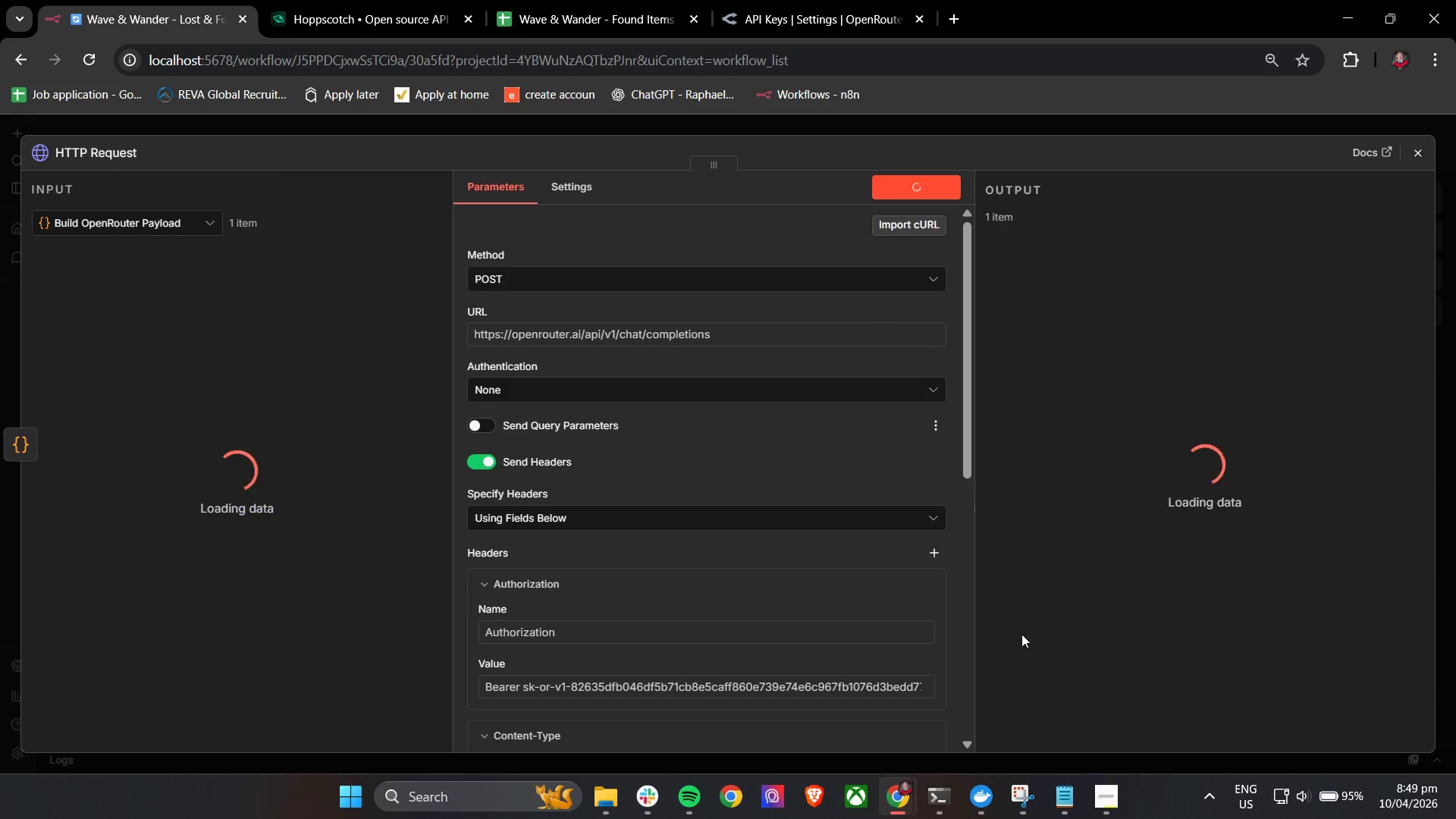 
wait(13.83)
 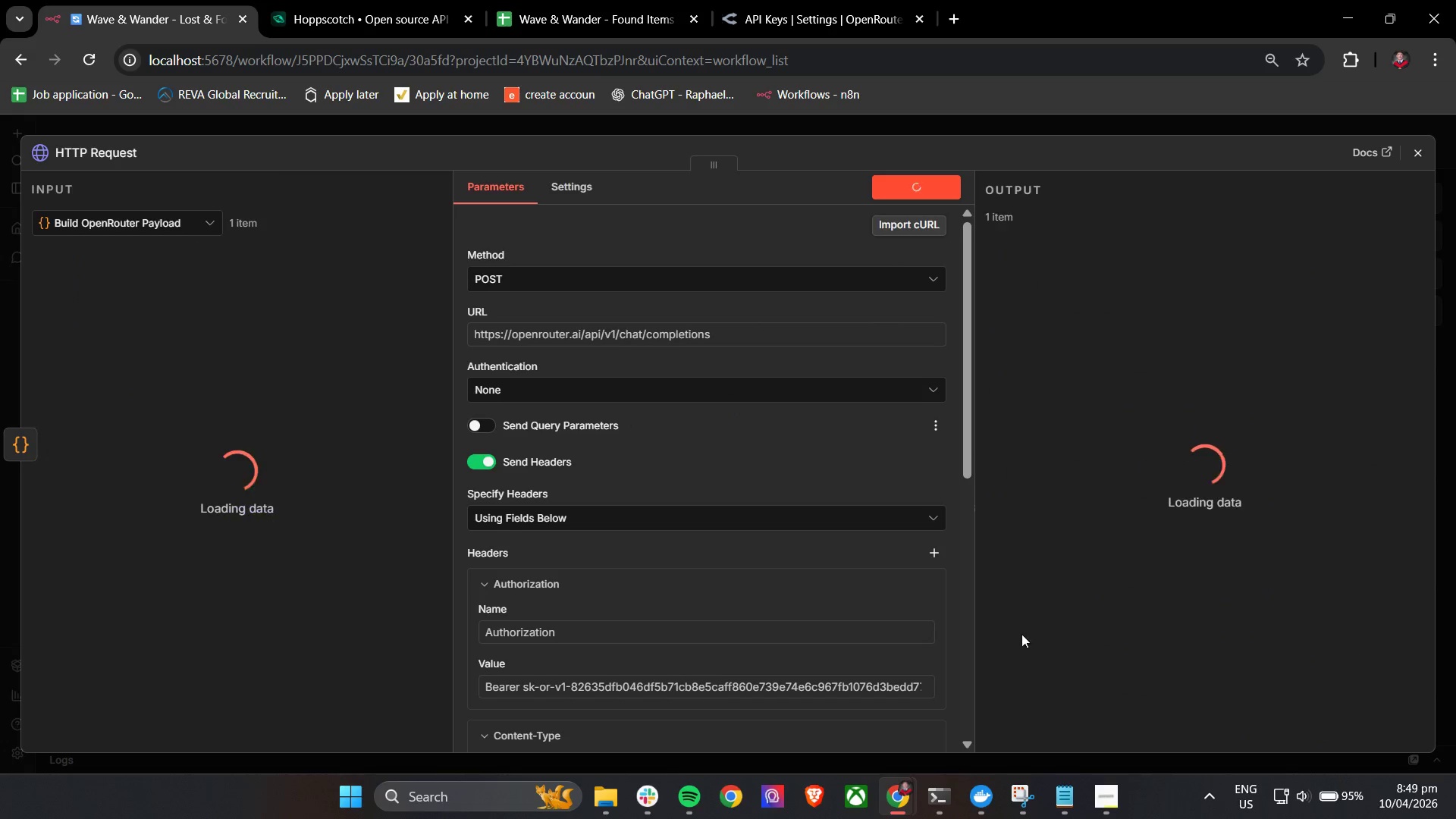 
scroll: coordinate [1166, 595], scroll_direction: down, amount: 6.0
 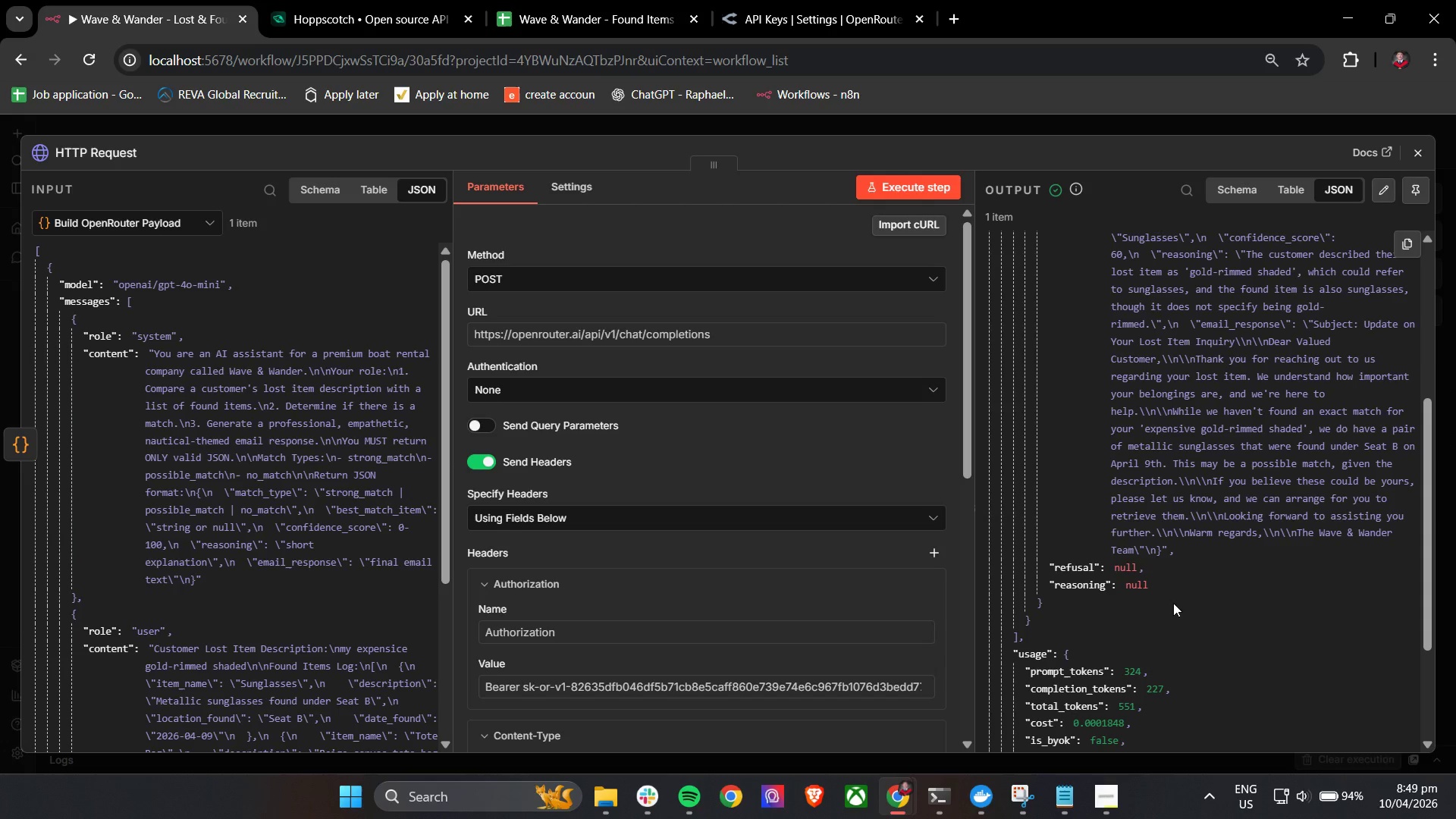 
scroll: coordinate [1180, 590], scroll_direction: up, amount: 6.0
 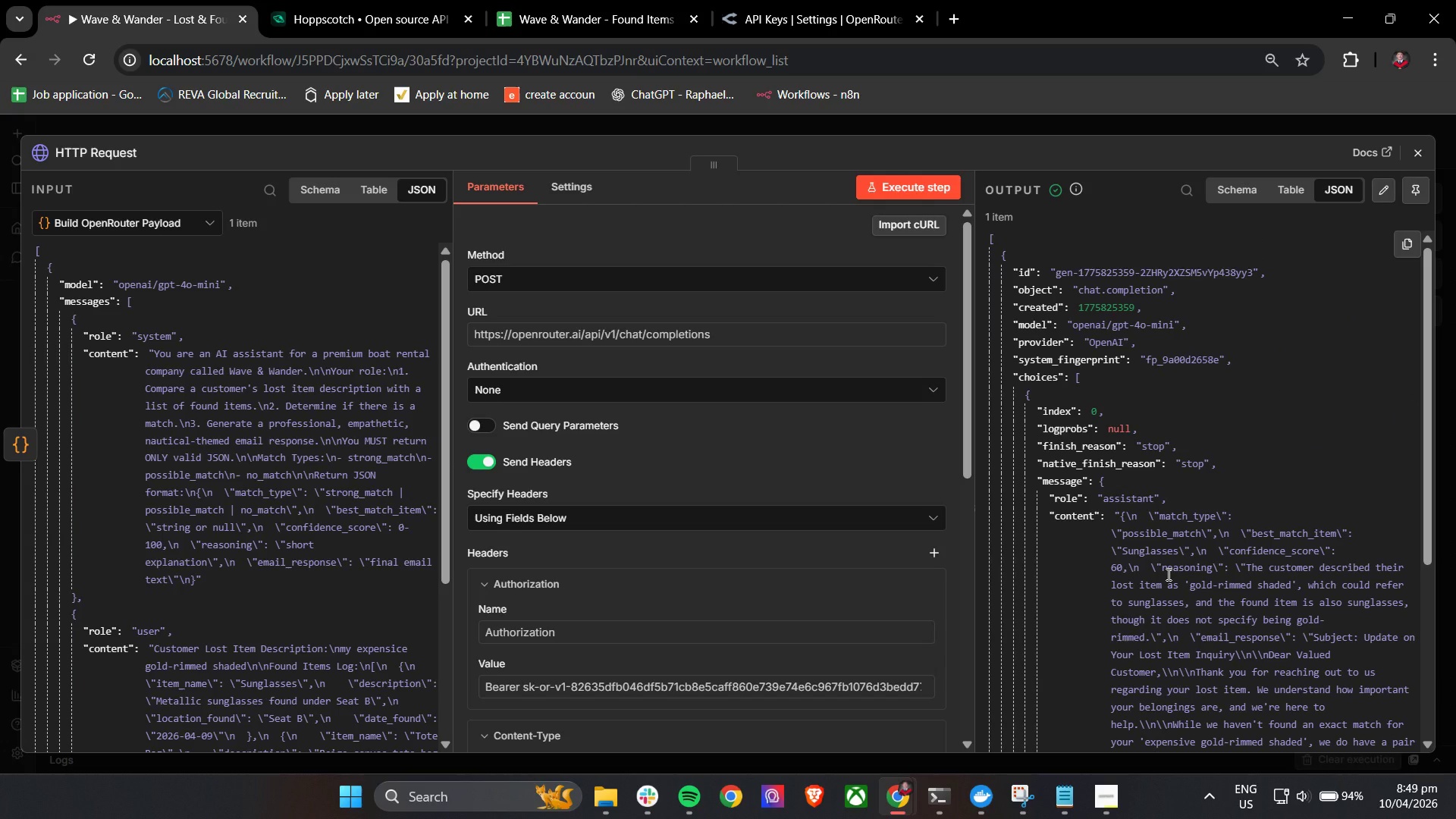 
wait(11.57)
 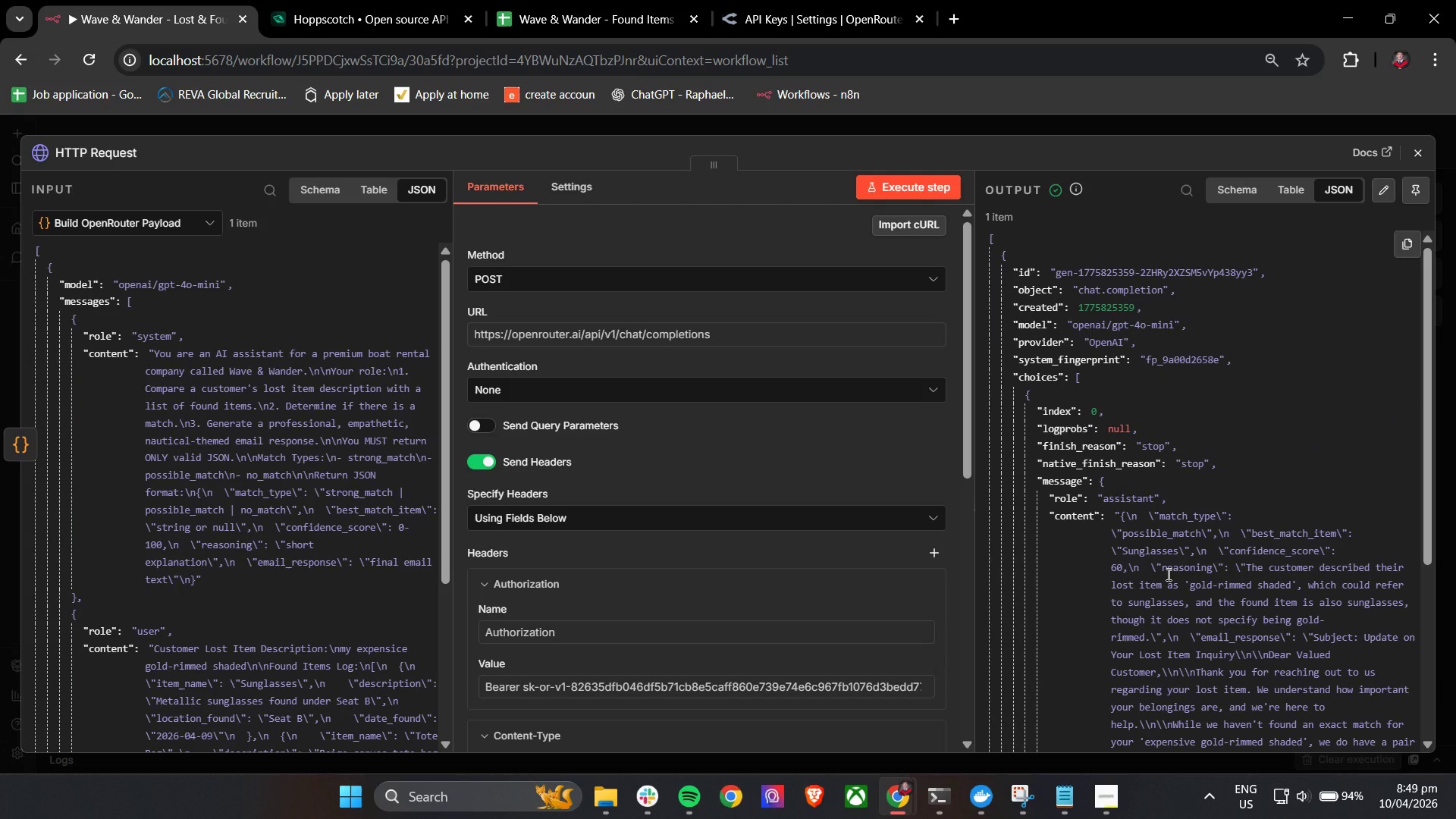 
scroll: coordinate [1168, 574], scroll_direction: down, amount: 2.0
 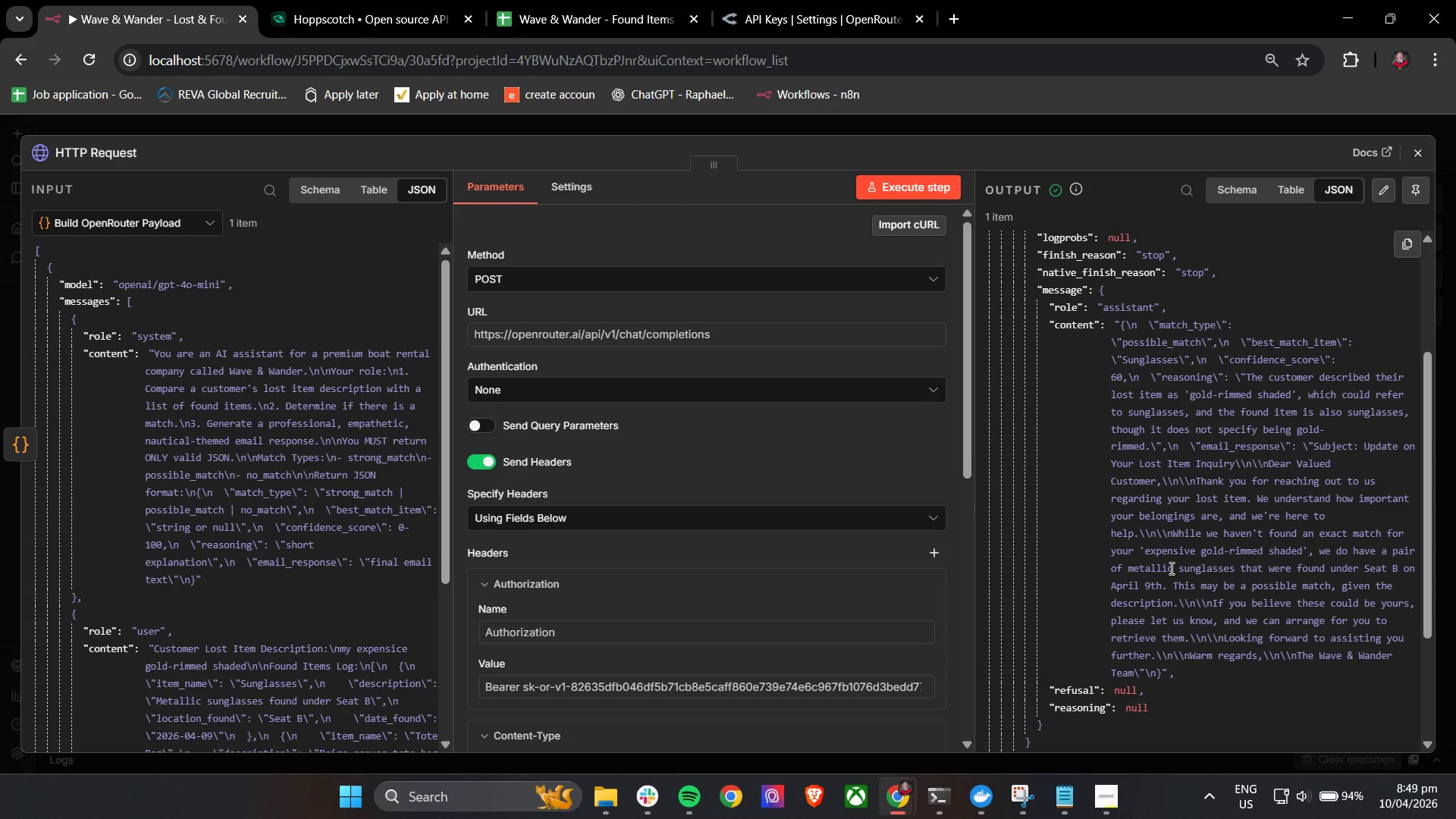 
wait(10.5)
 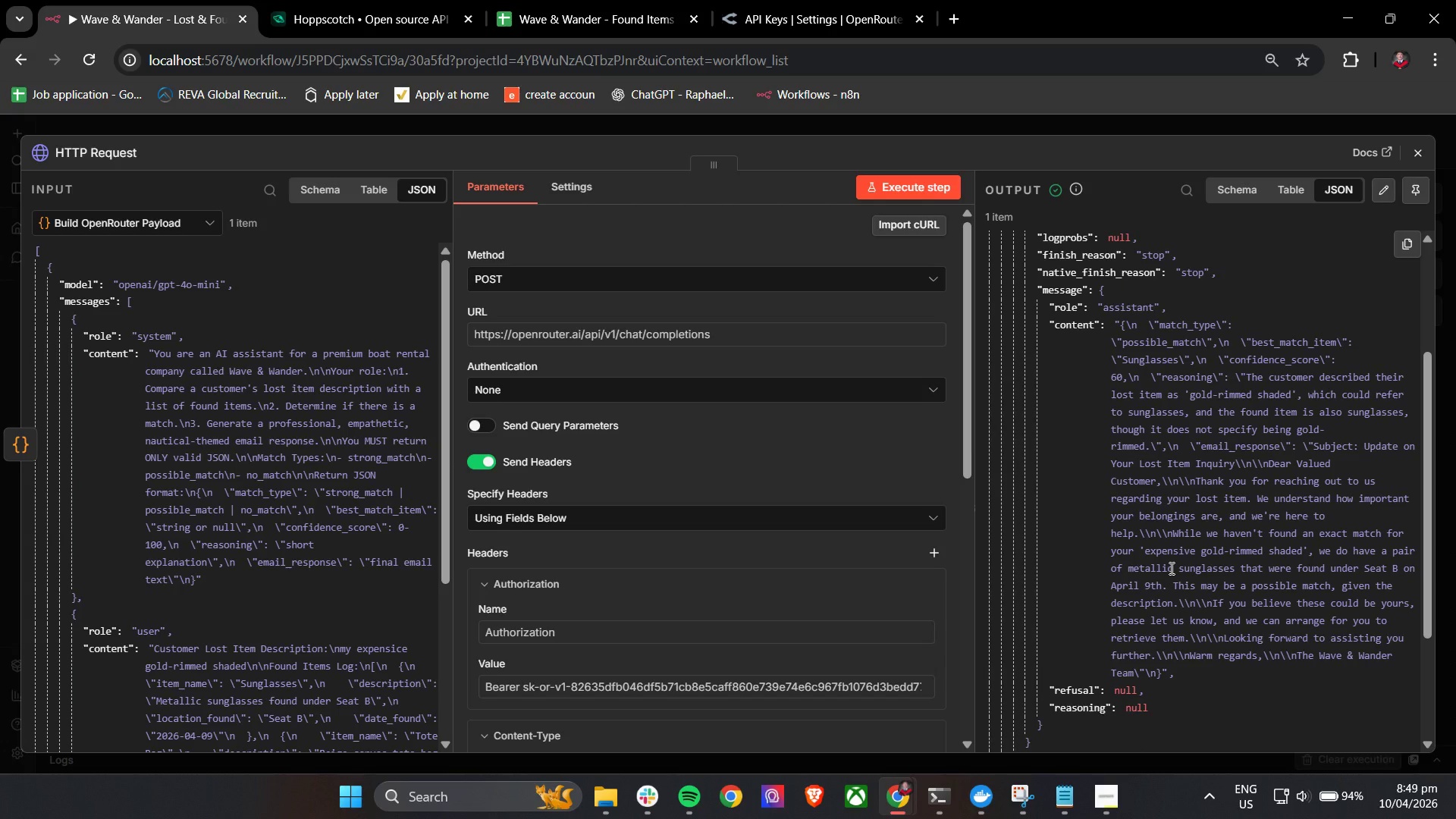 
scroll: coordinate [1173, 574], scroll_direction: down, amount: 5.0
 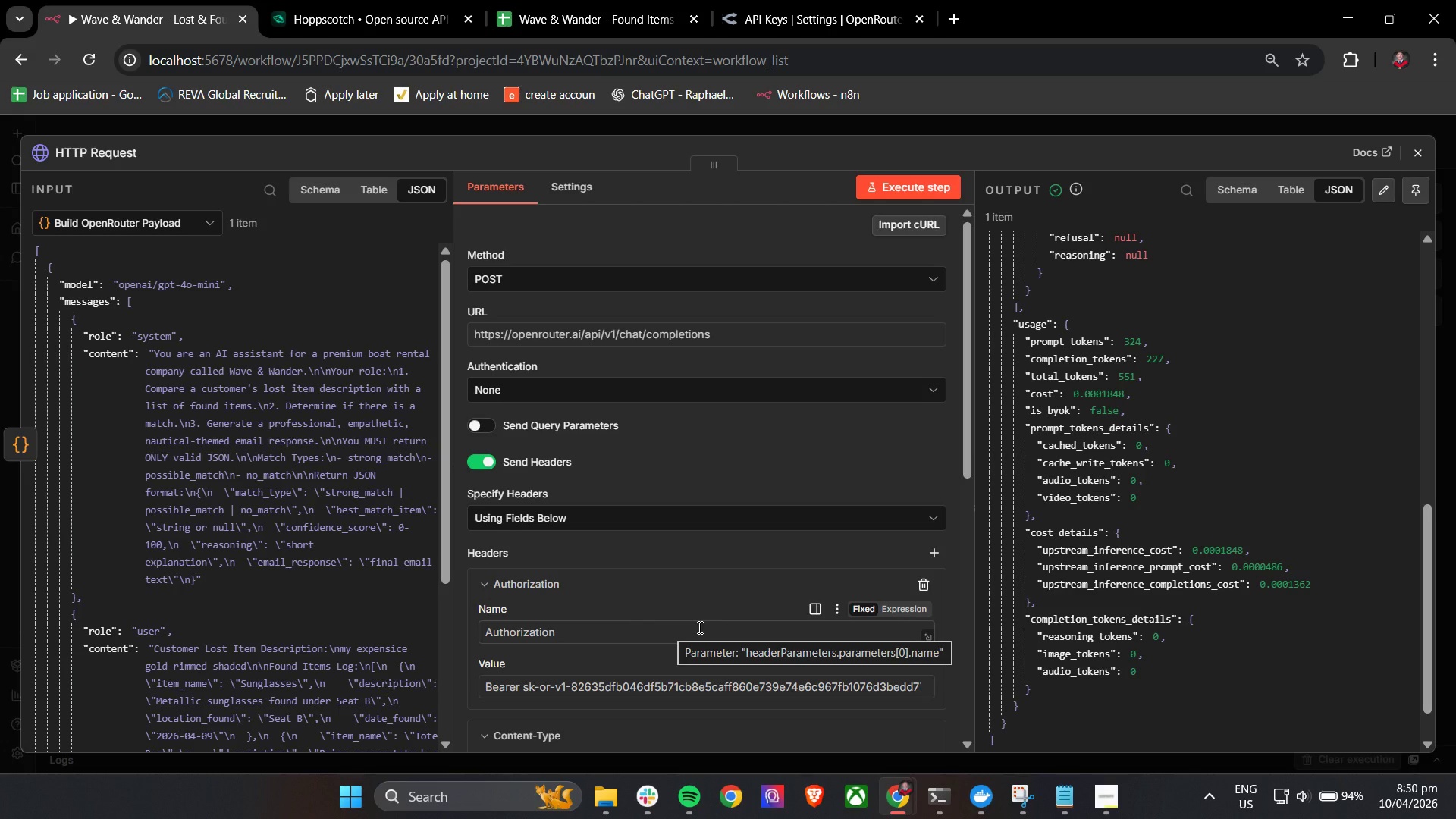 
wait(28.07)
 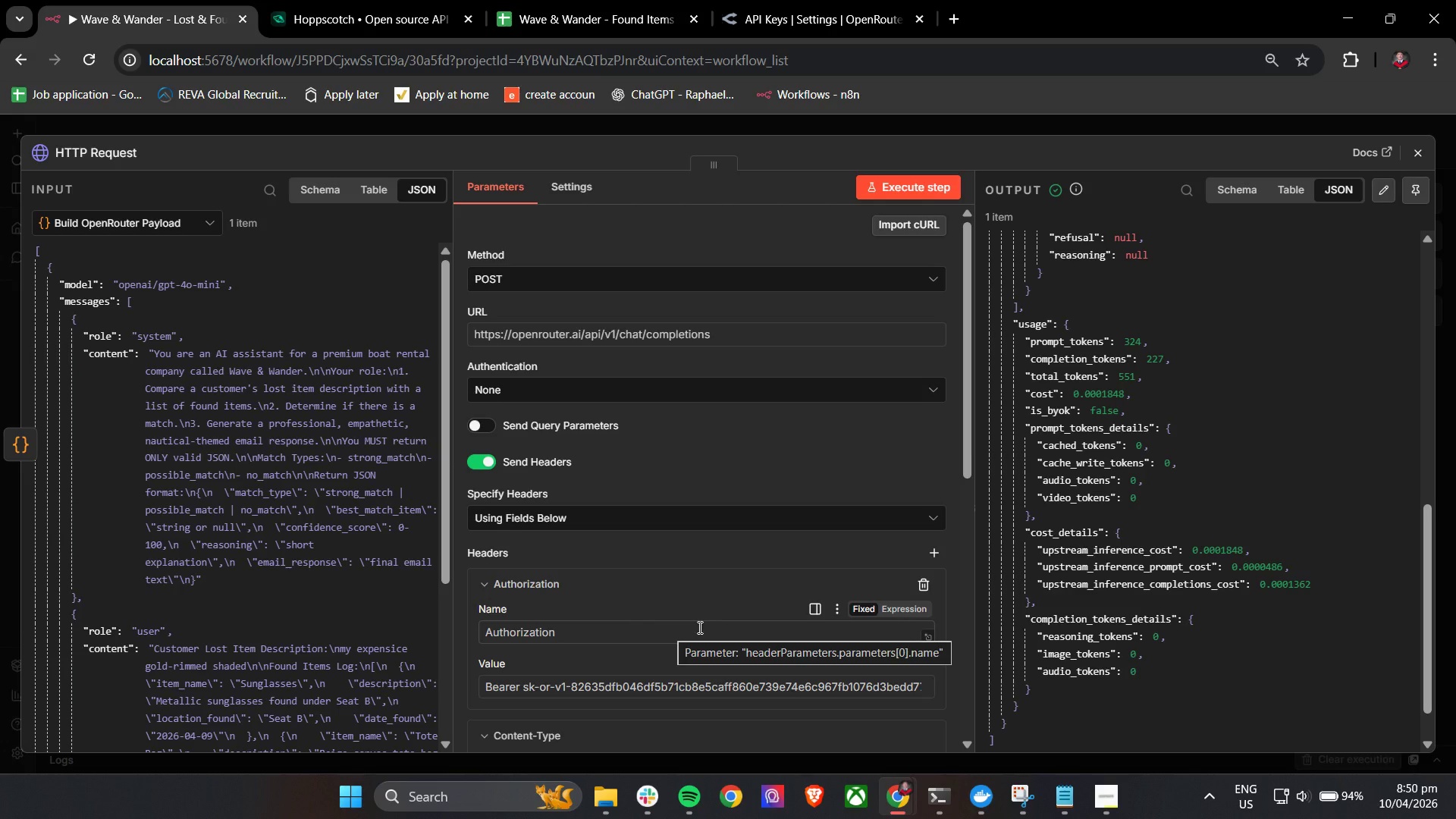 
hold_key(key=ControlLeft, duration=0.83)
left_click_drag(start_coordinate=[1212, 589], to_coordinate=[630, 563])
 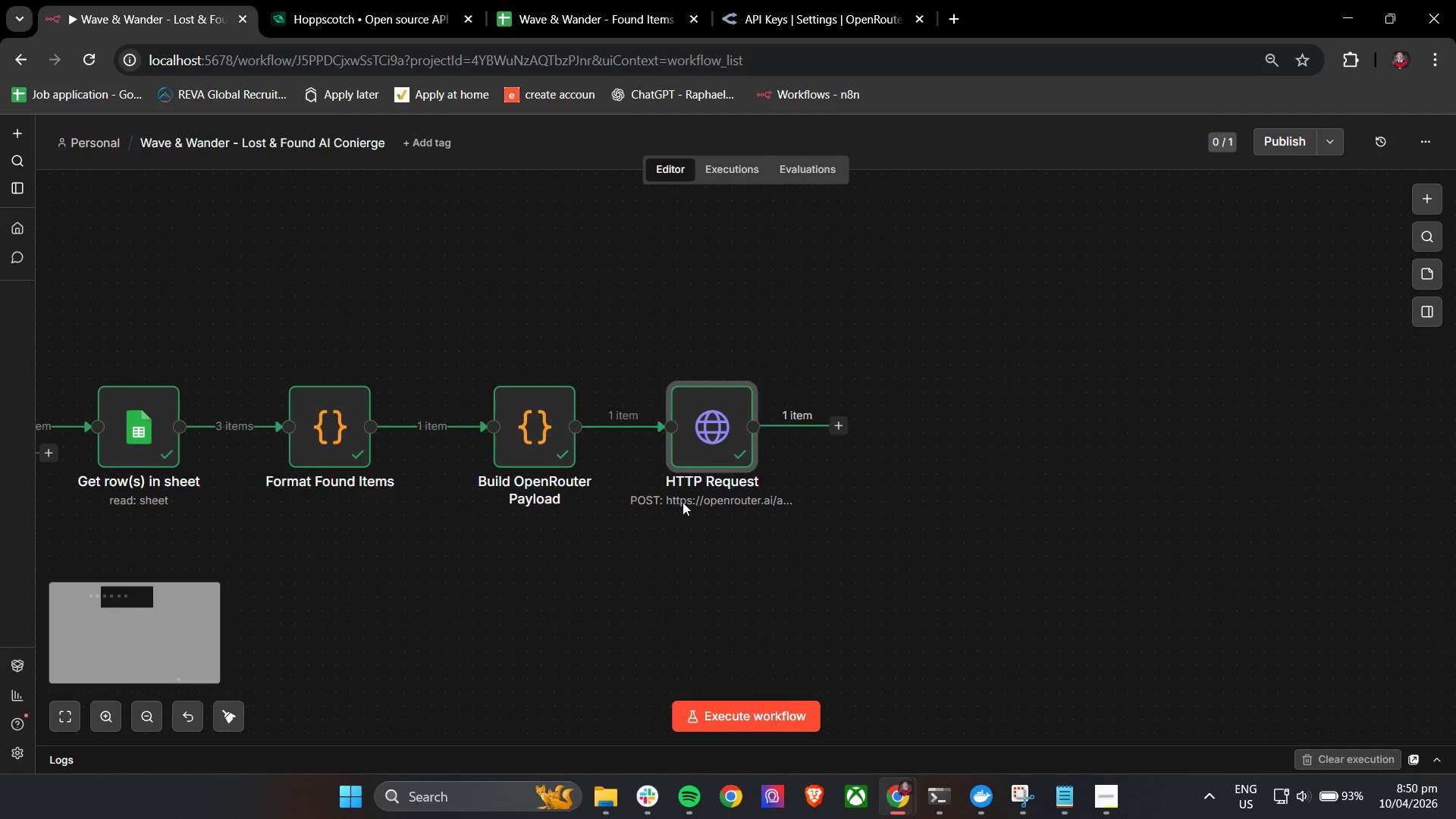 
left_click([839, 428])
 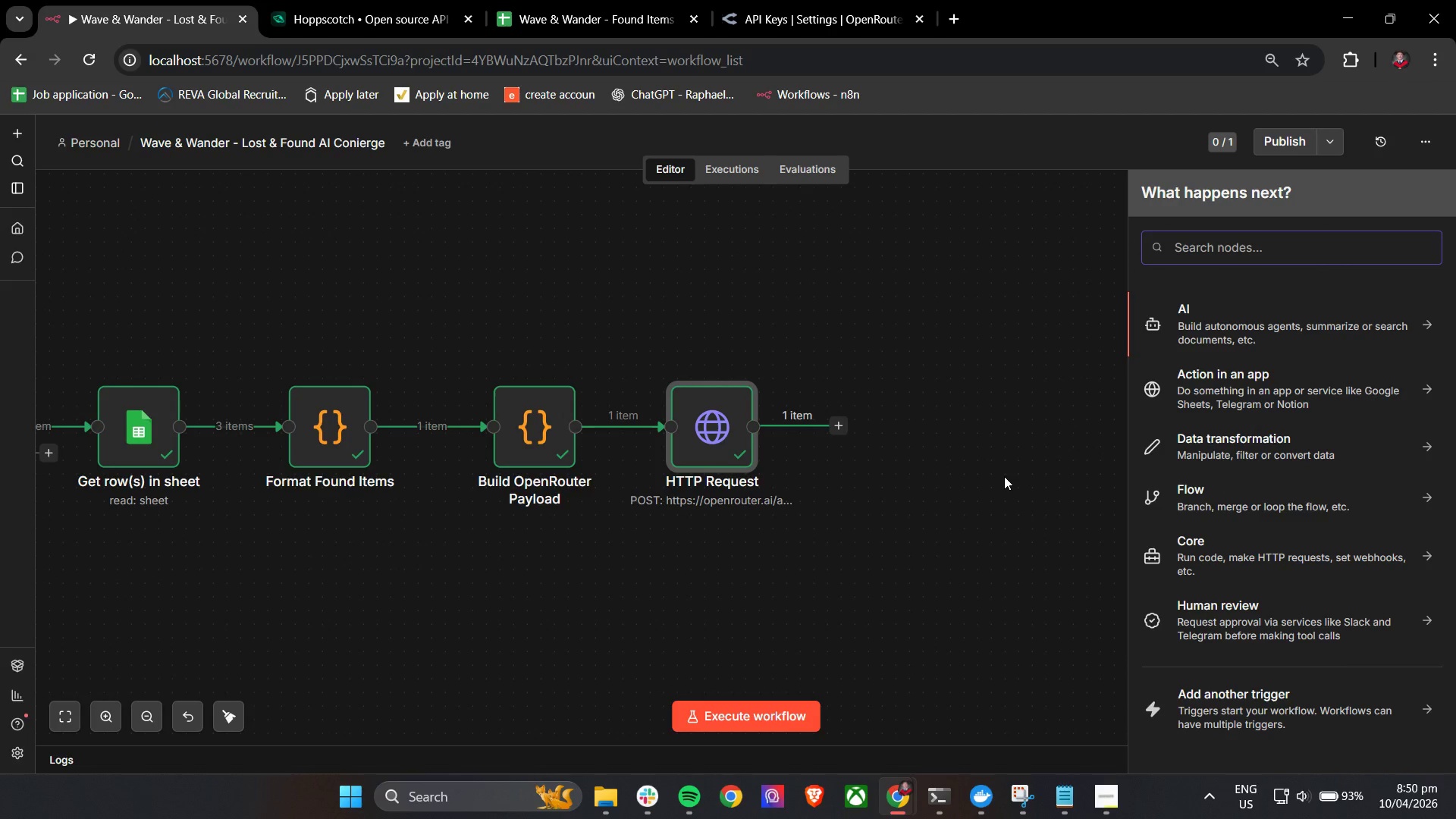 
type(func)
 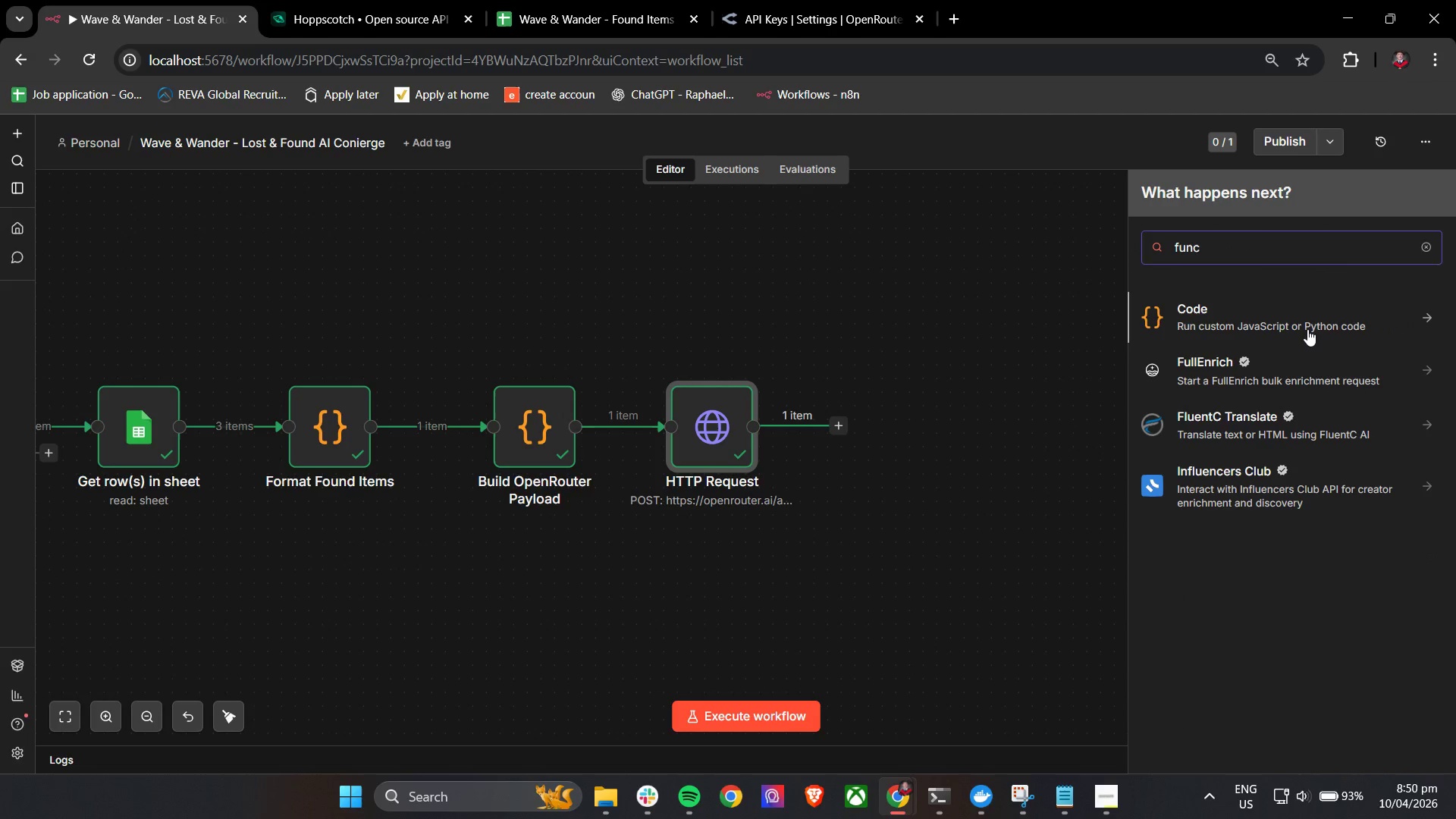 
left_click([1307, 329])
 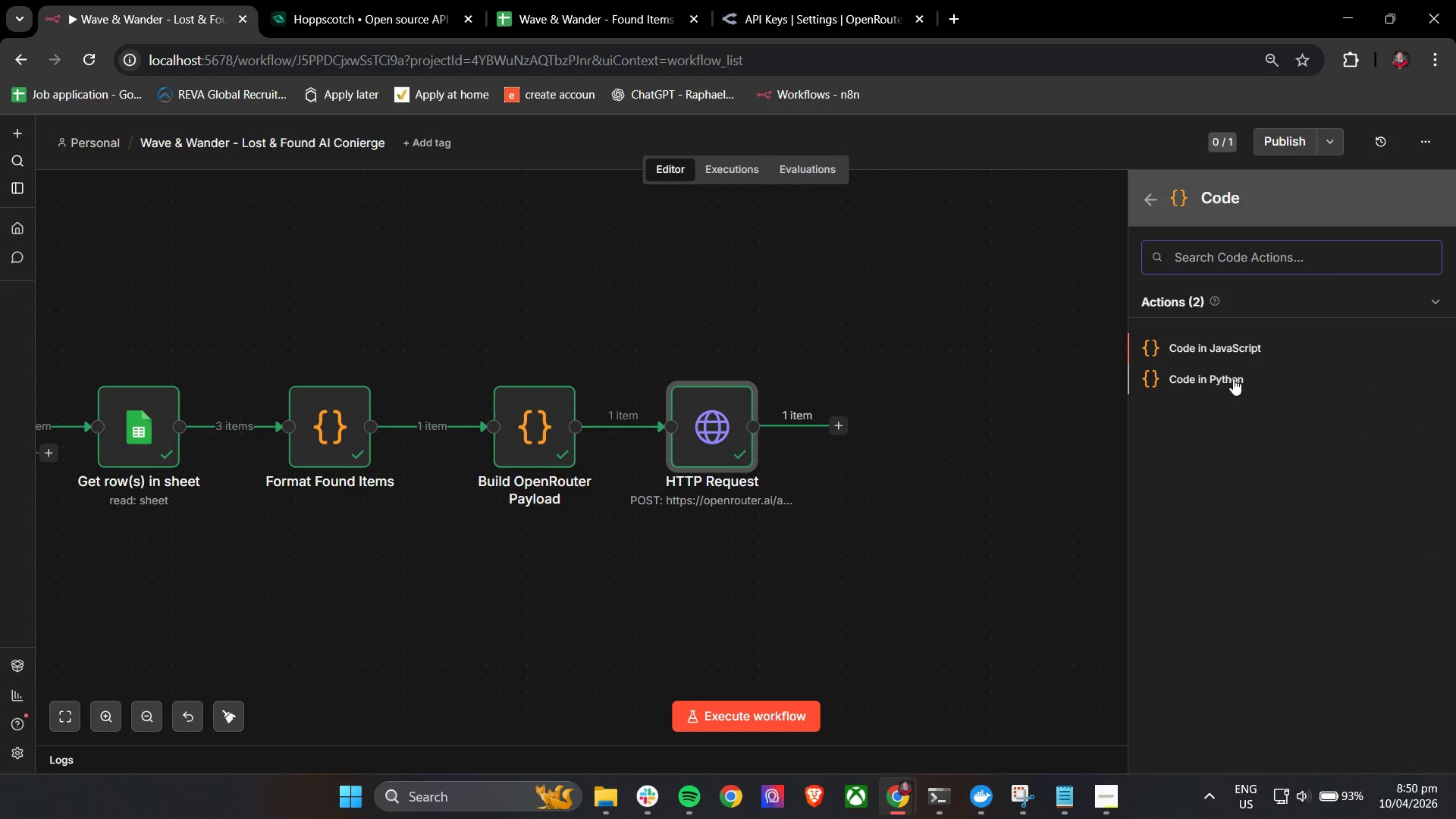 
left_click([1253, 337])
 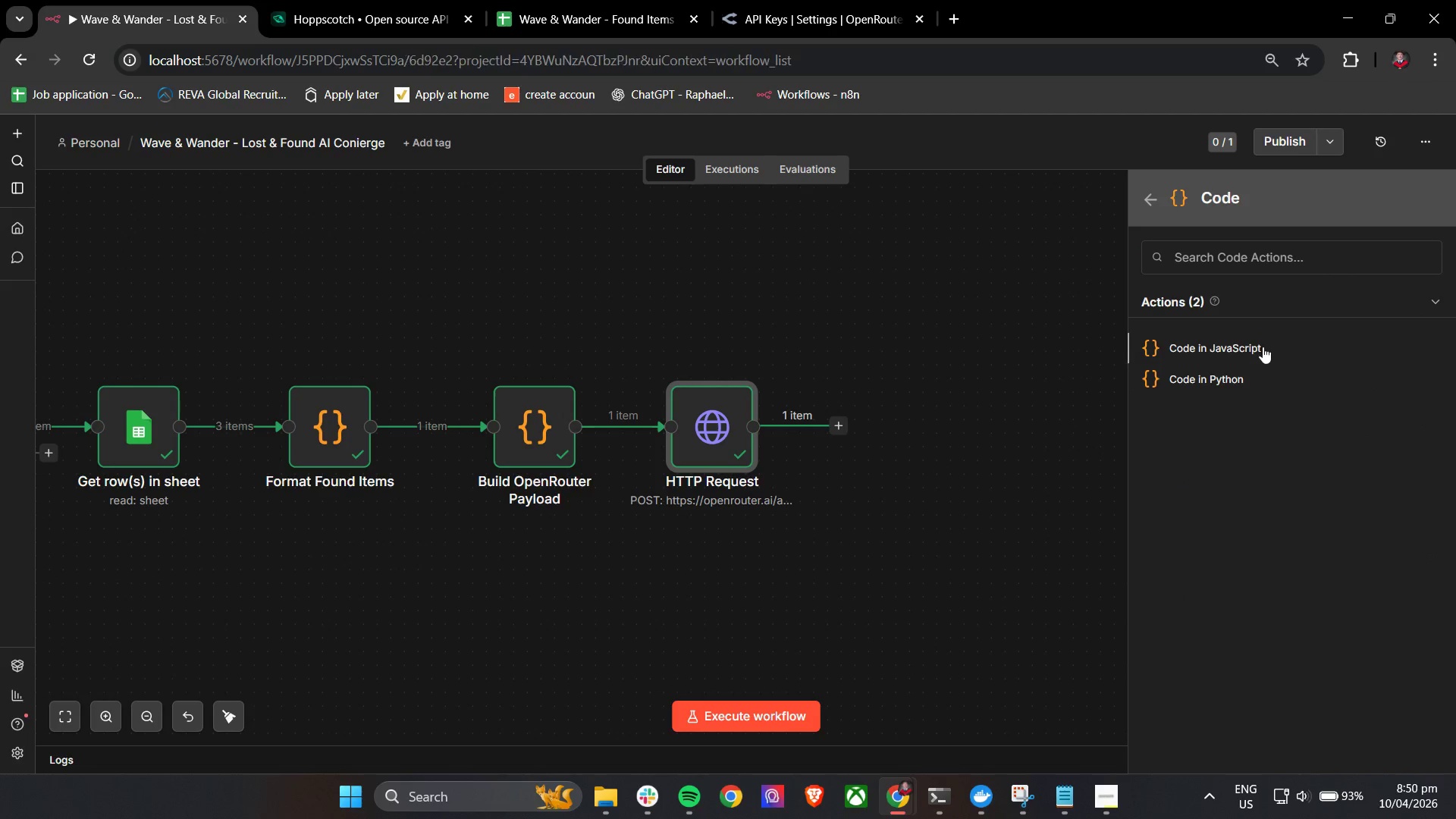 
left_click([1263, 347])
 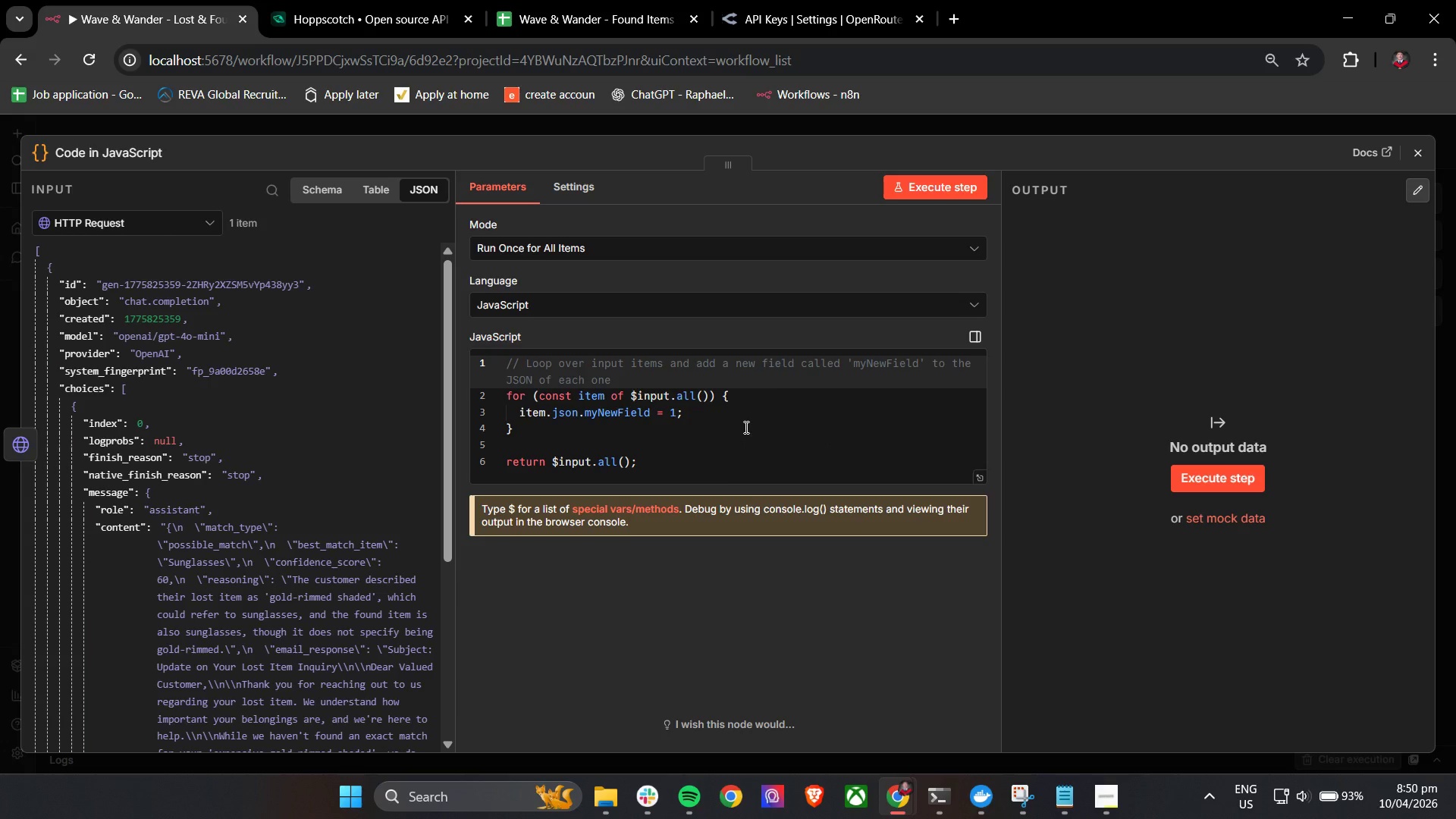 
wait(5.78)
 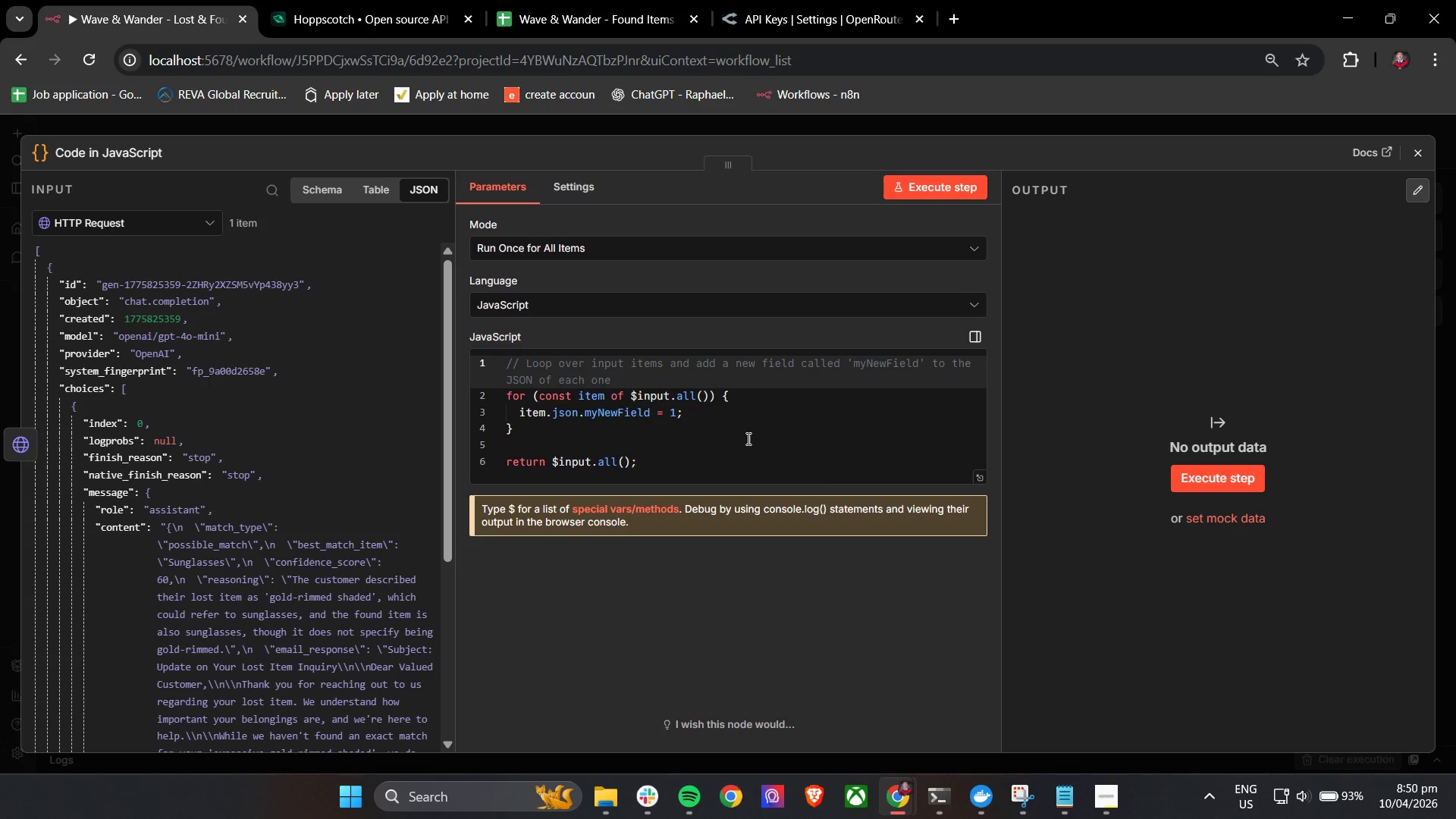 
type(Parse AI Response)
 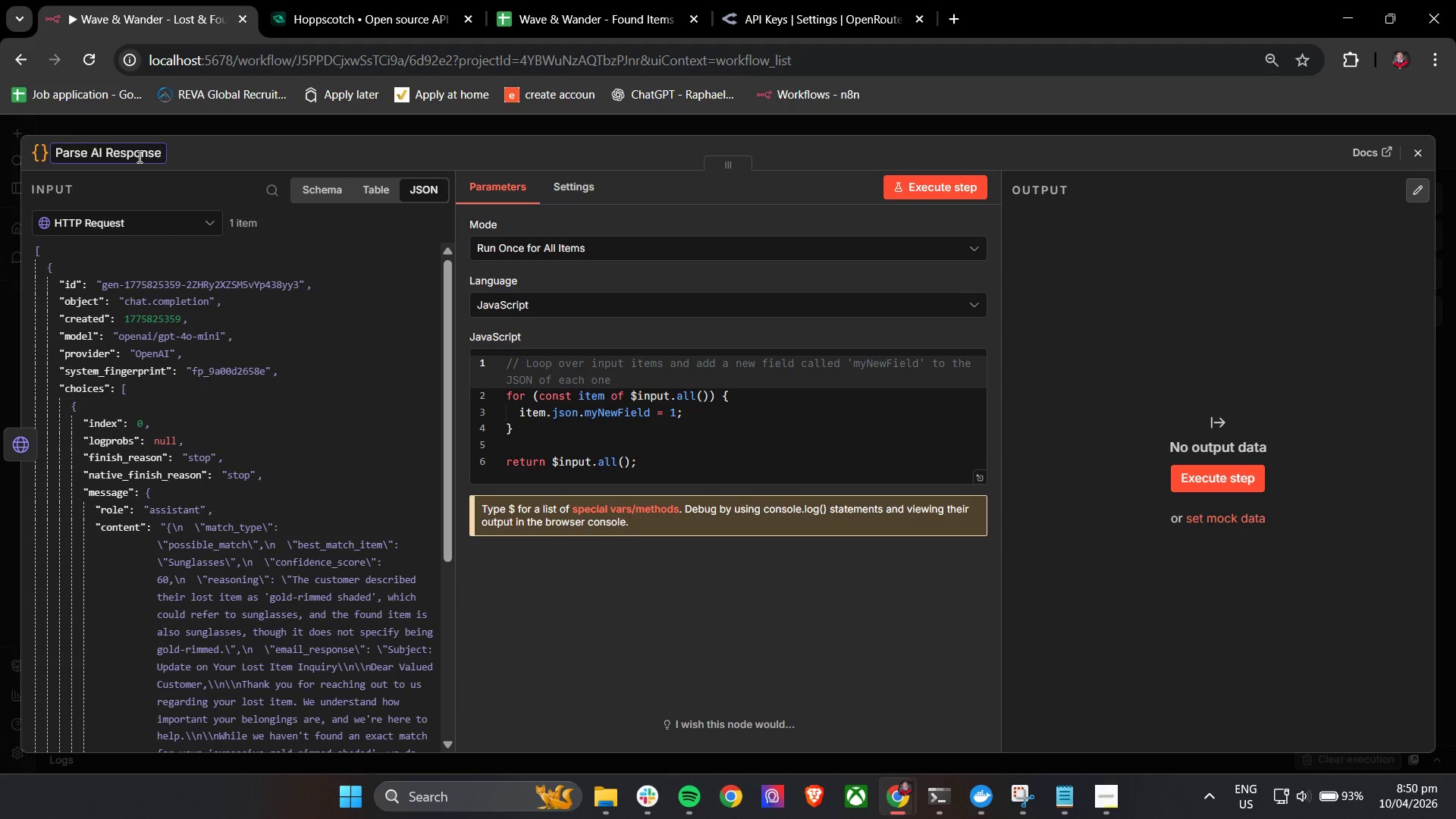 
left_click([256, 156])
 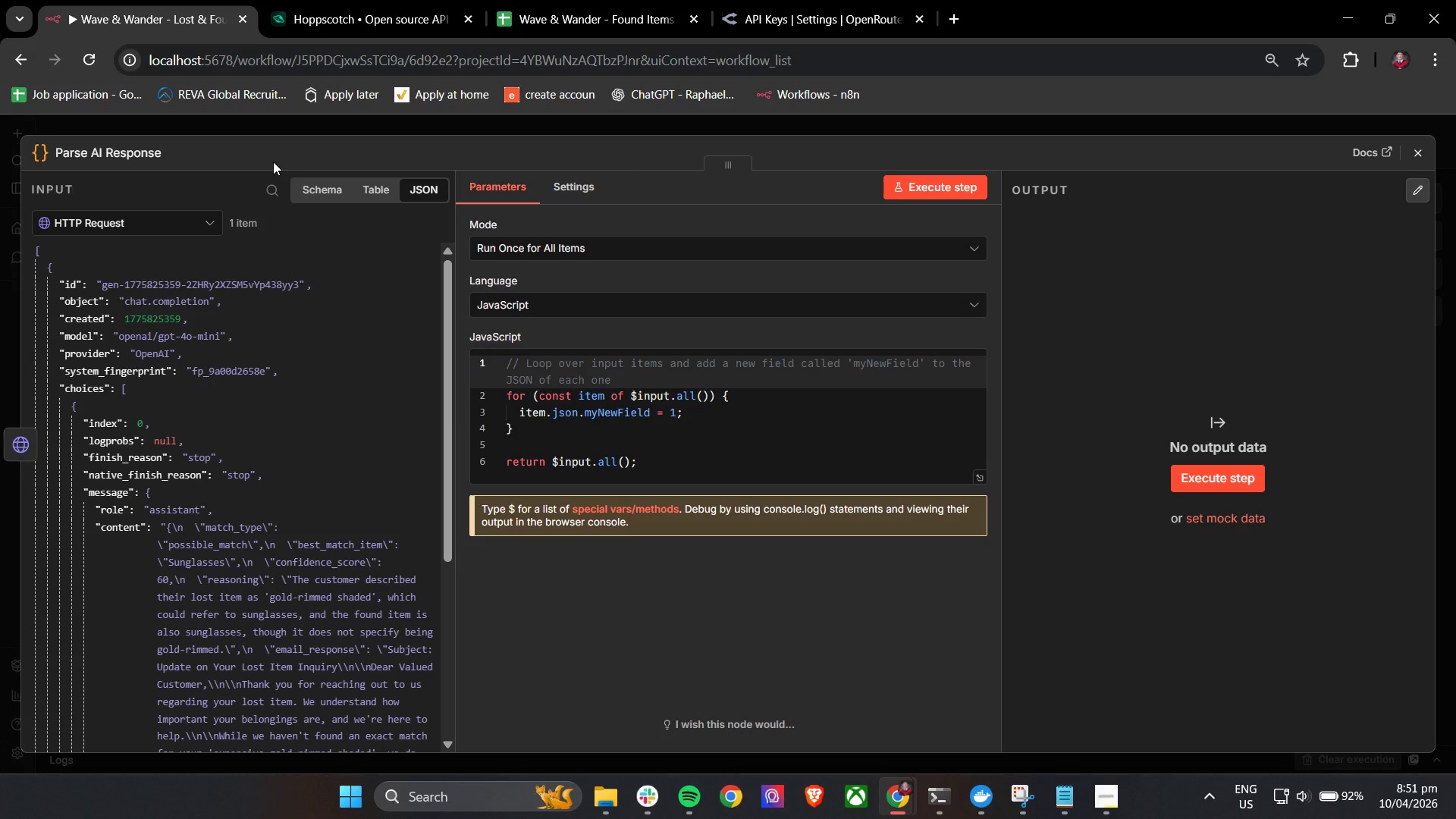 
wait(19.98)
 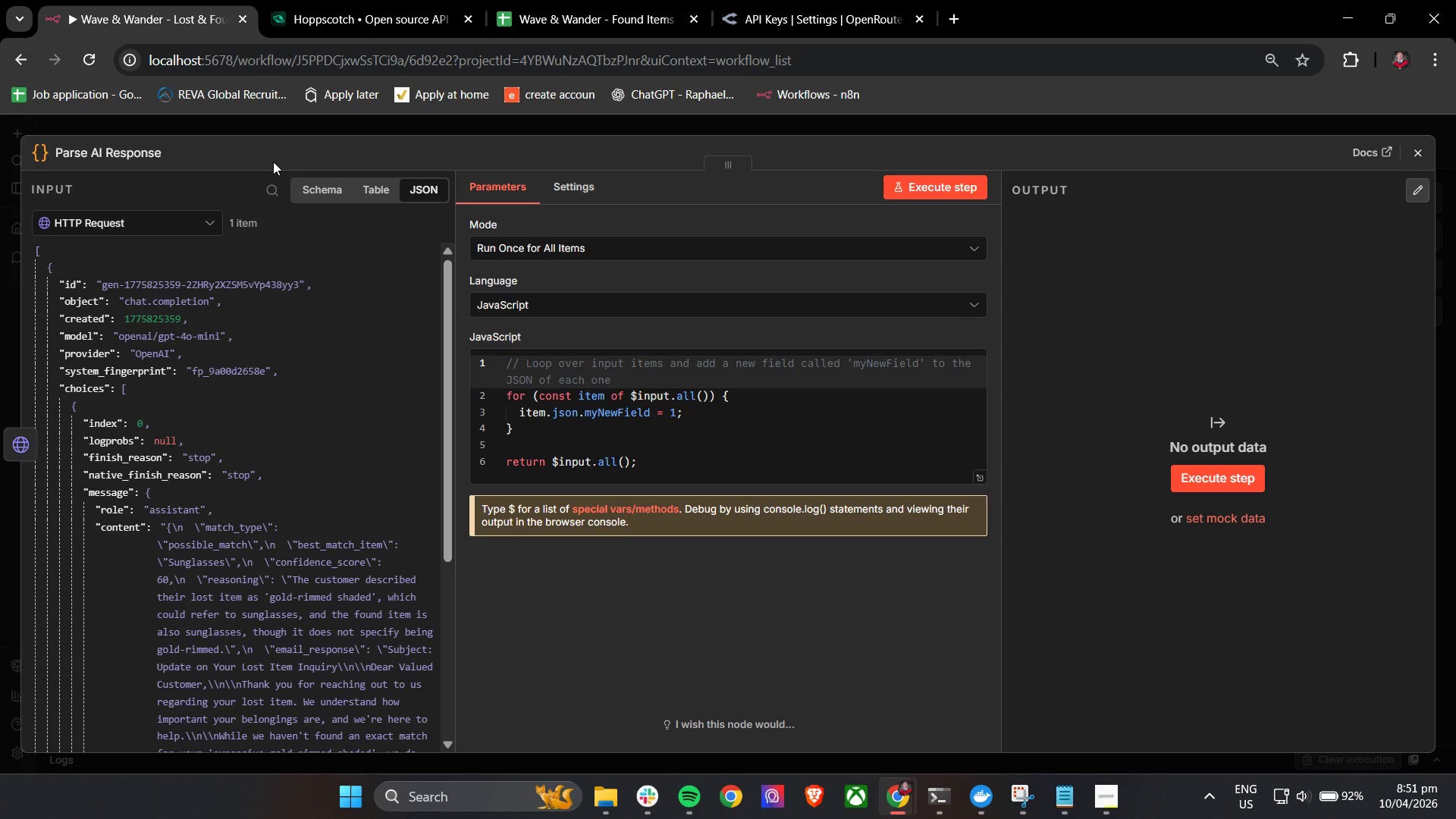 
left_click([638, 793])
 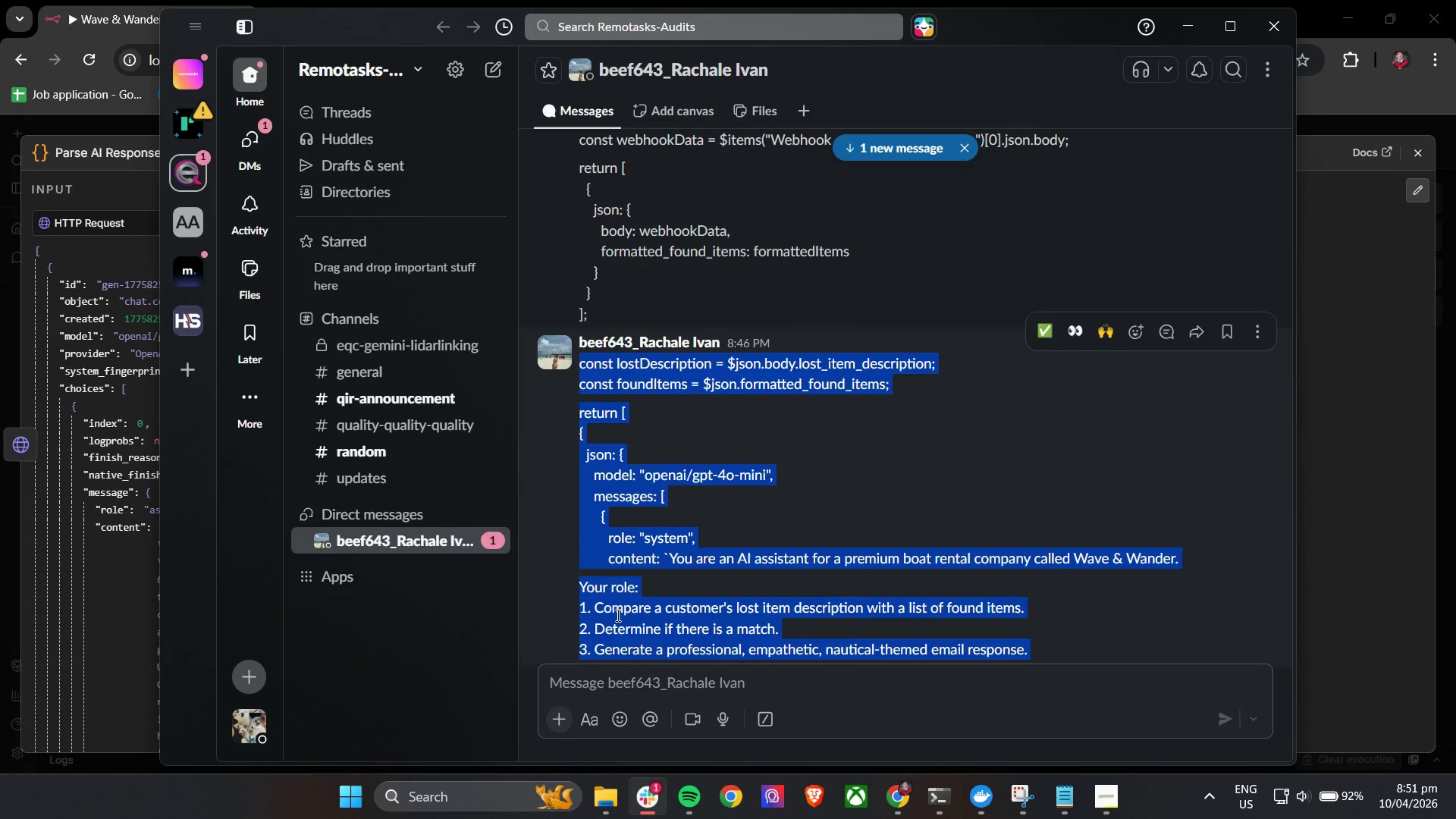 
scroll: coordinate [623, 616], scroll_direction: down, amount: 12.0
 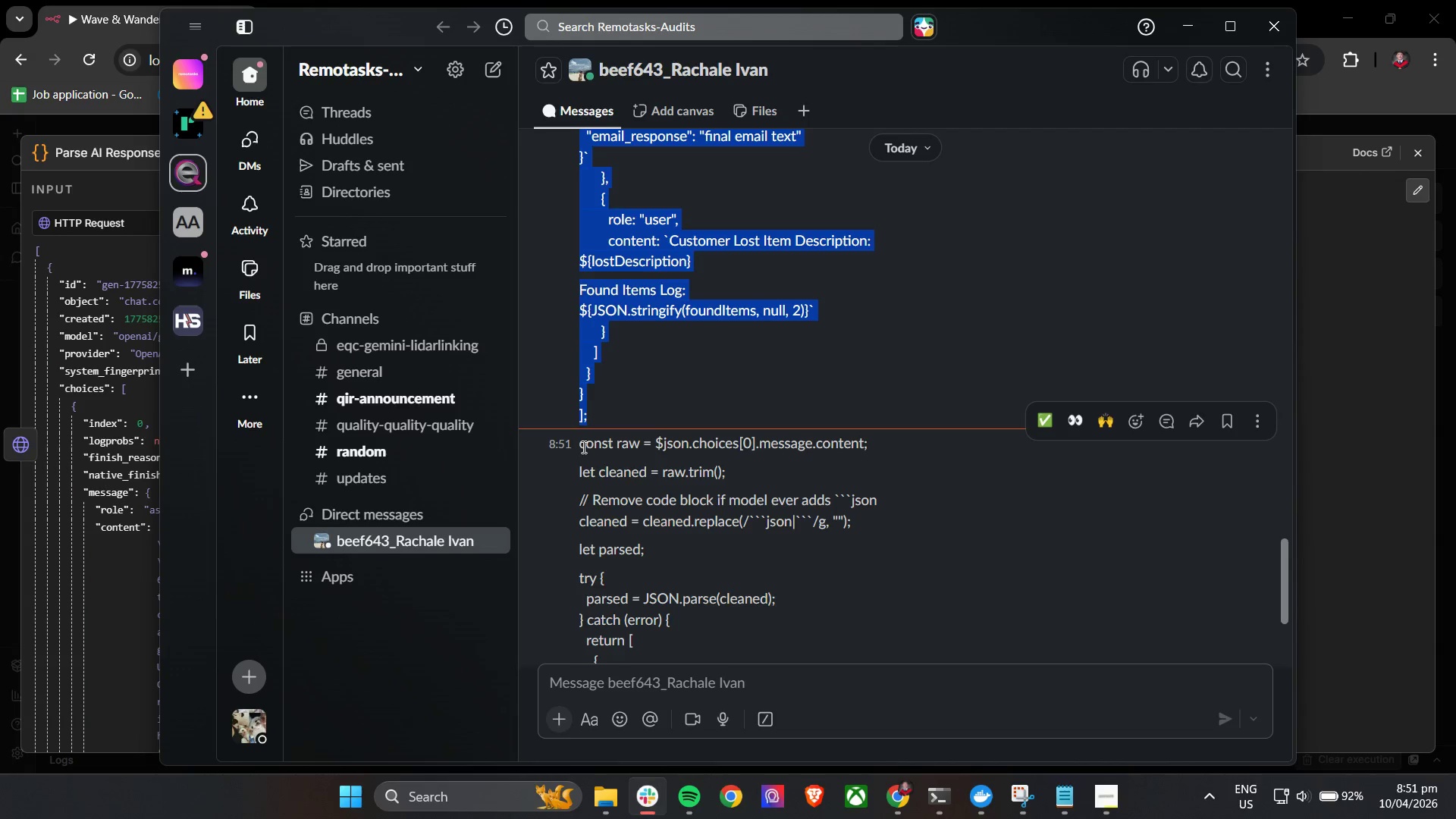 
left_click_drag(start_coordinate=[579, 446], to_coordinate=[790, 660])
 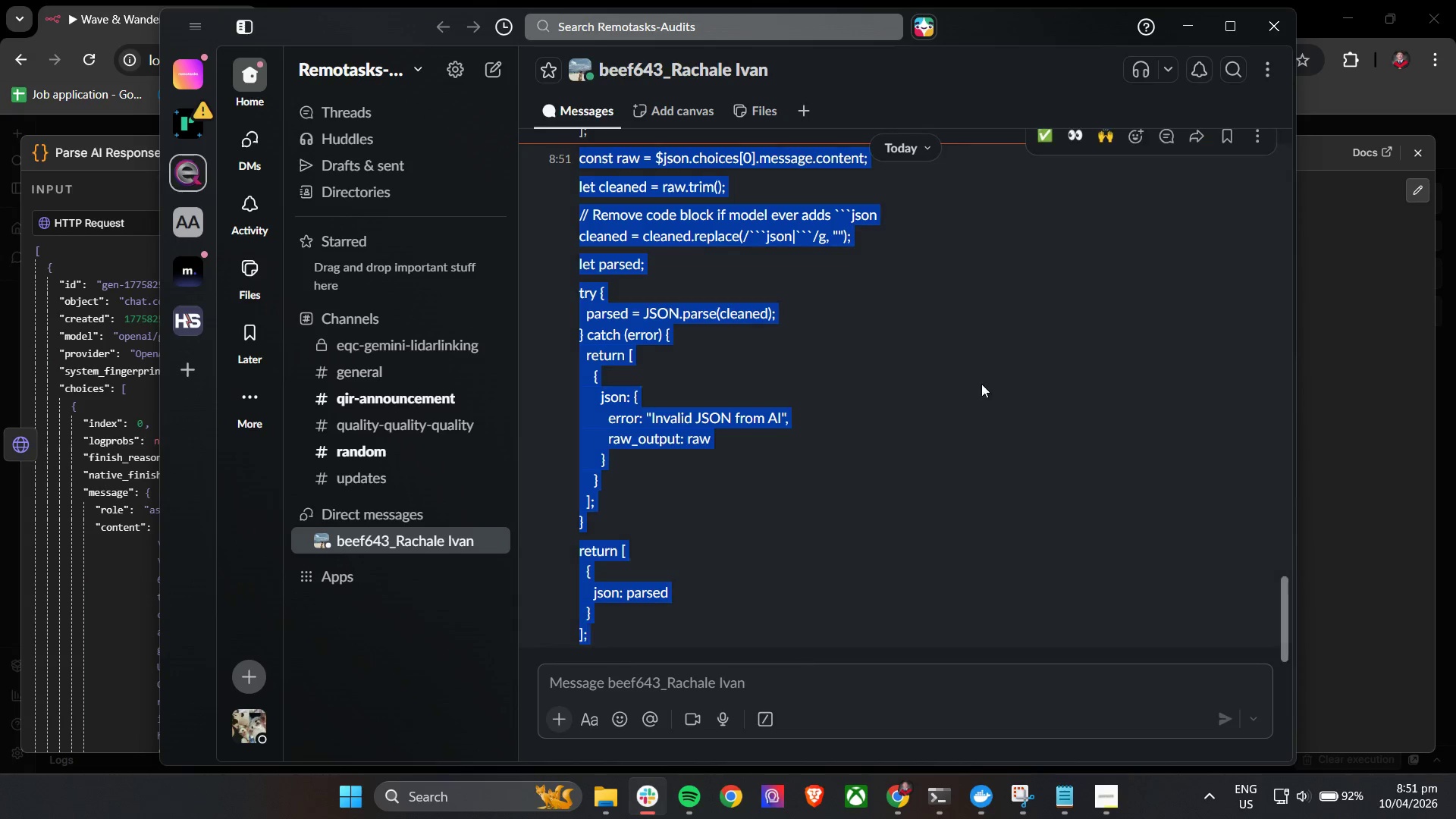 
scroll: coordinate [808, 644], scroll_direction: down, amount: 5.0
 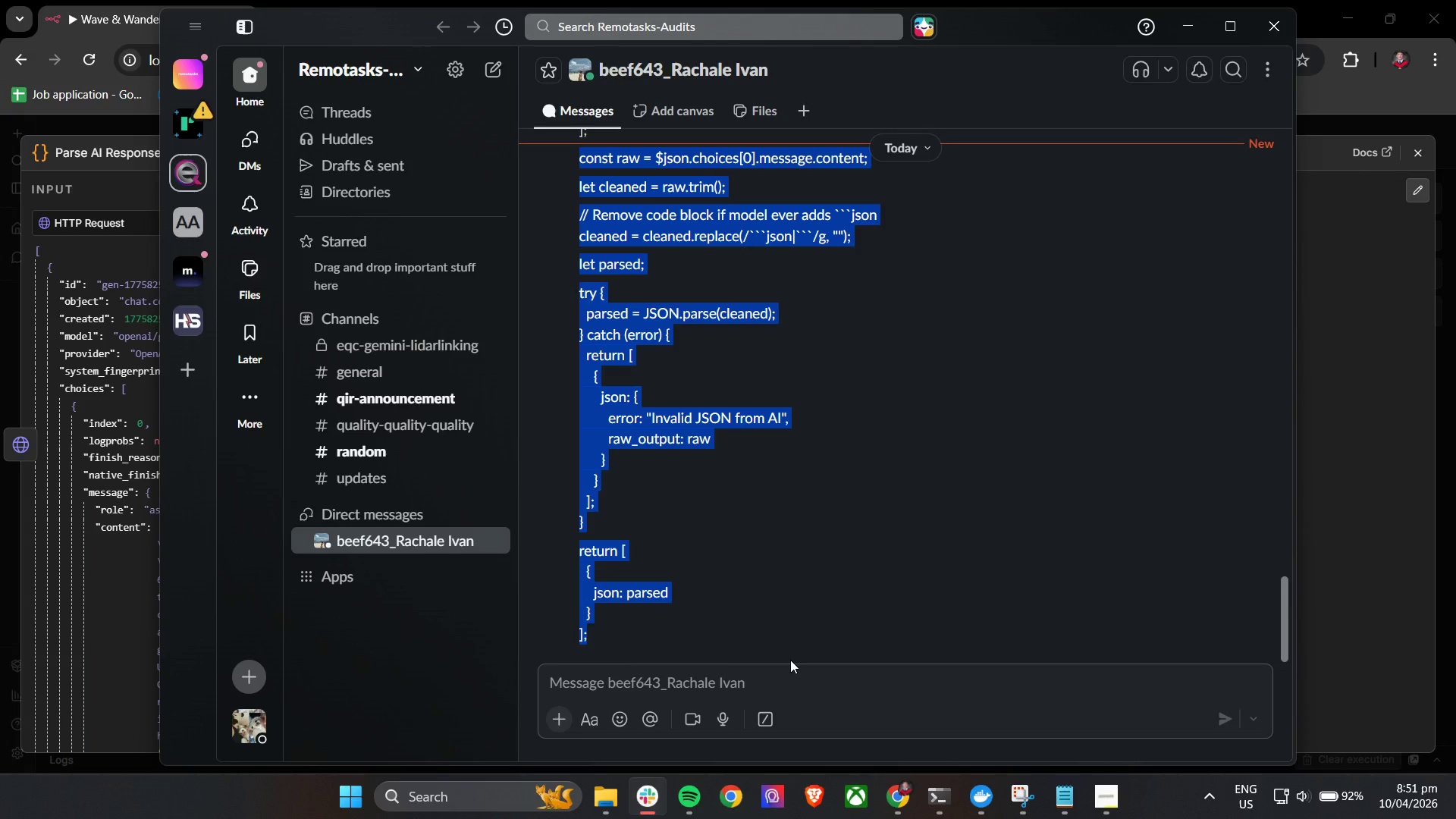 
key(Control+C)
 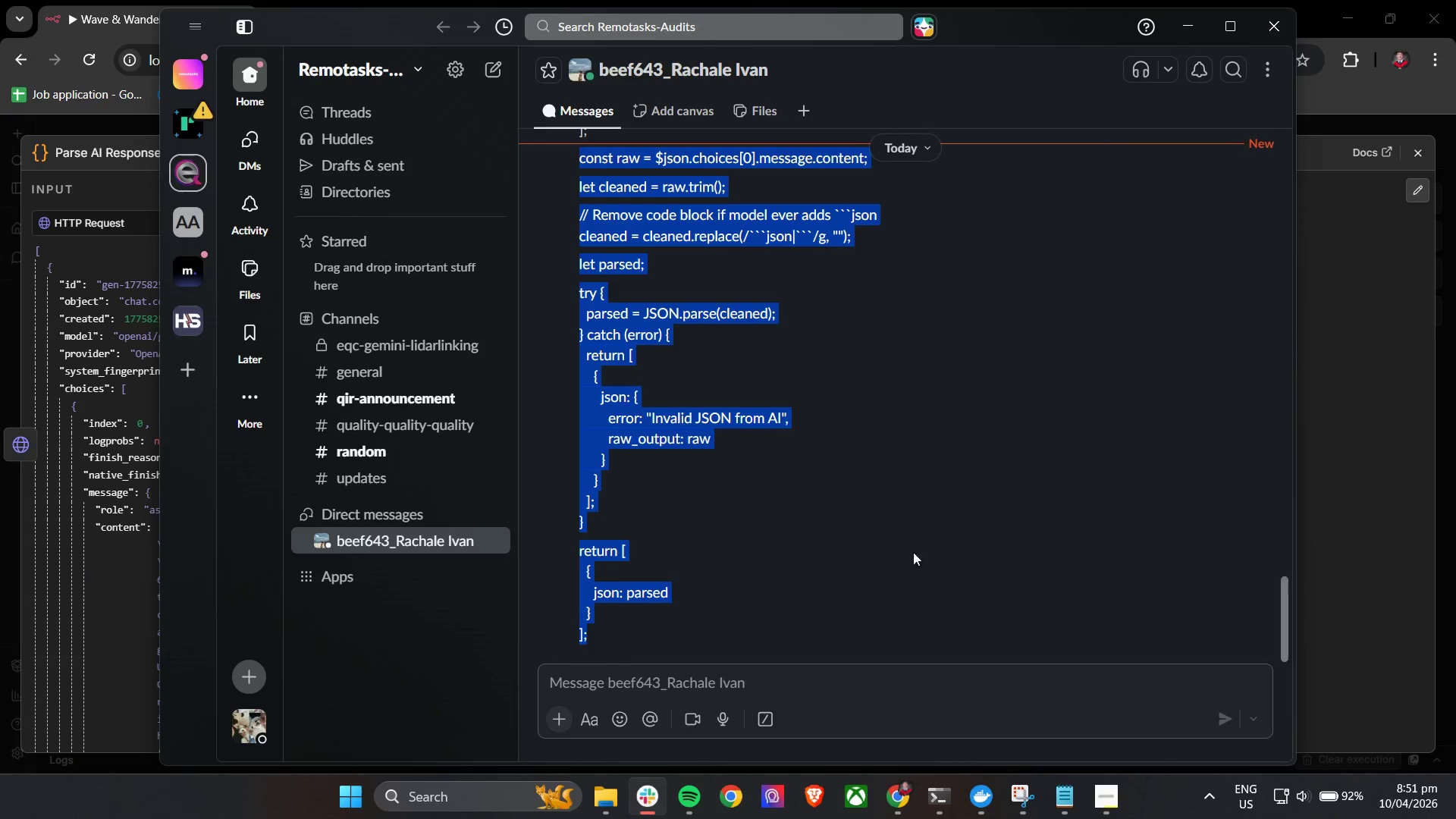 
key(Control+C)
 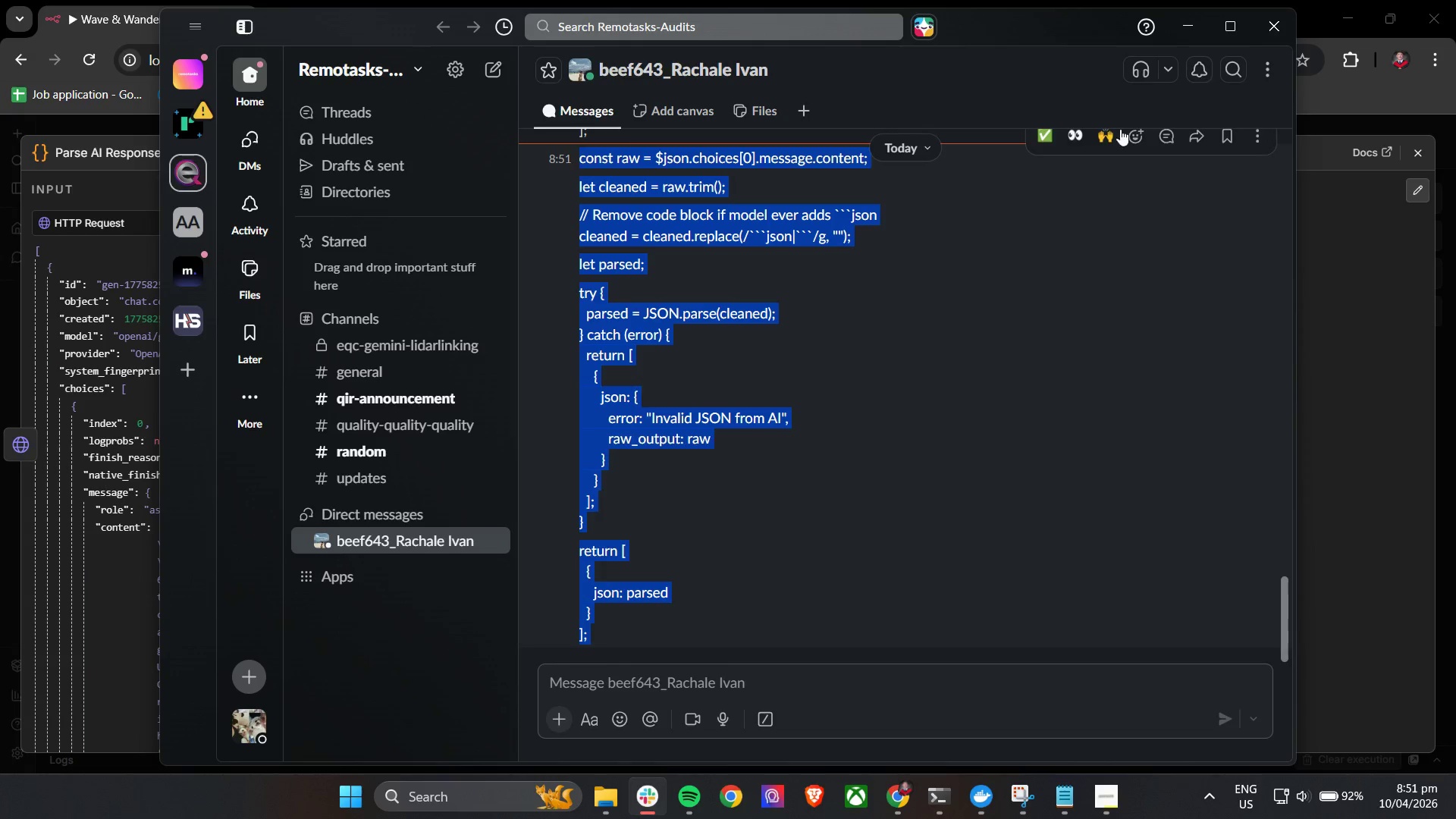 
key(Control+C)
 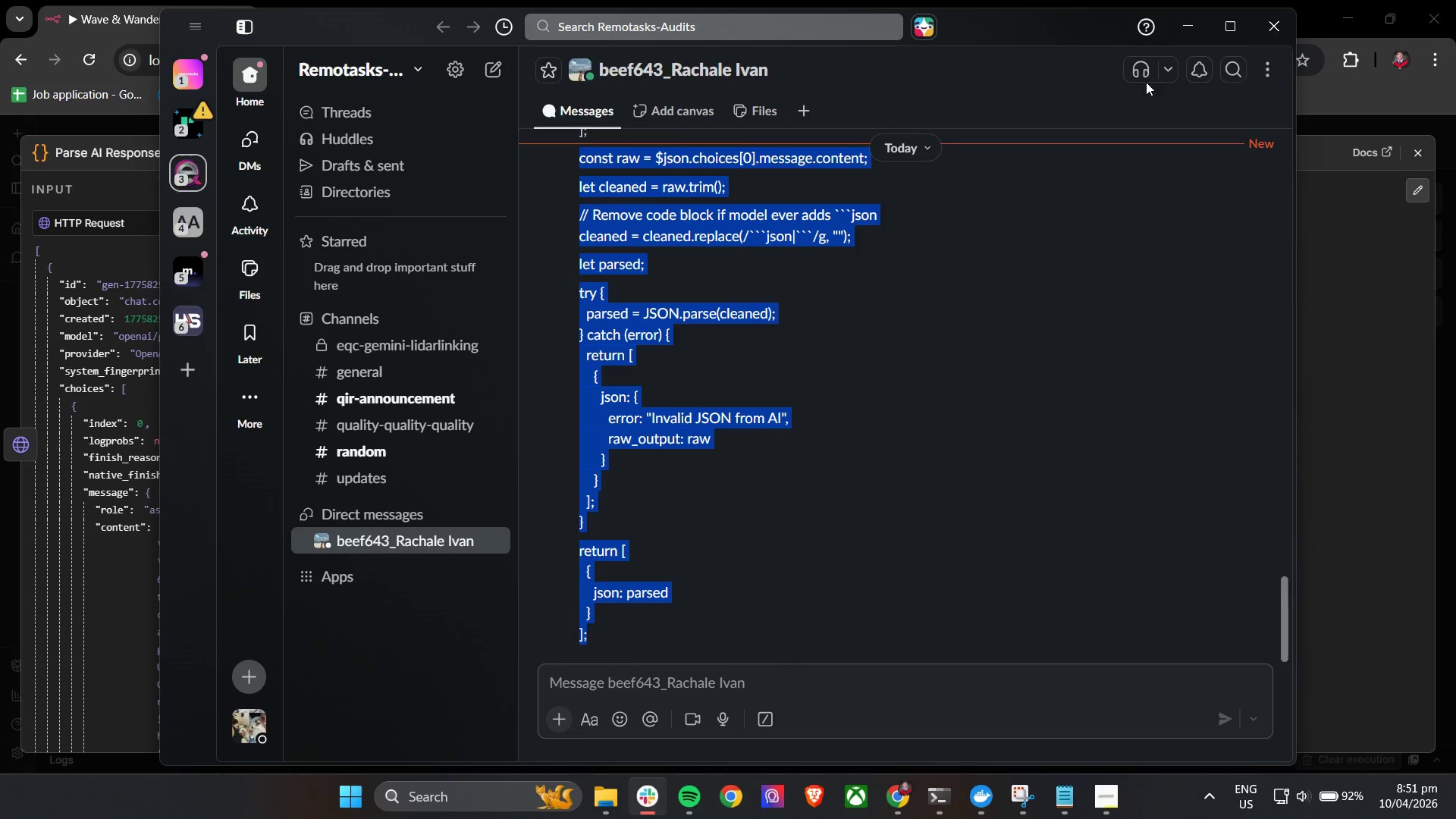 
key(Control+C)
 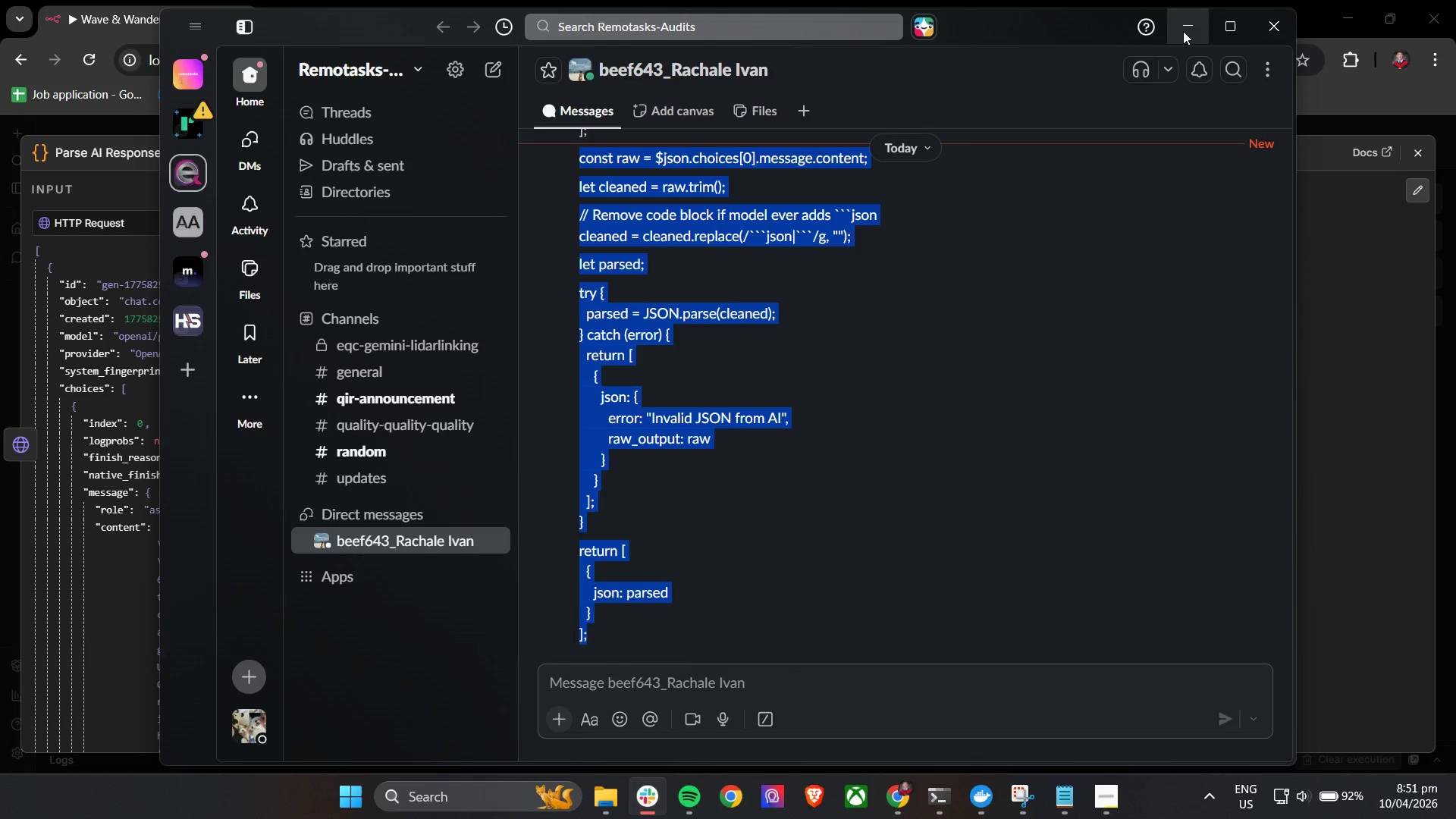 
left_click([1184, 30])
 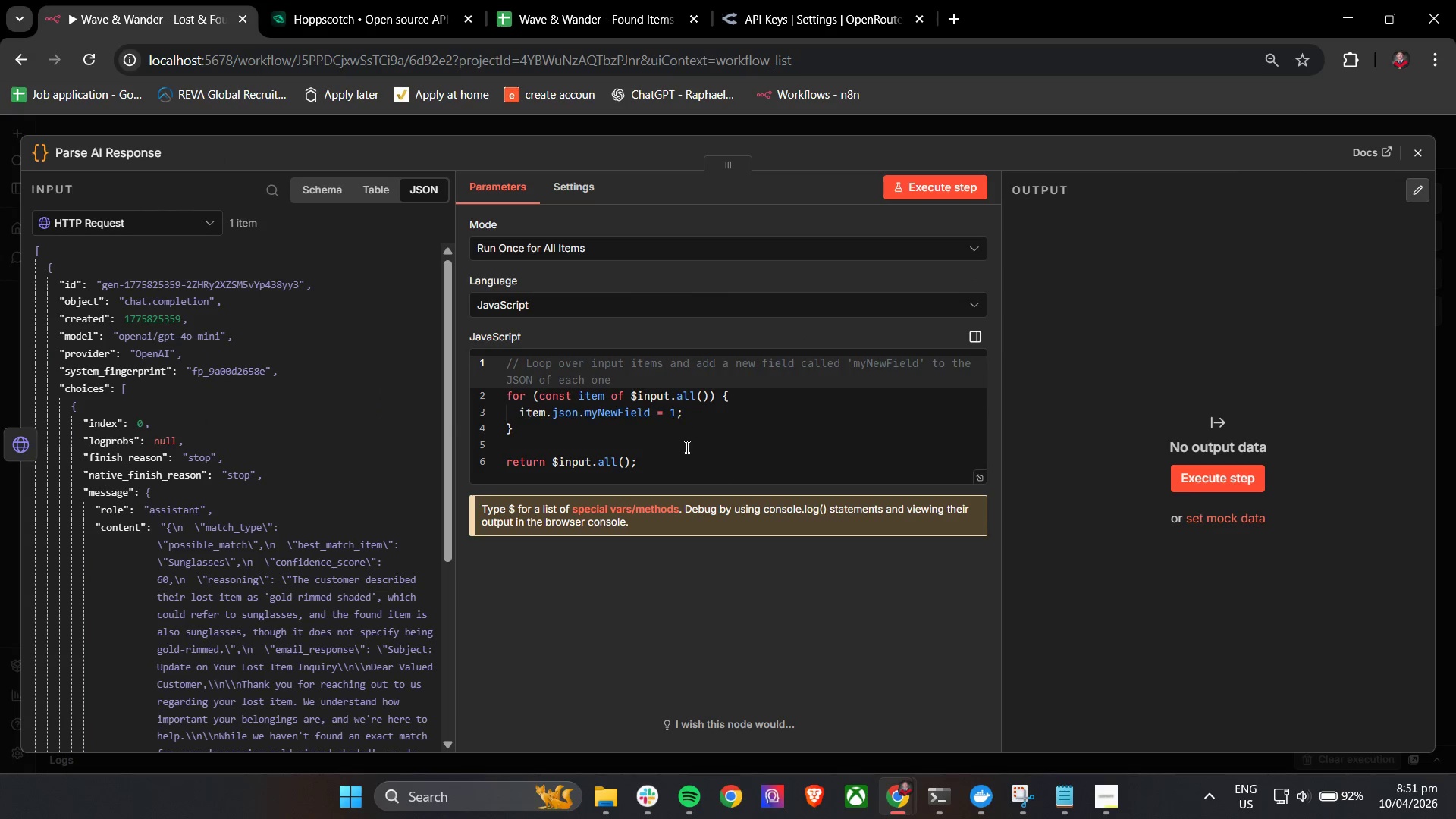 
left_click([687, 453])
 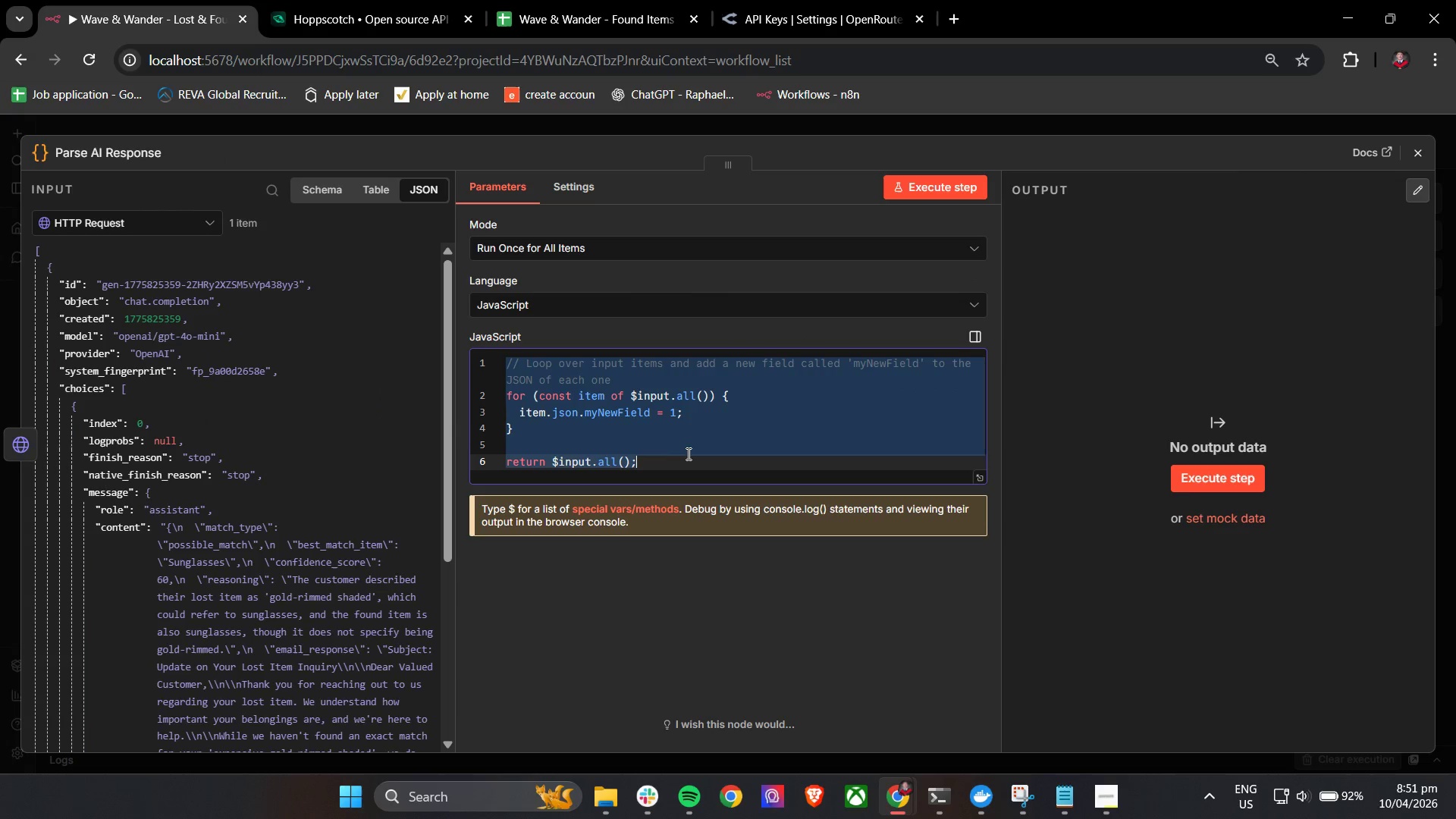 
key(Control+A)
 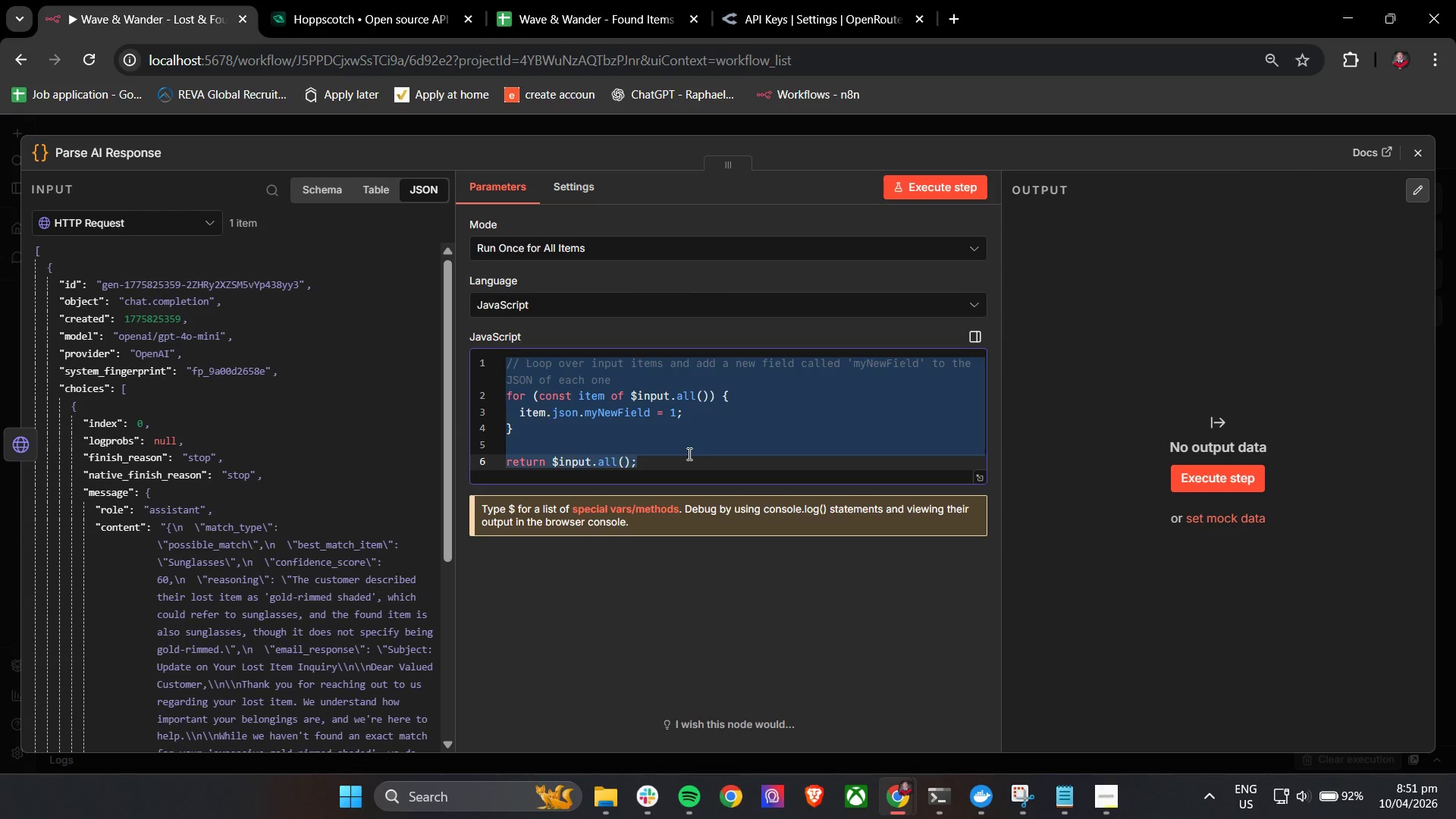 
key(Backspace)
 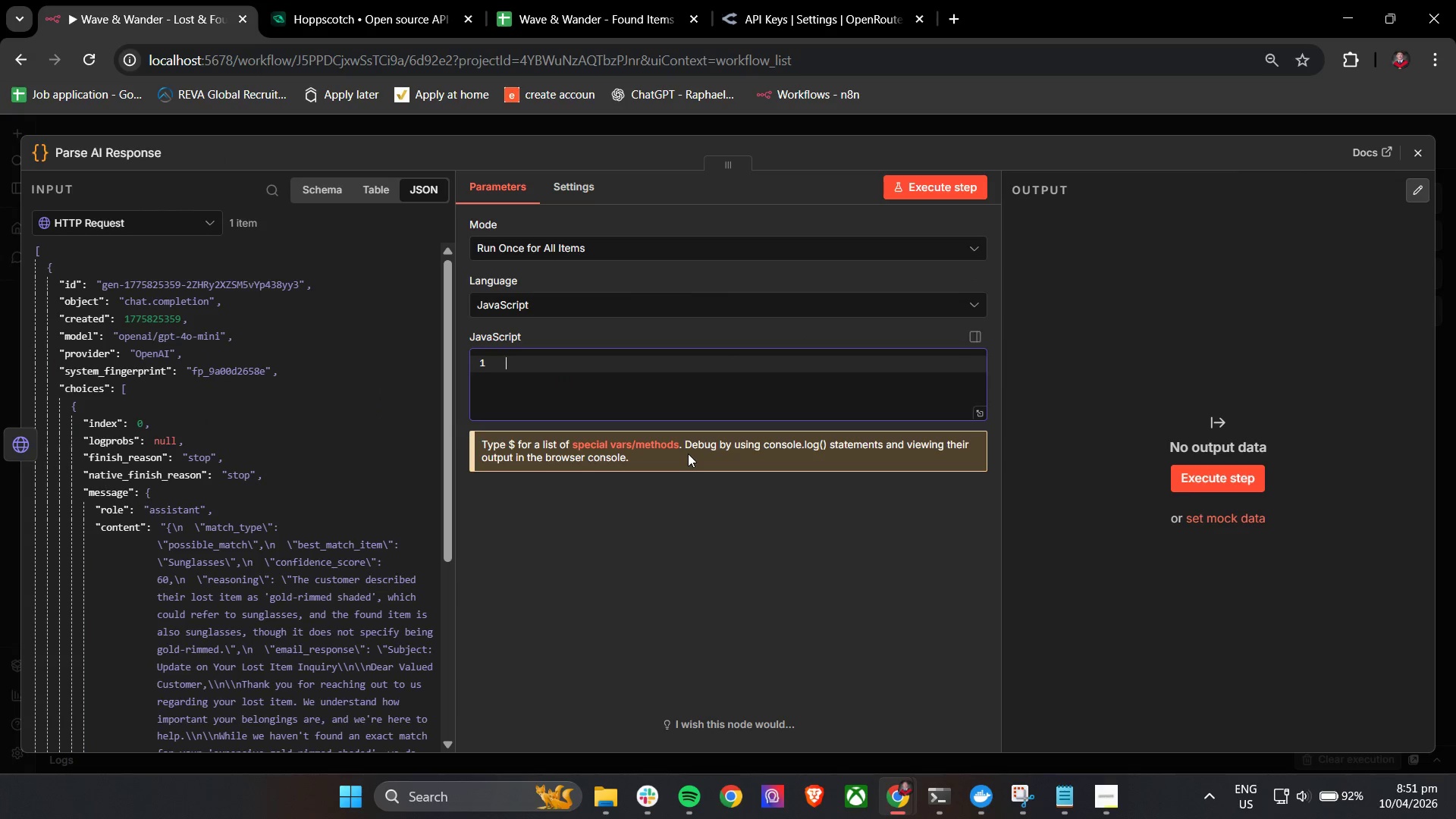 
key(Control+V)
 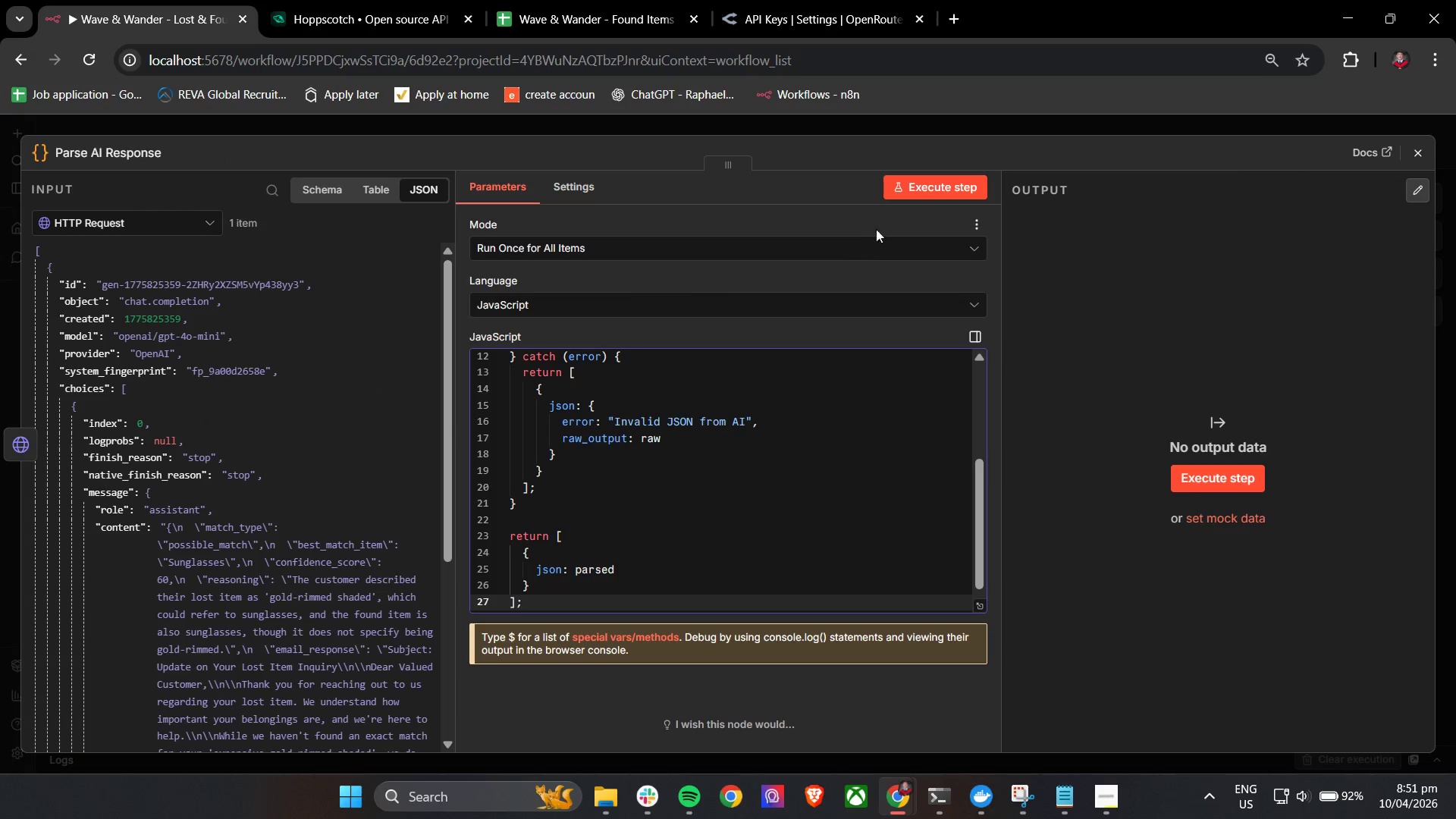 
left_click([918, 184])
 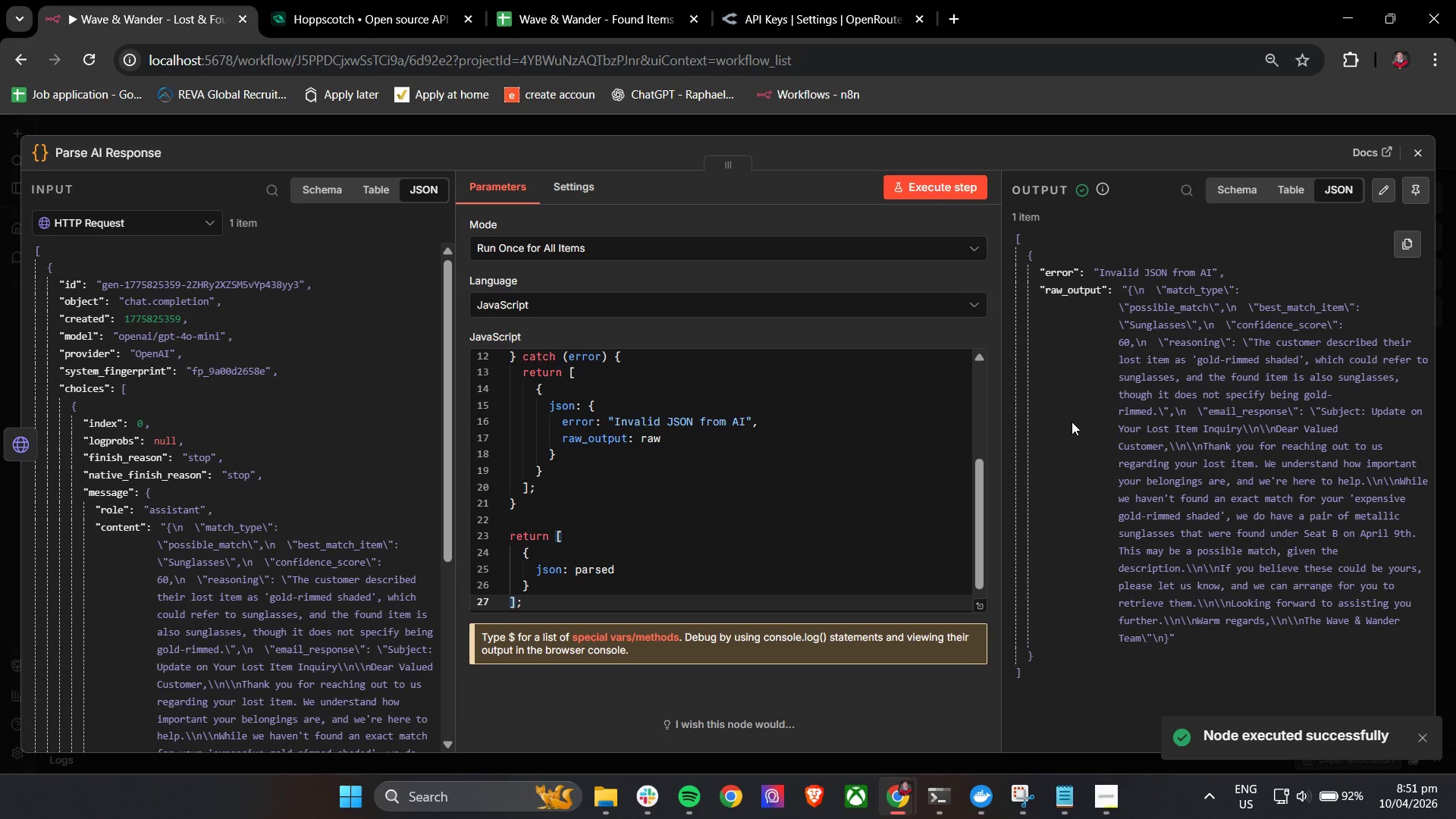 
wait(9.14)
 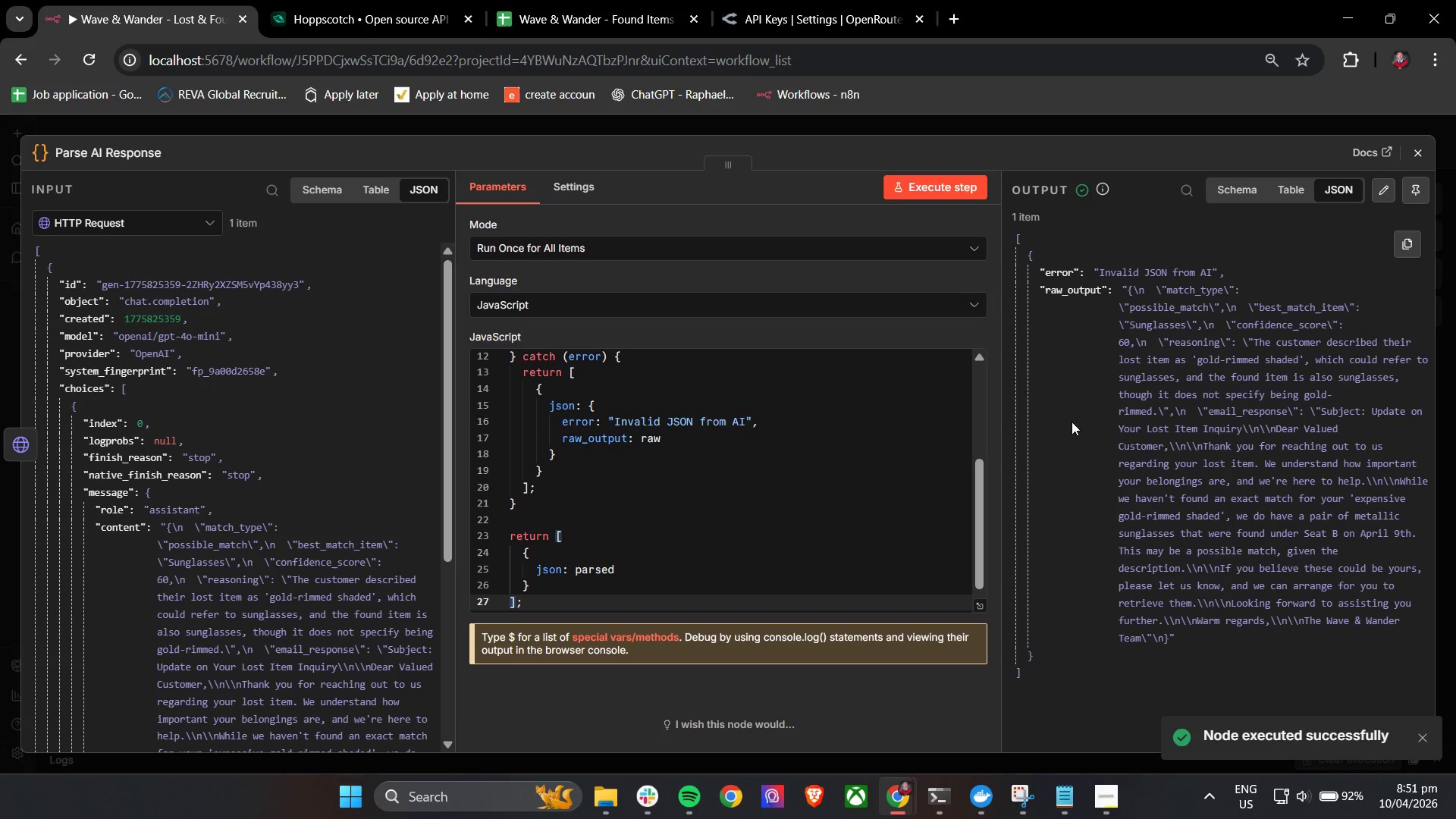 
scroll: coordinate [212, 408], scroll_direction: down, amount: 8.0
 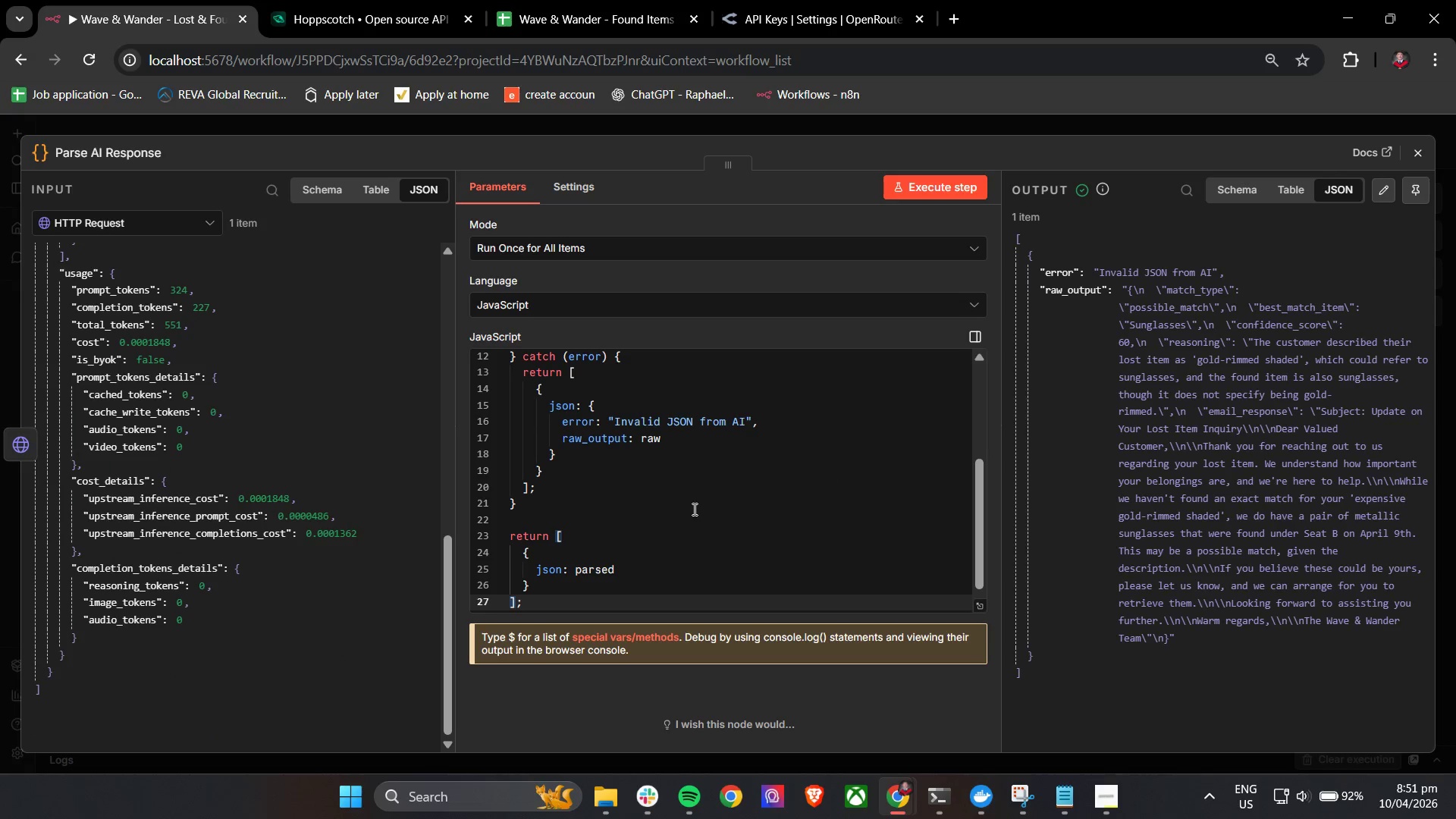 
scroll: coordinate [693, 509], scroll_direction: up, amount: 1.0
 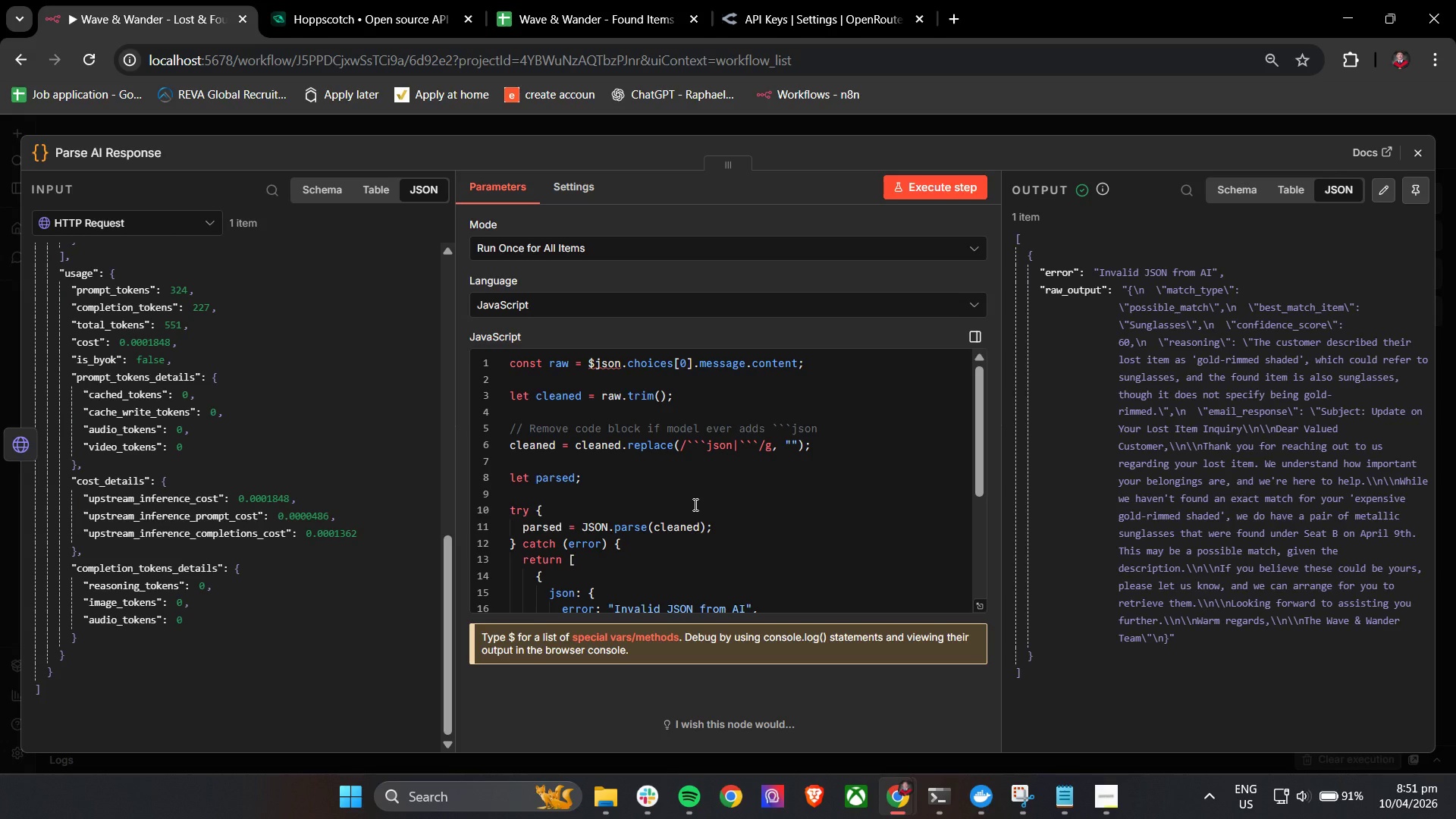 
wait(21.33)
 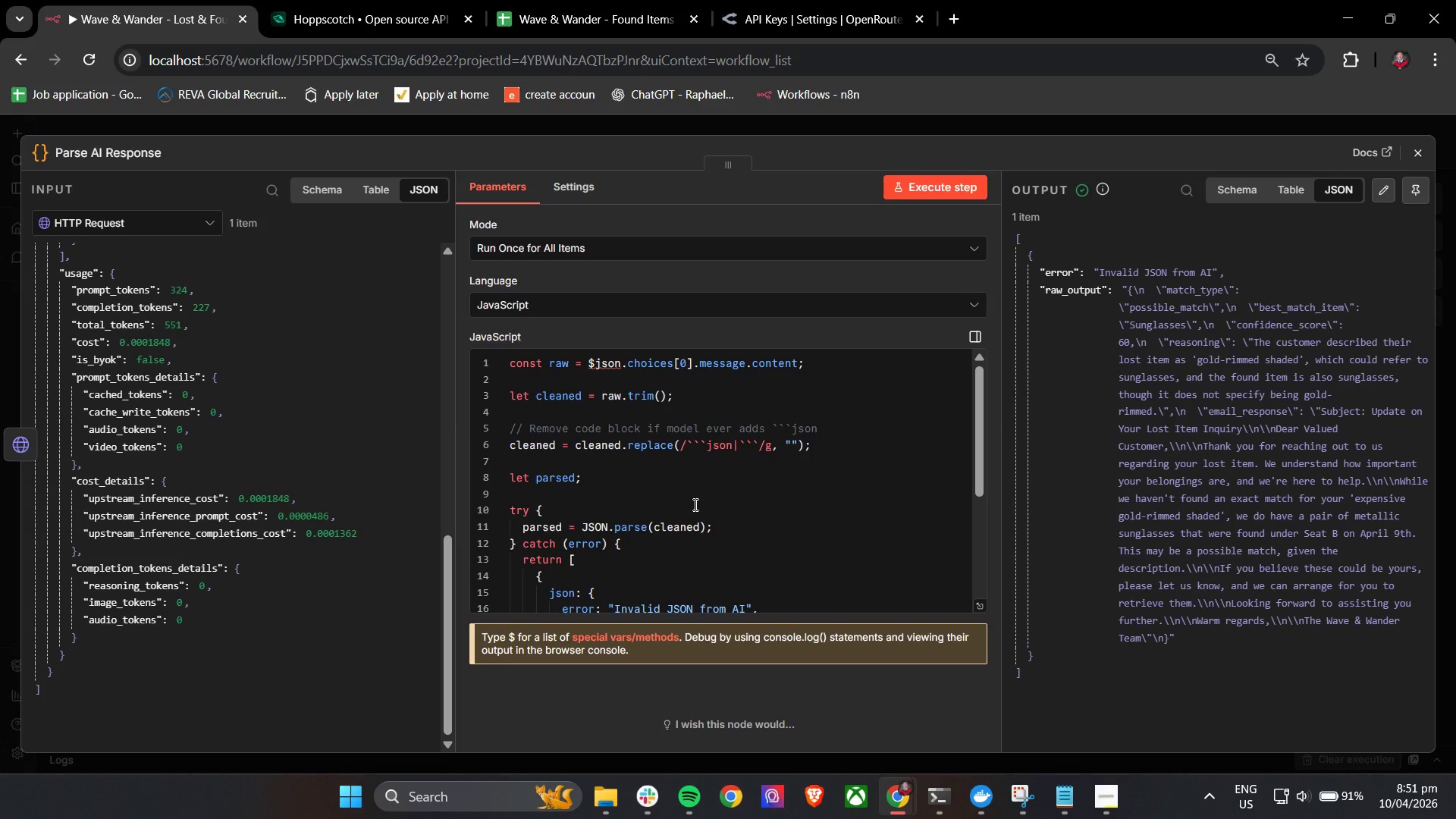 
scroll: coordinate [319, 554], scroll_direction: up, amount: 14.0
 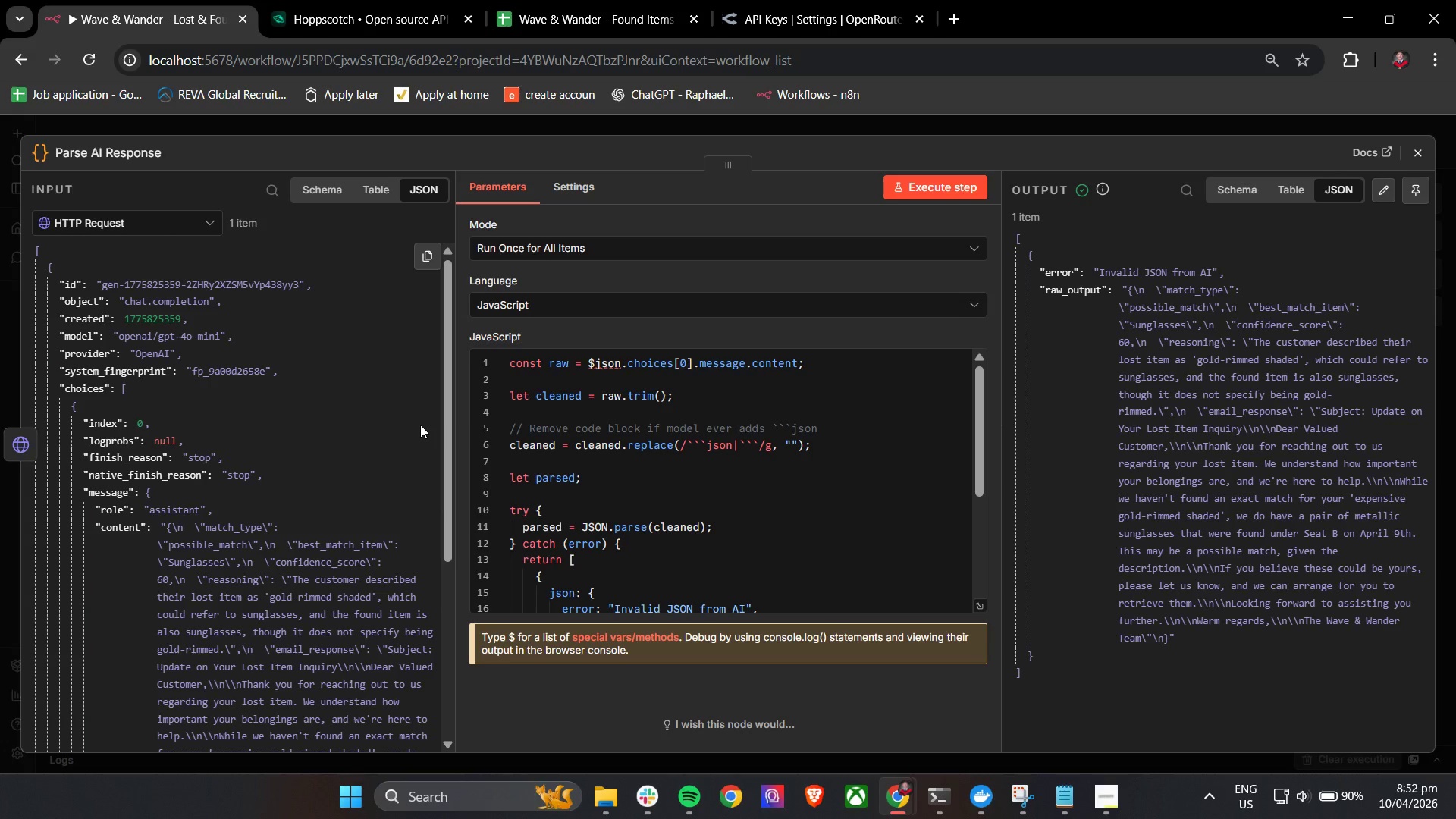 
wait(57.77)
 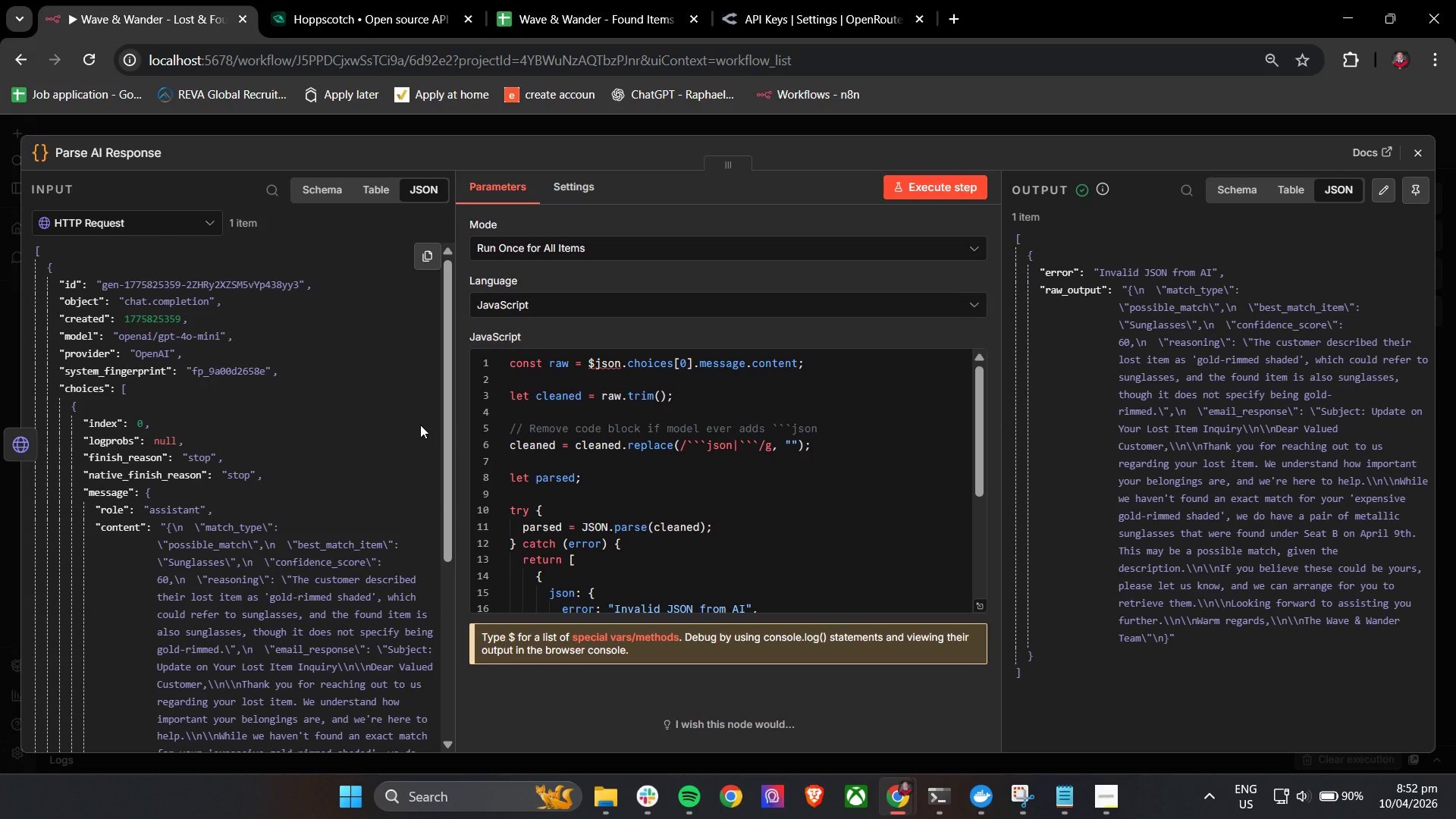 
left_click([1422, 150])
 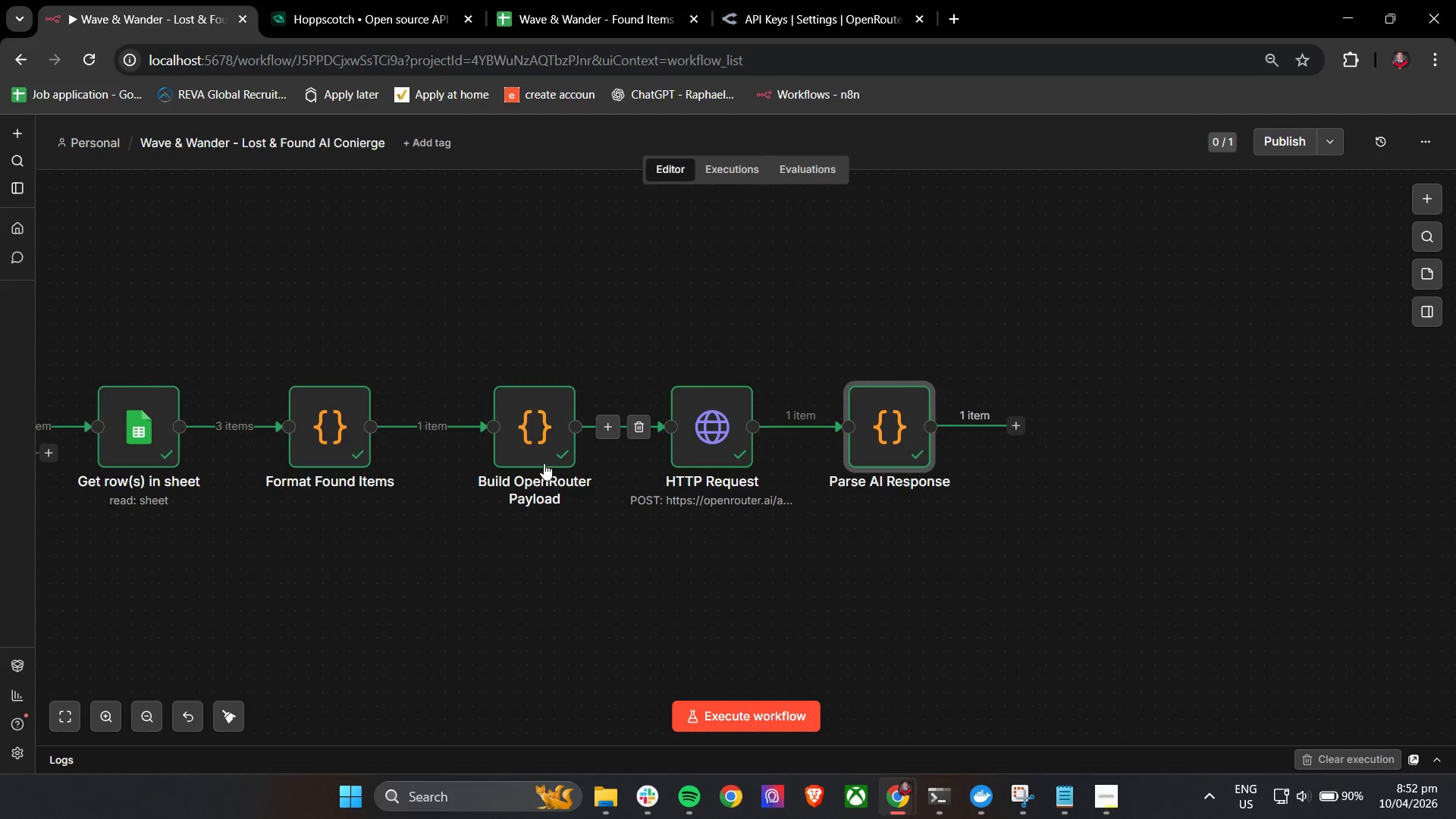 
double_click([544, 463])
 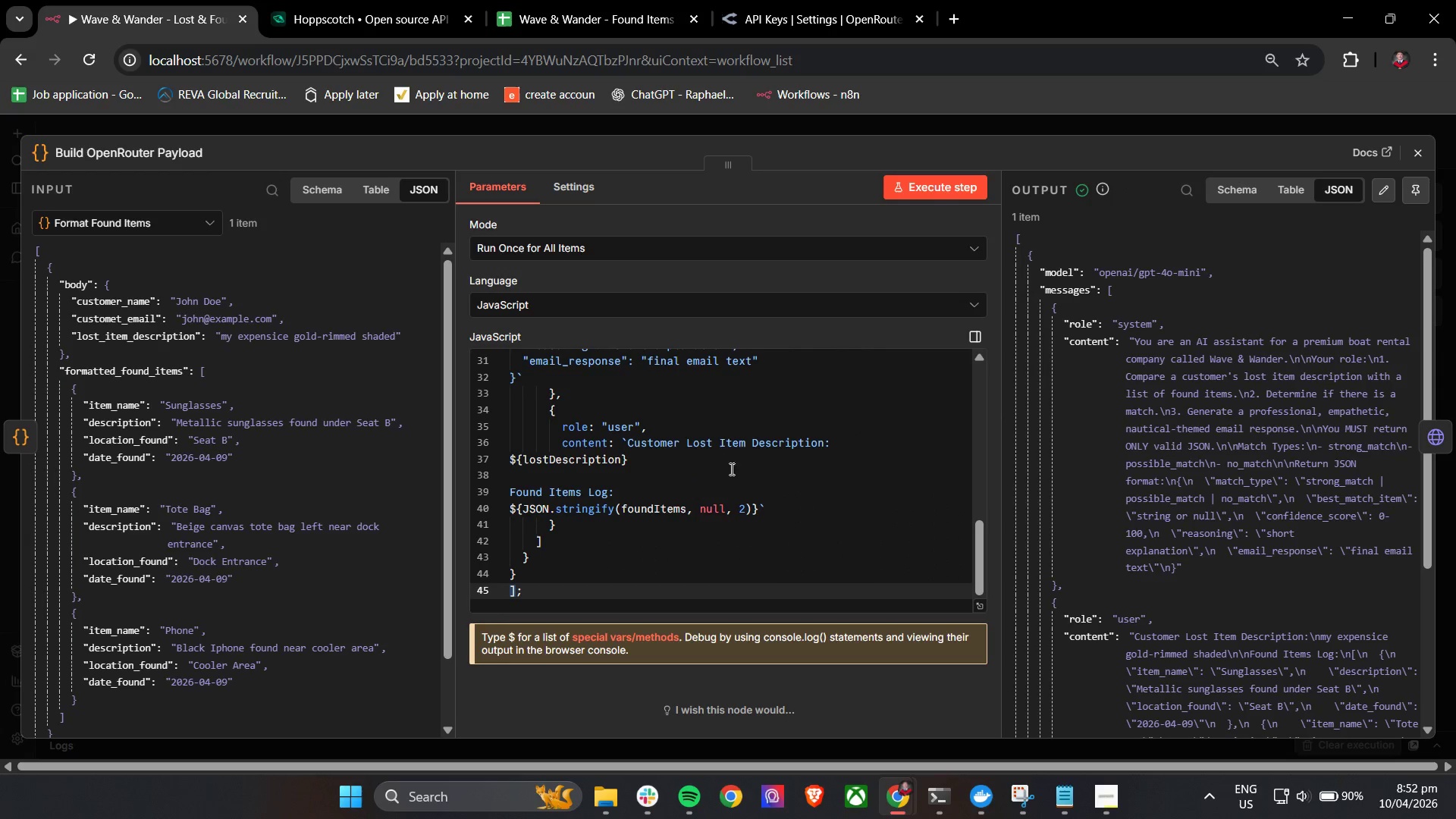 
scroll: coordinate [785, 527], scroll_direction: up, amount: 2.0
 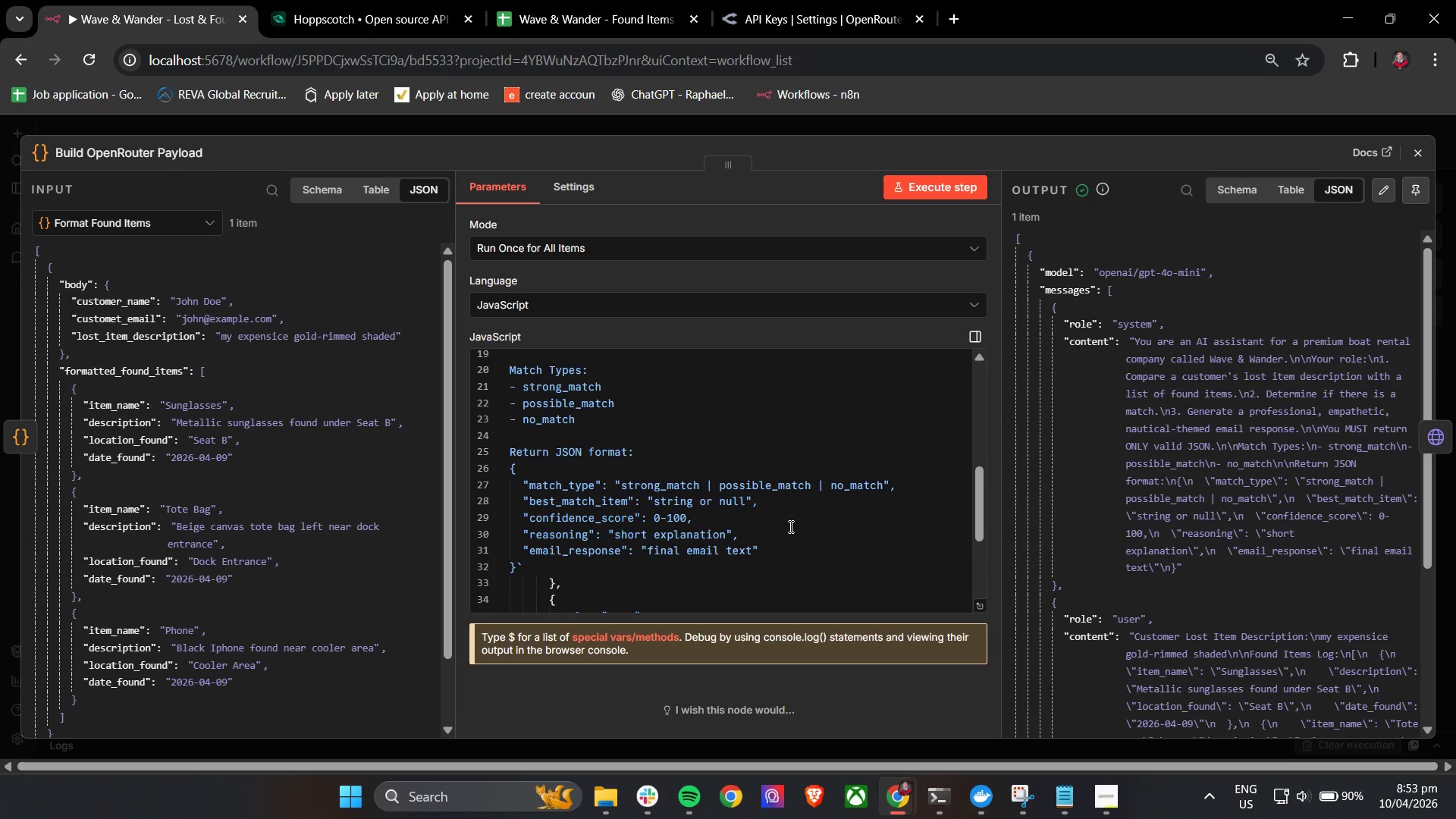 
wait(6.53)
 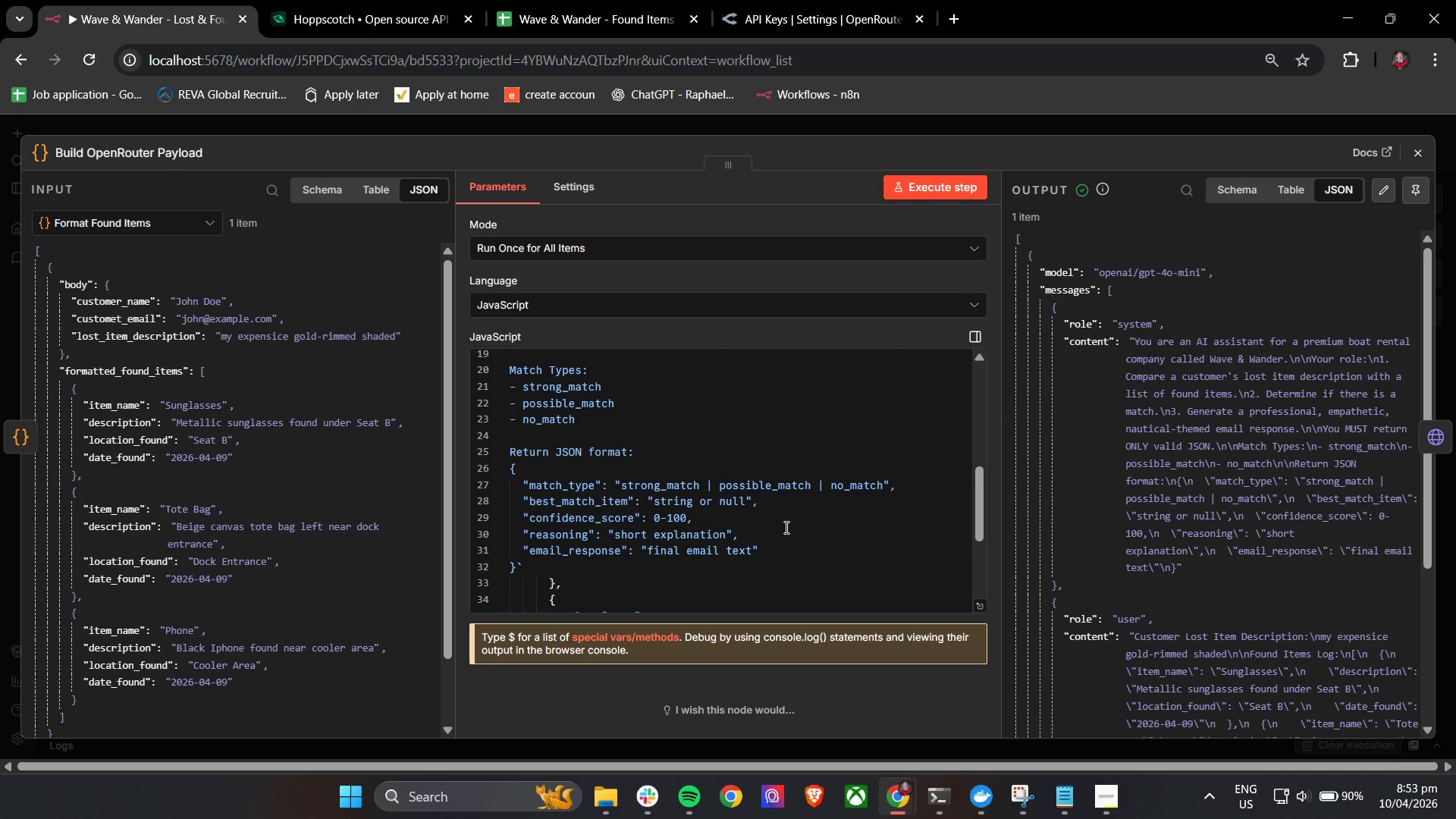 
scroll: coordinate [791, 526], scroll_direction: up, amount: 1.0
 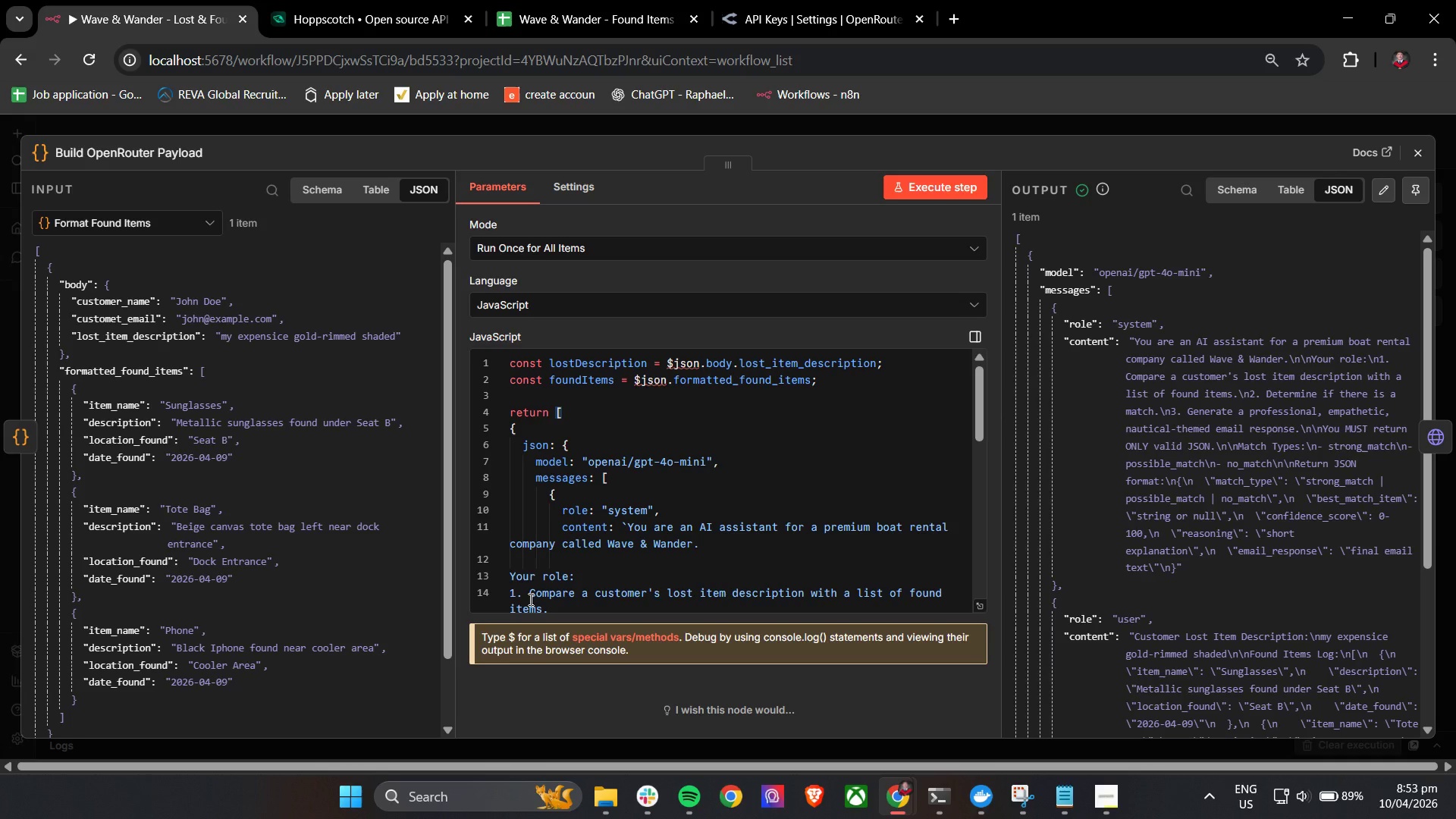 
wait(54.95)
 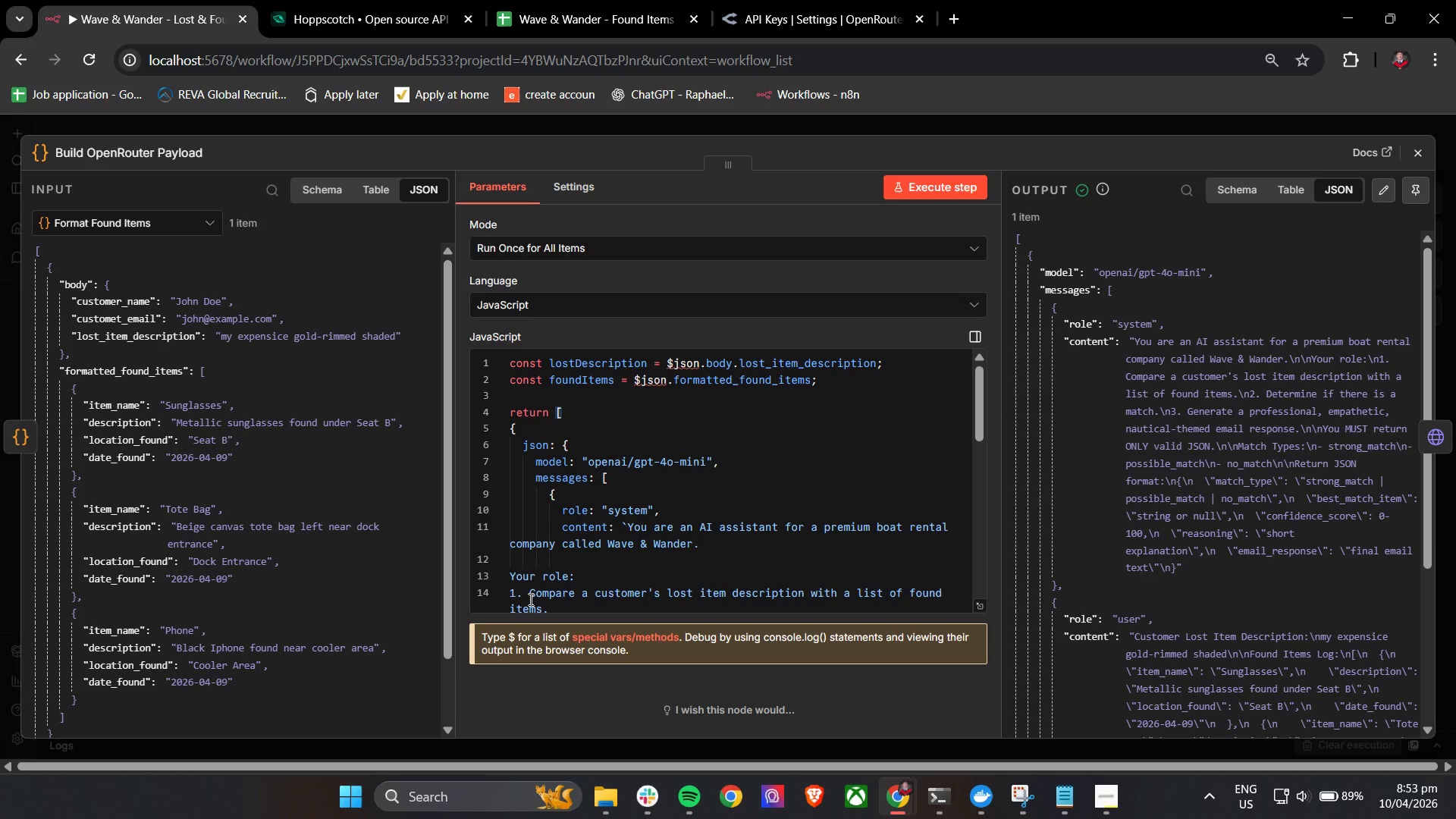 
scroll: coordinate [526, 554], scroll_direction: down, amount: 9.0
 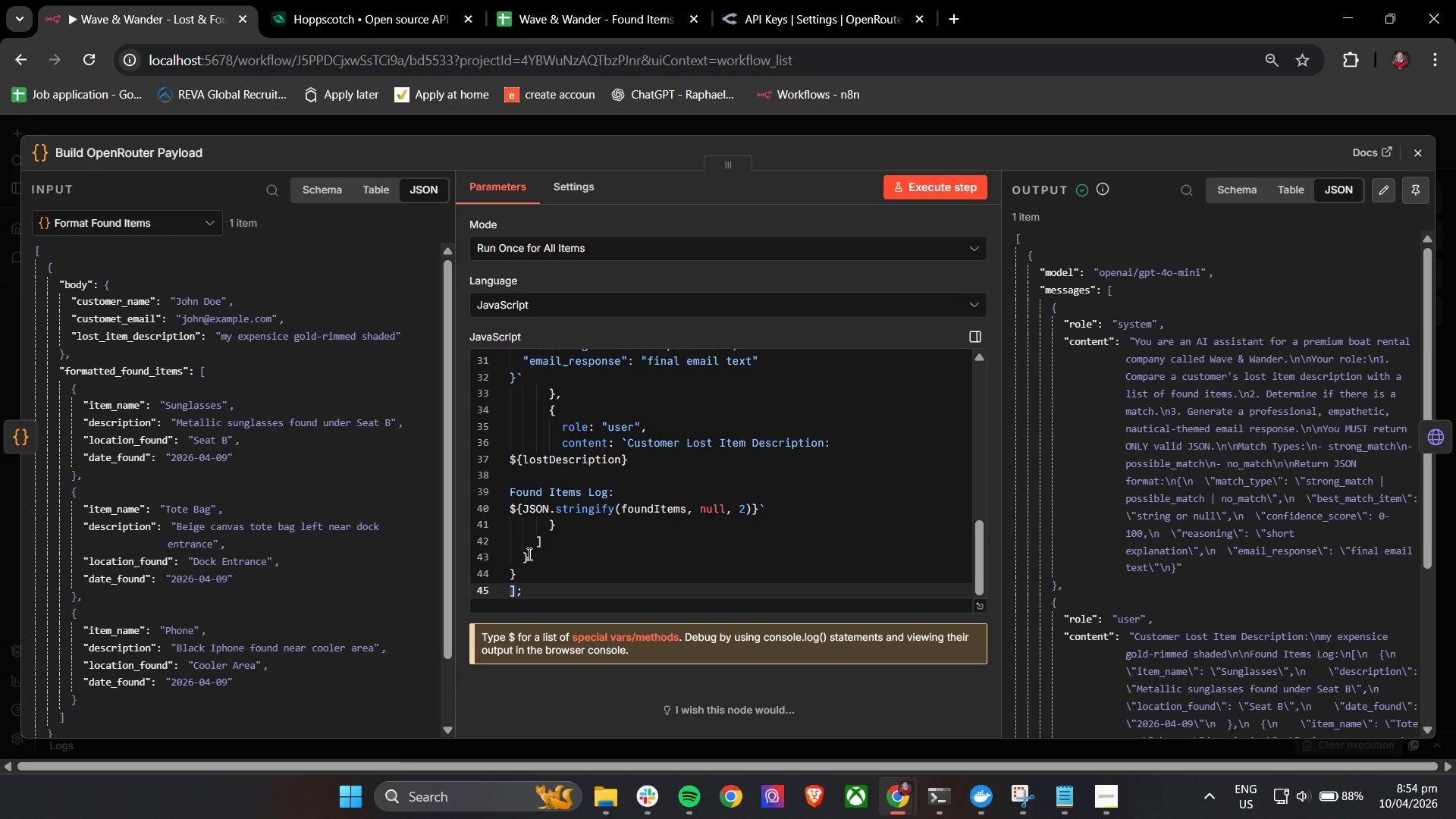 
wait(30.98)
 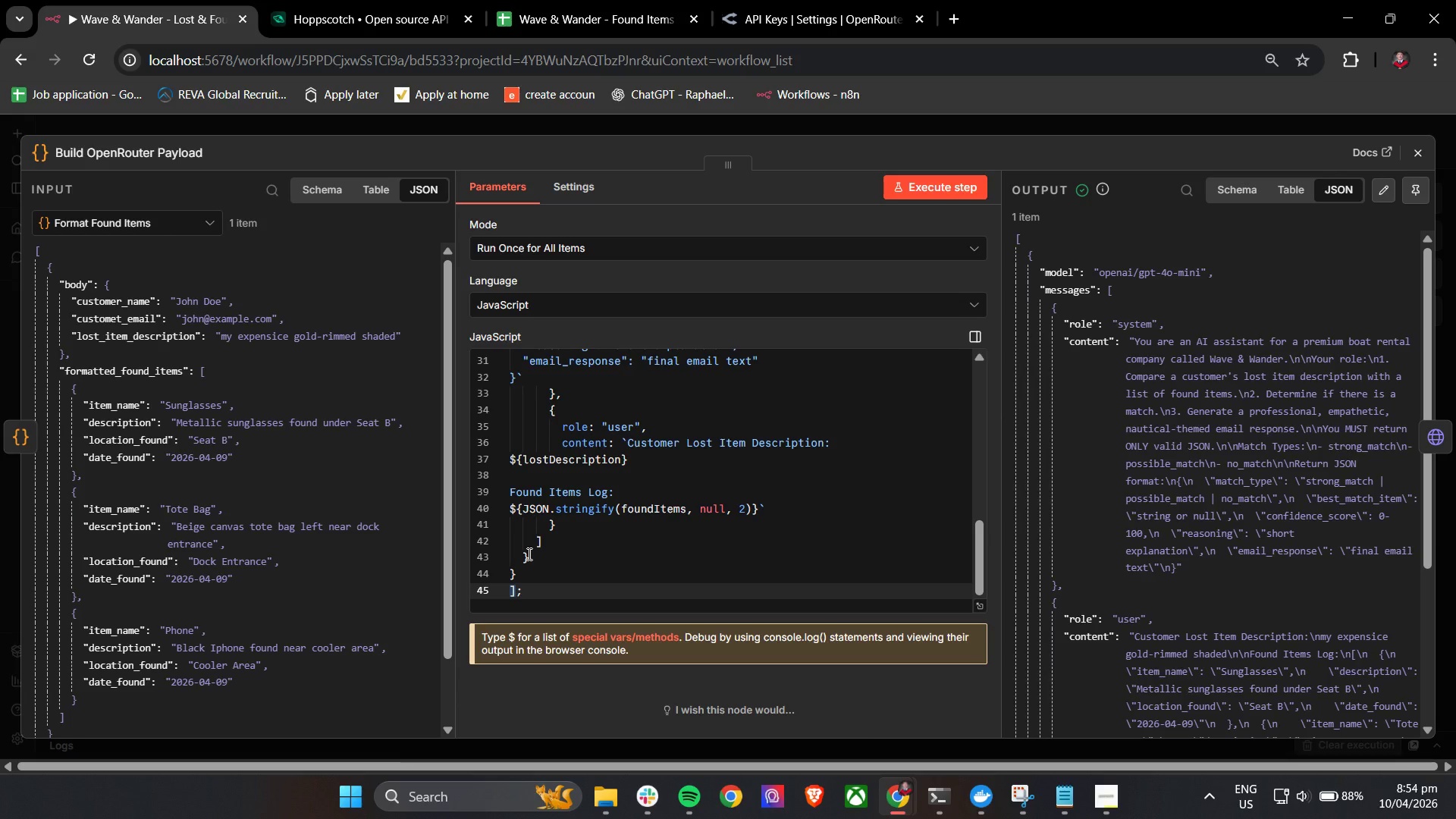 
left_click([655, 811])
 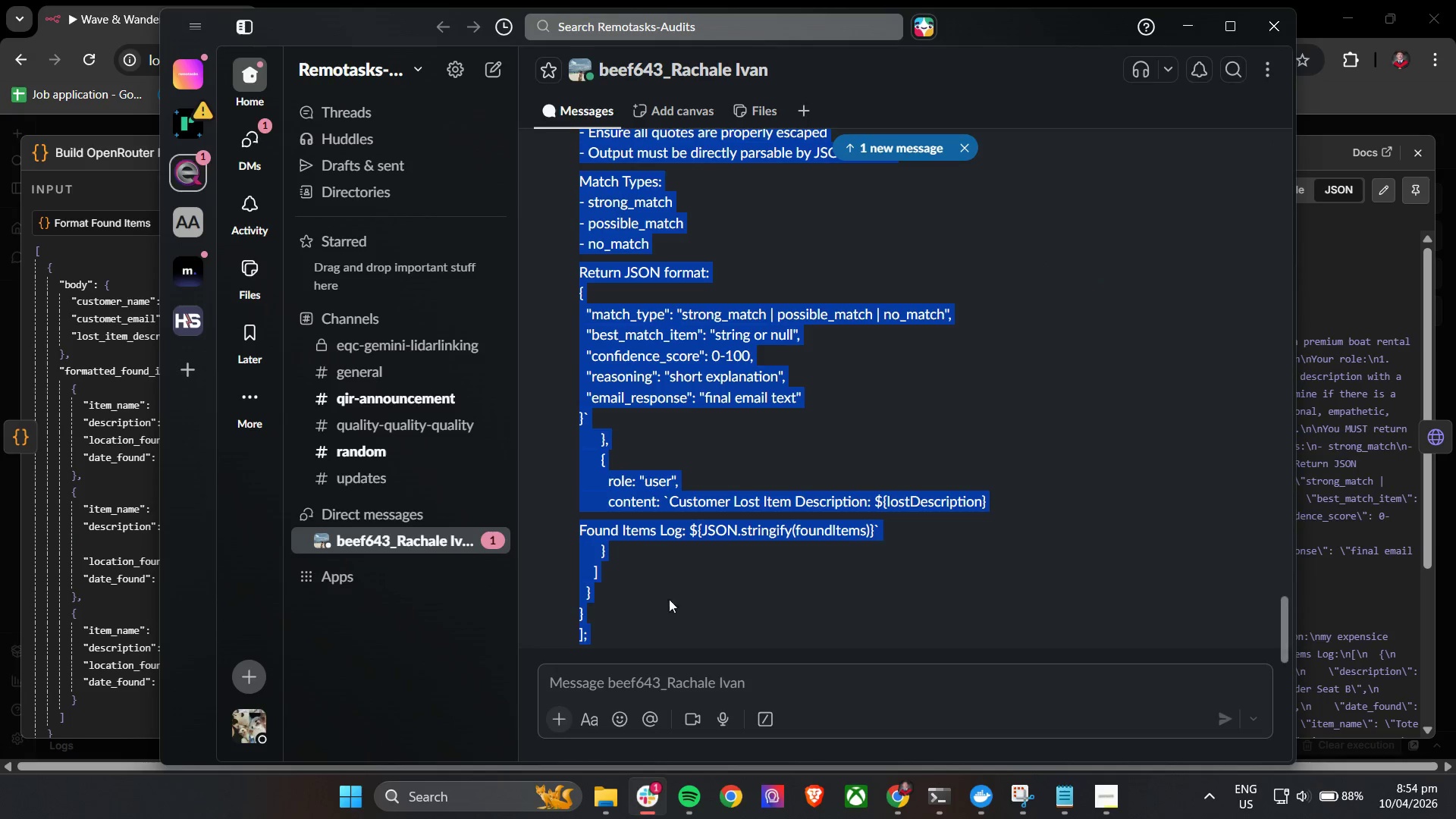 
left_click([688, 608])
 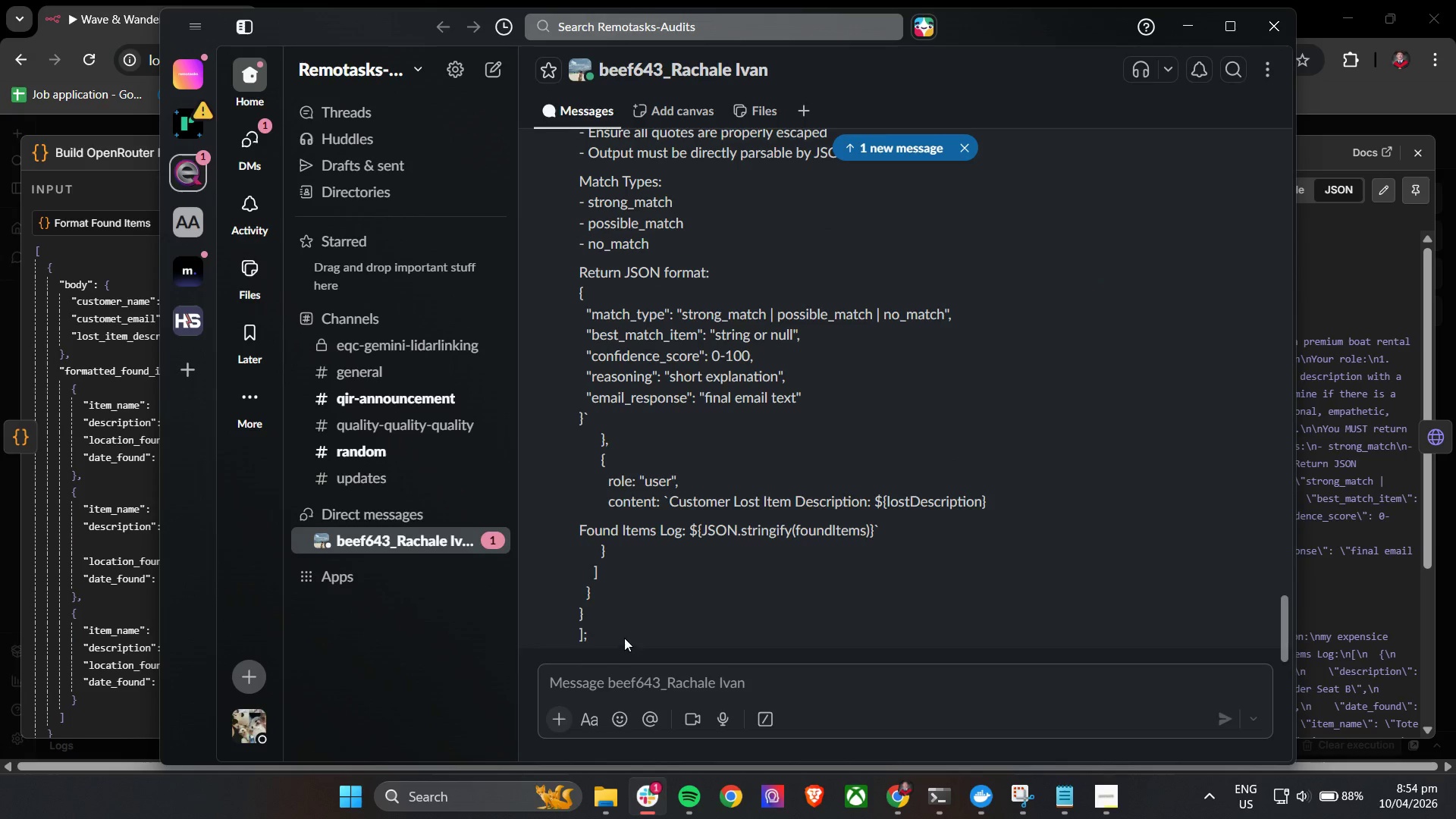 
scroll: coordinate [712, 602], scroll_direction: down, amount: 9.0
 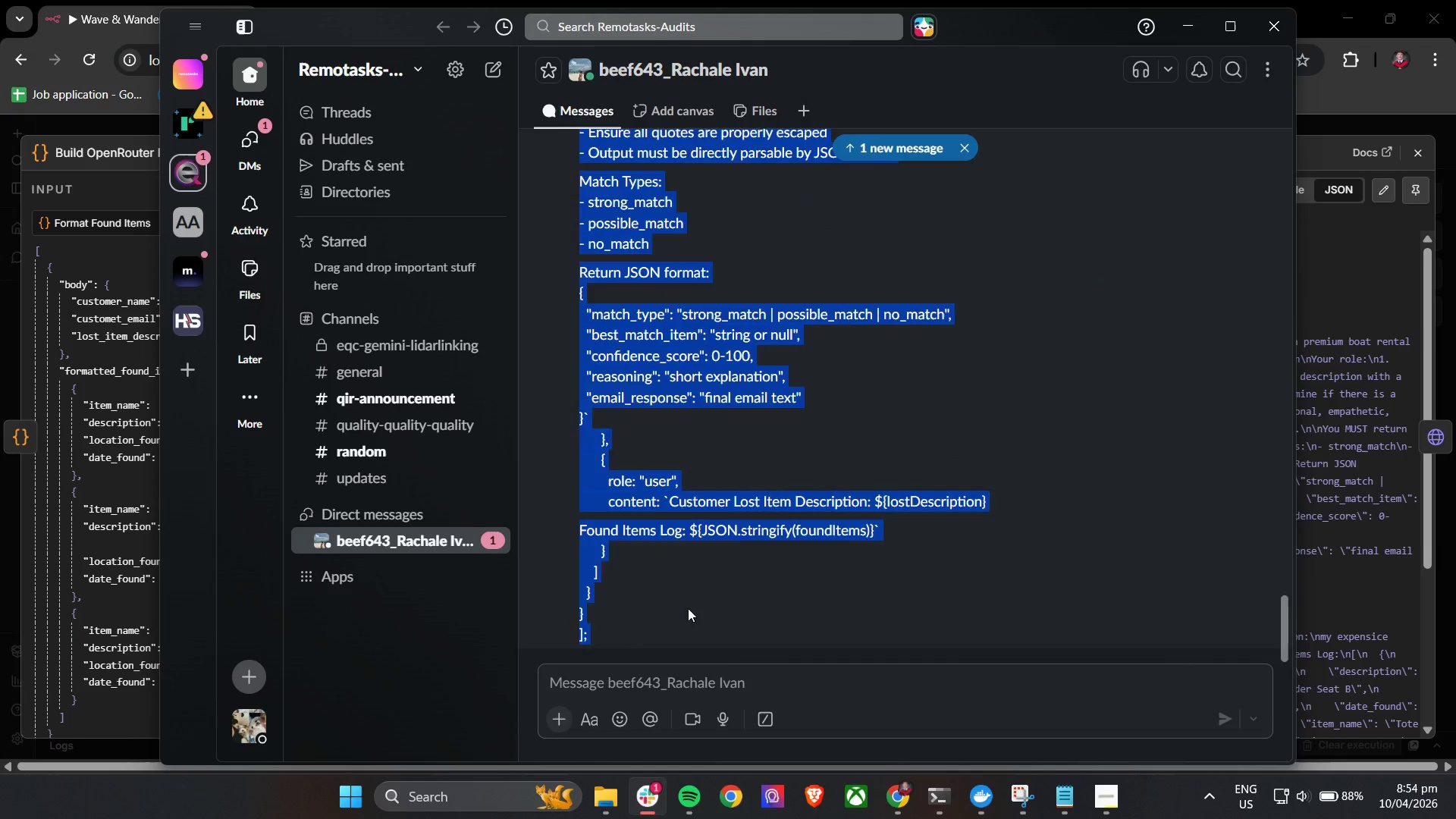 
scroll: coordinate [611, 624], scroll_direction: up, amount: 9.0
 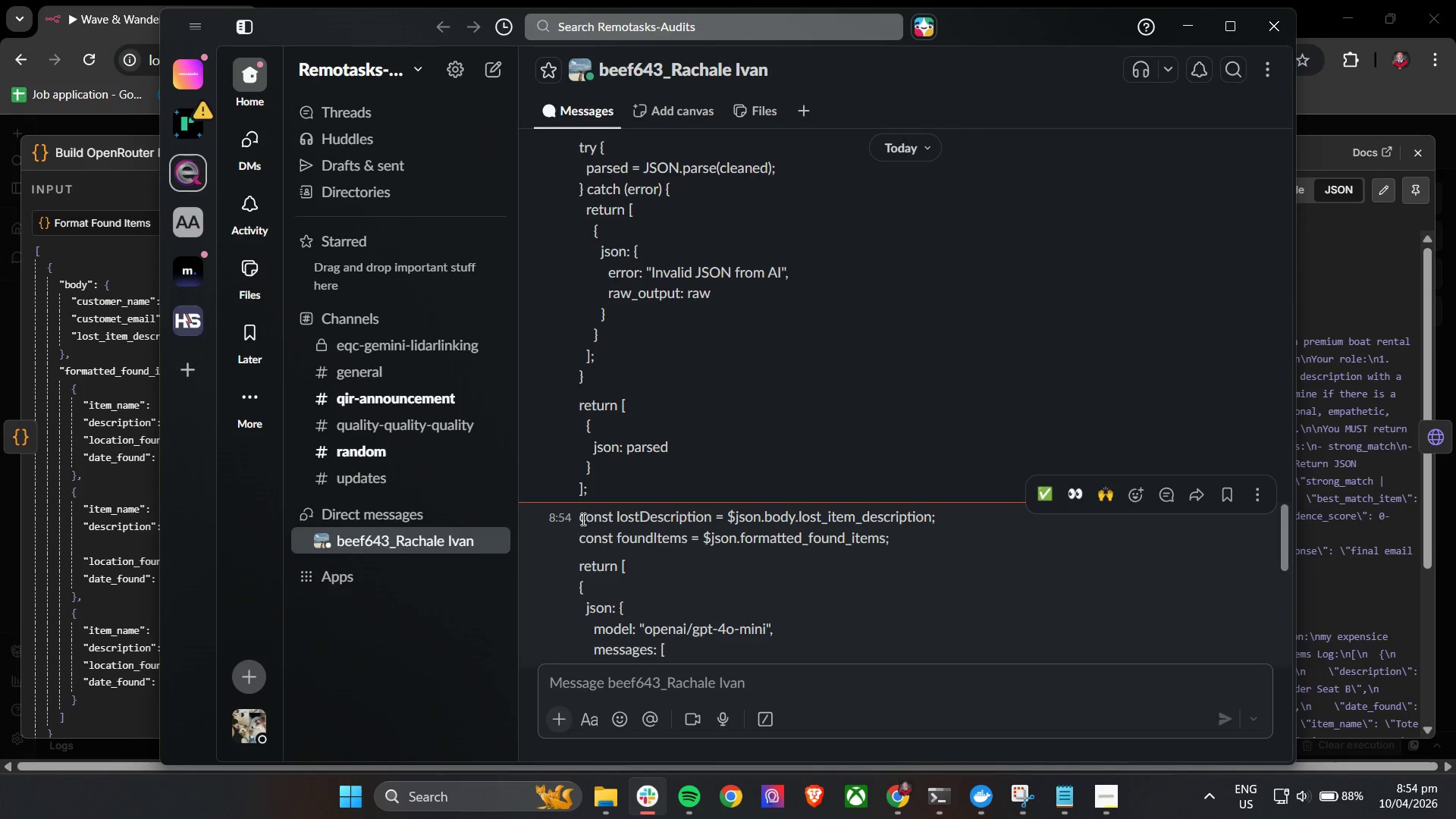 
left_click_drag(start_coordinate=[581, 518], to_coordinate=[633, 630])
 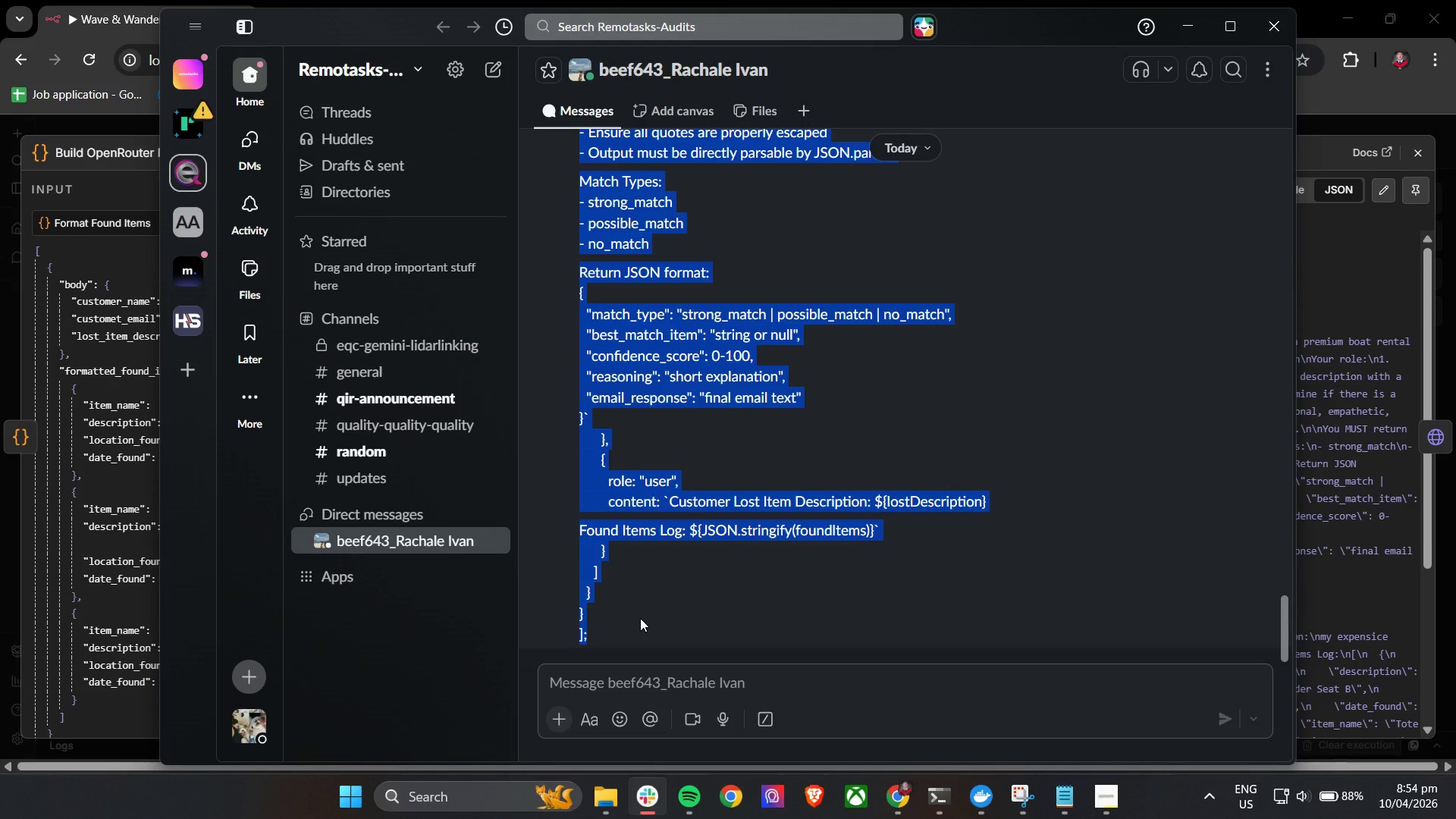 
scroll: coordinate [676, 609], scroll_direction: down, amount: 11.0
 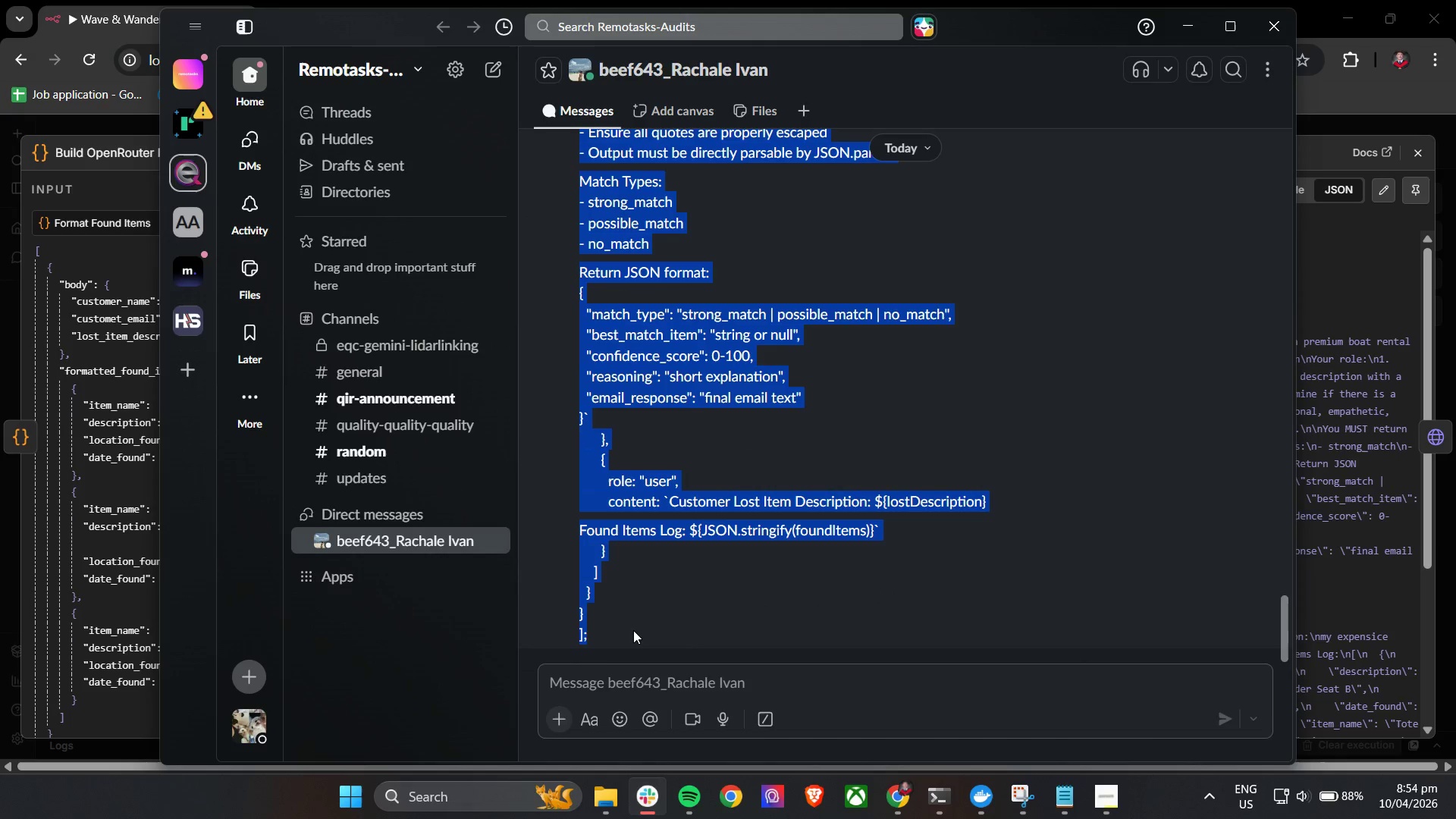 
key(Control+C)
 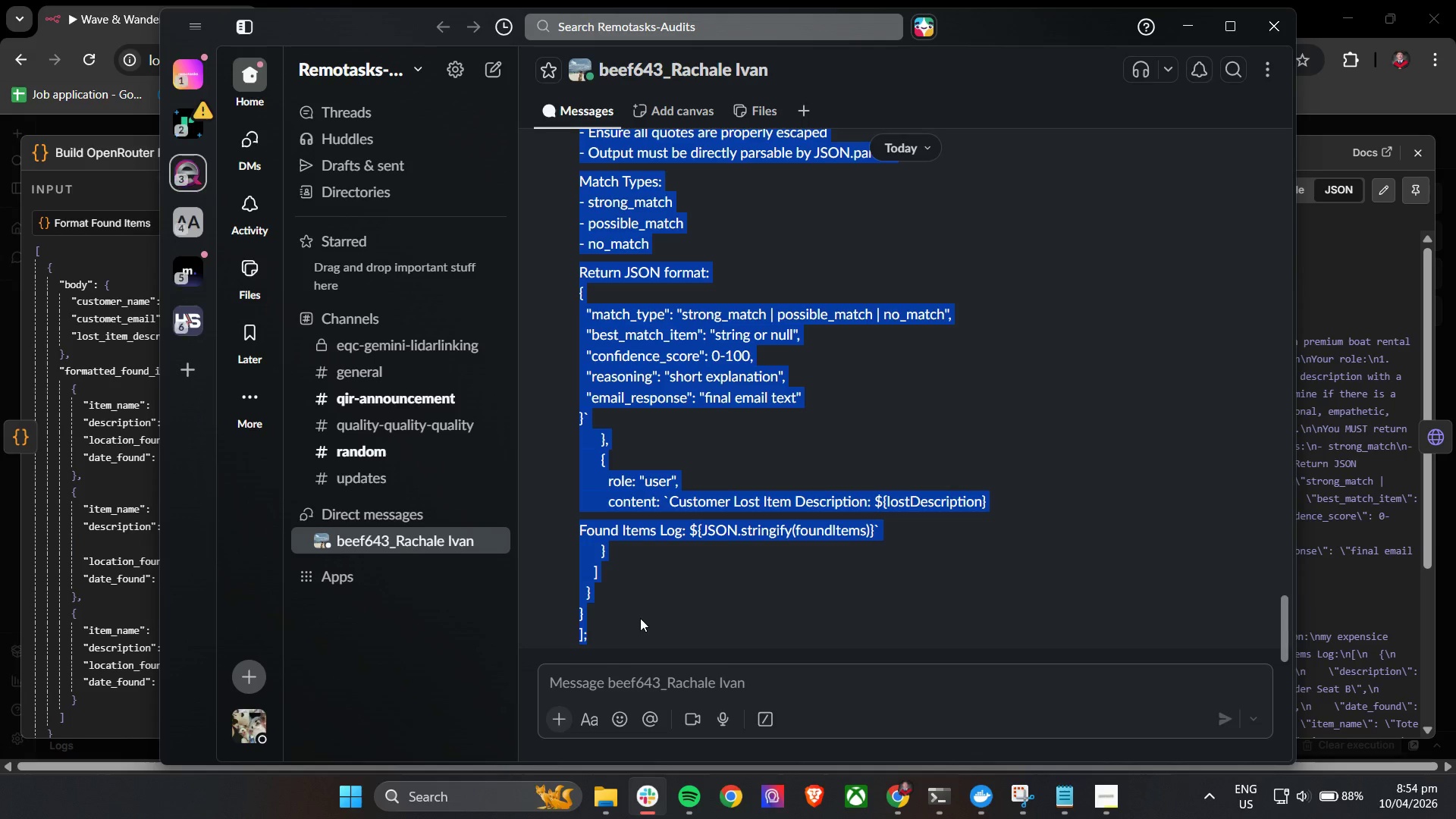 
key(Control+C)
 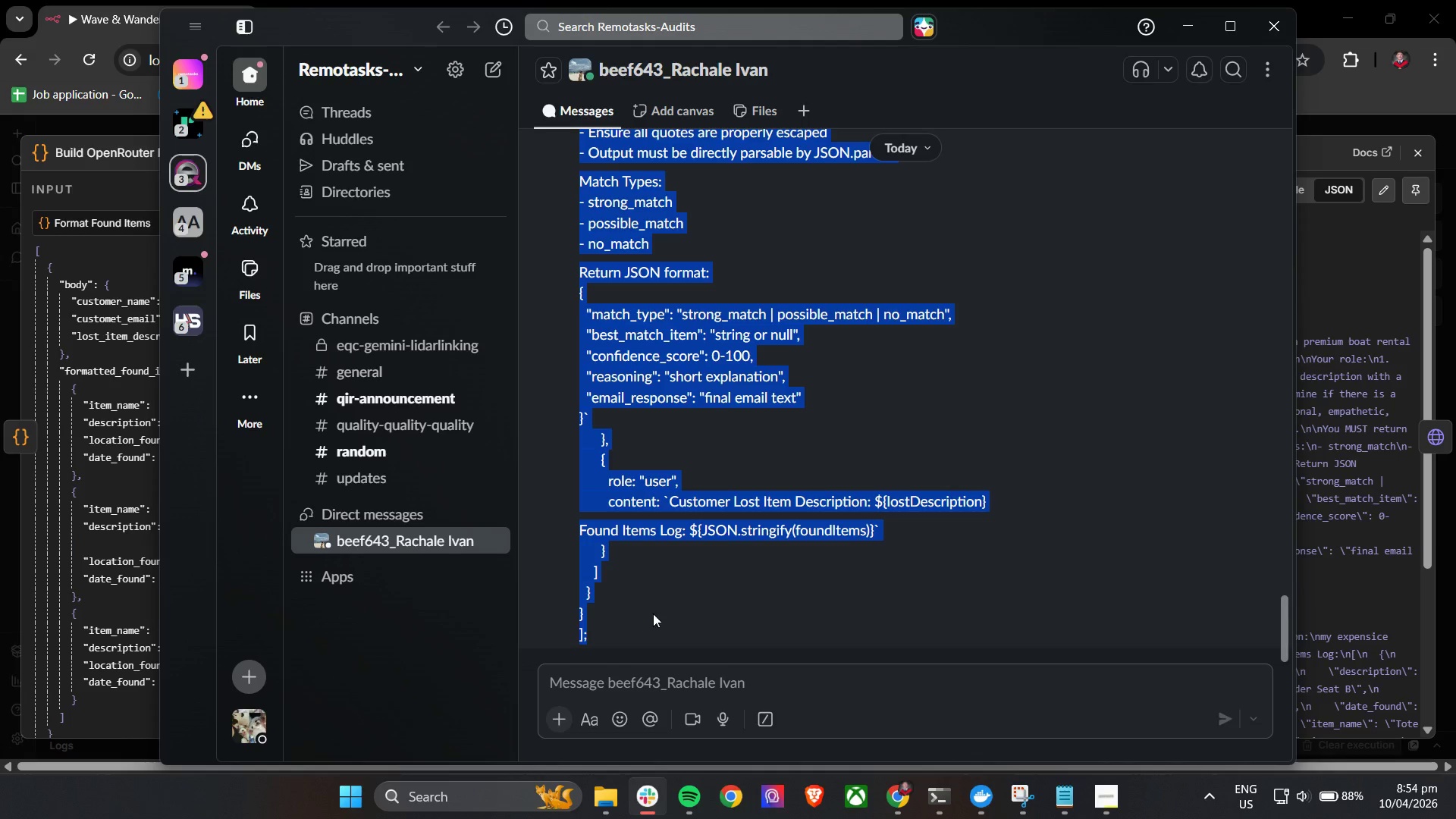 
key(Control+C)
 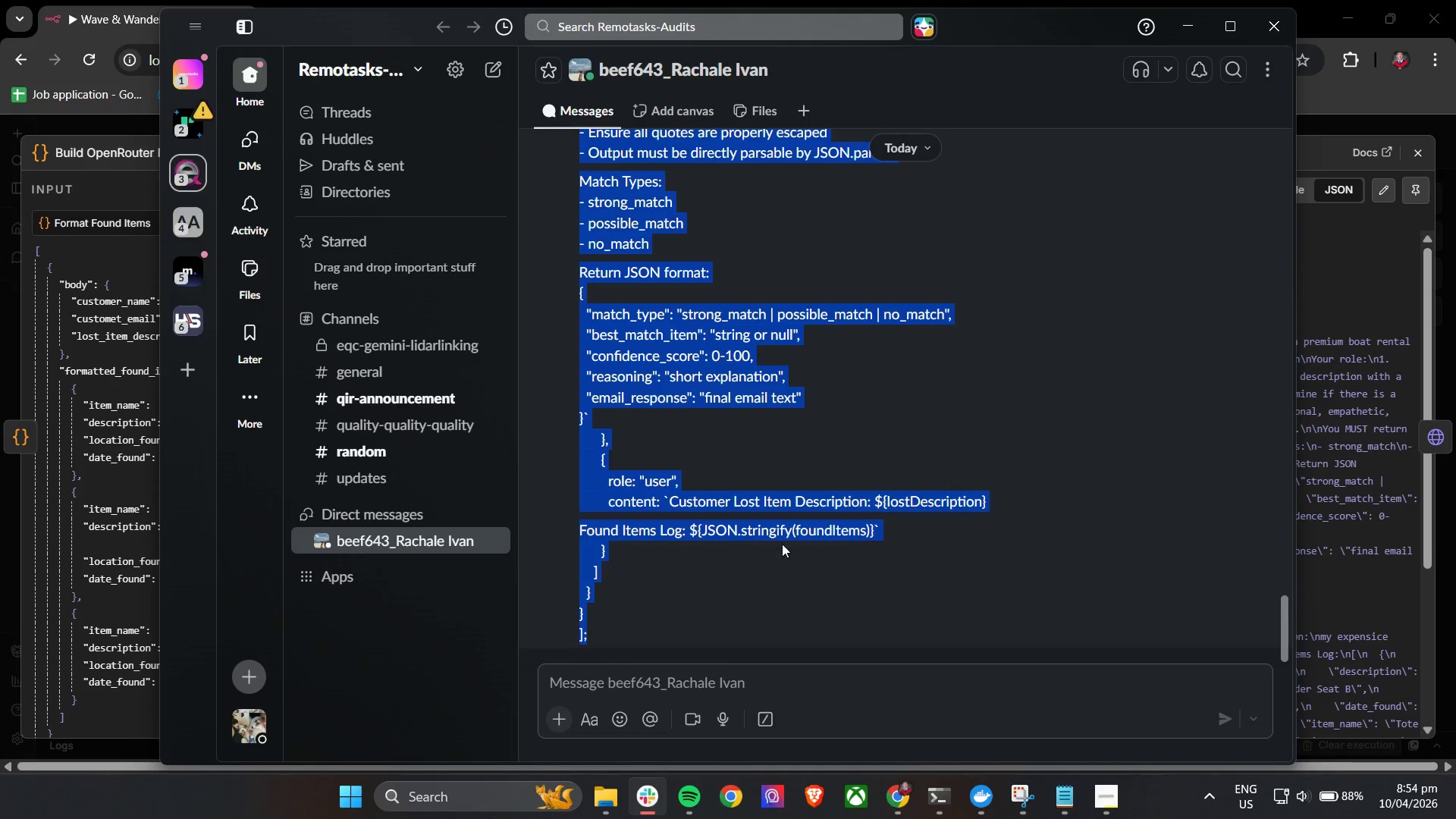 
key(Control+C)
 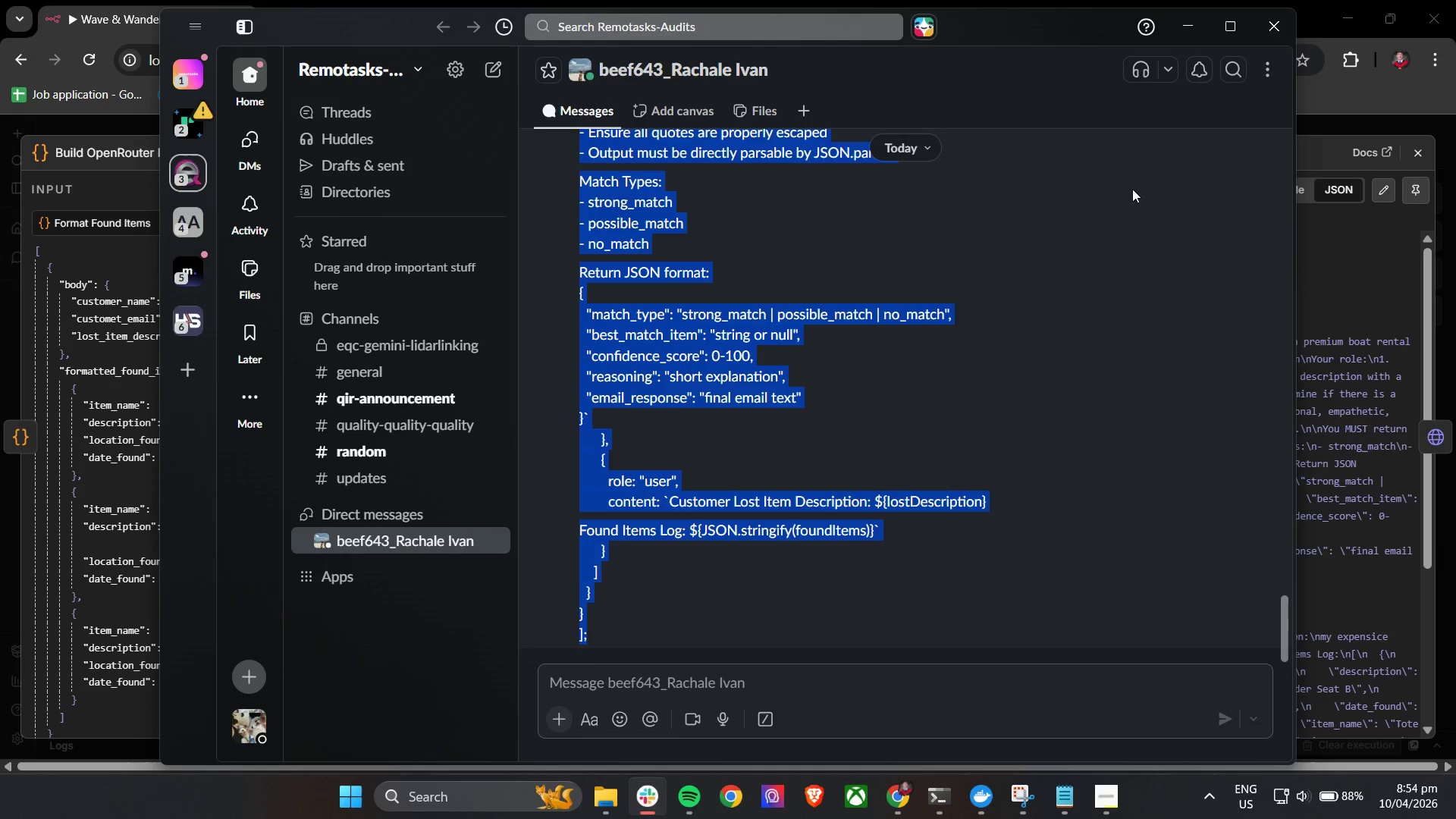 
key(Control+C)
 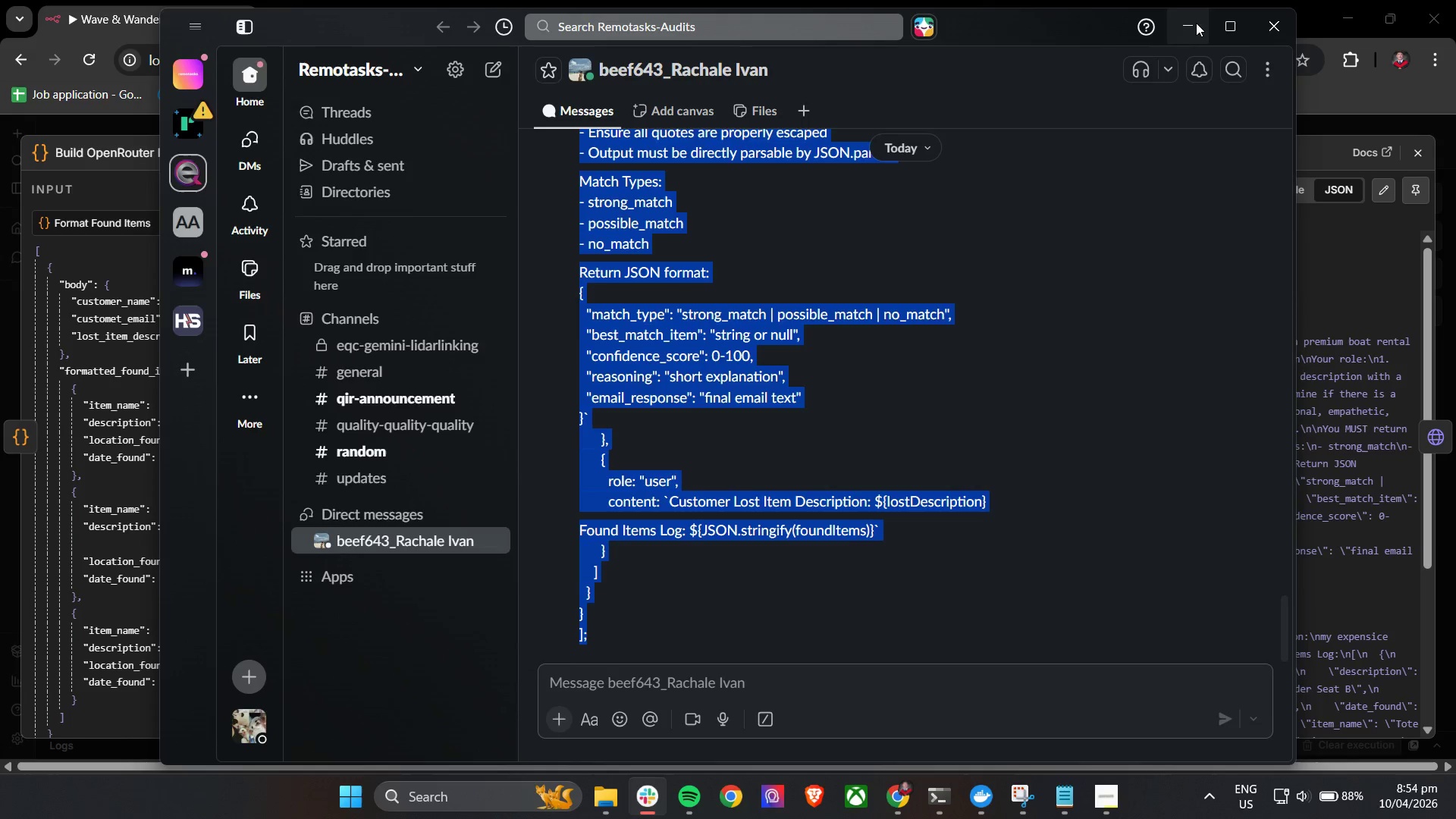 
left_click([1195, 20])
 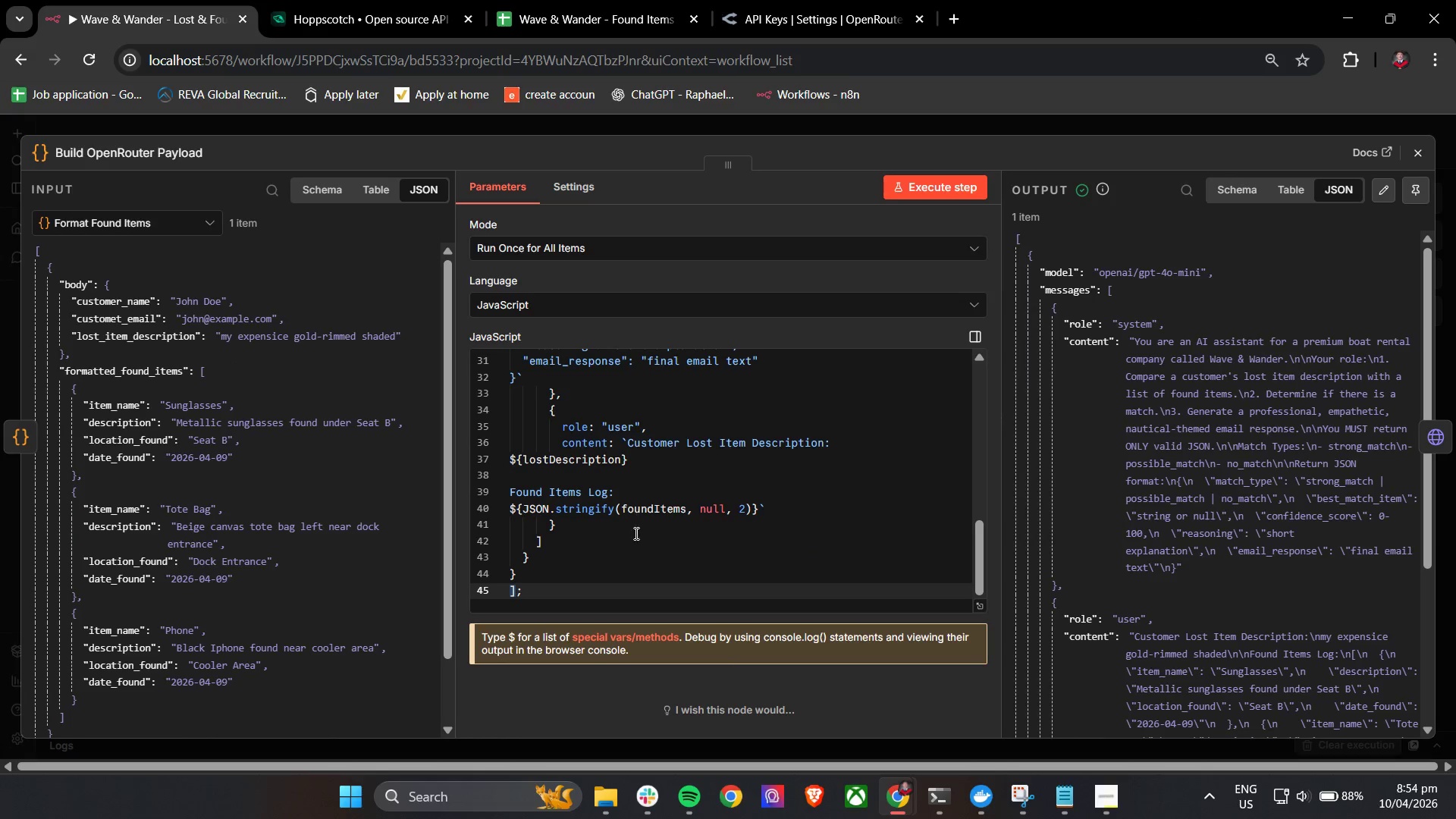 
left_click([628, 556])
 